 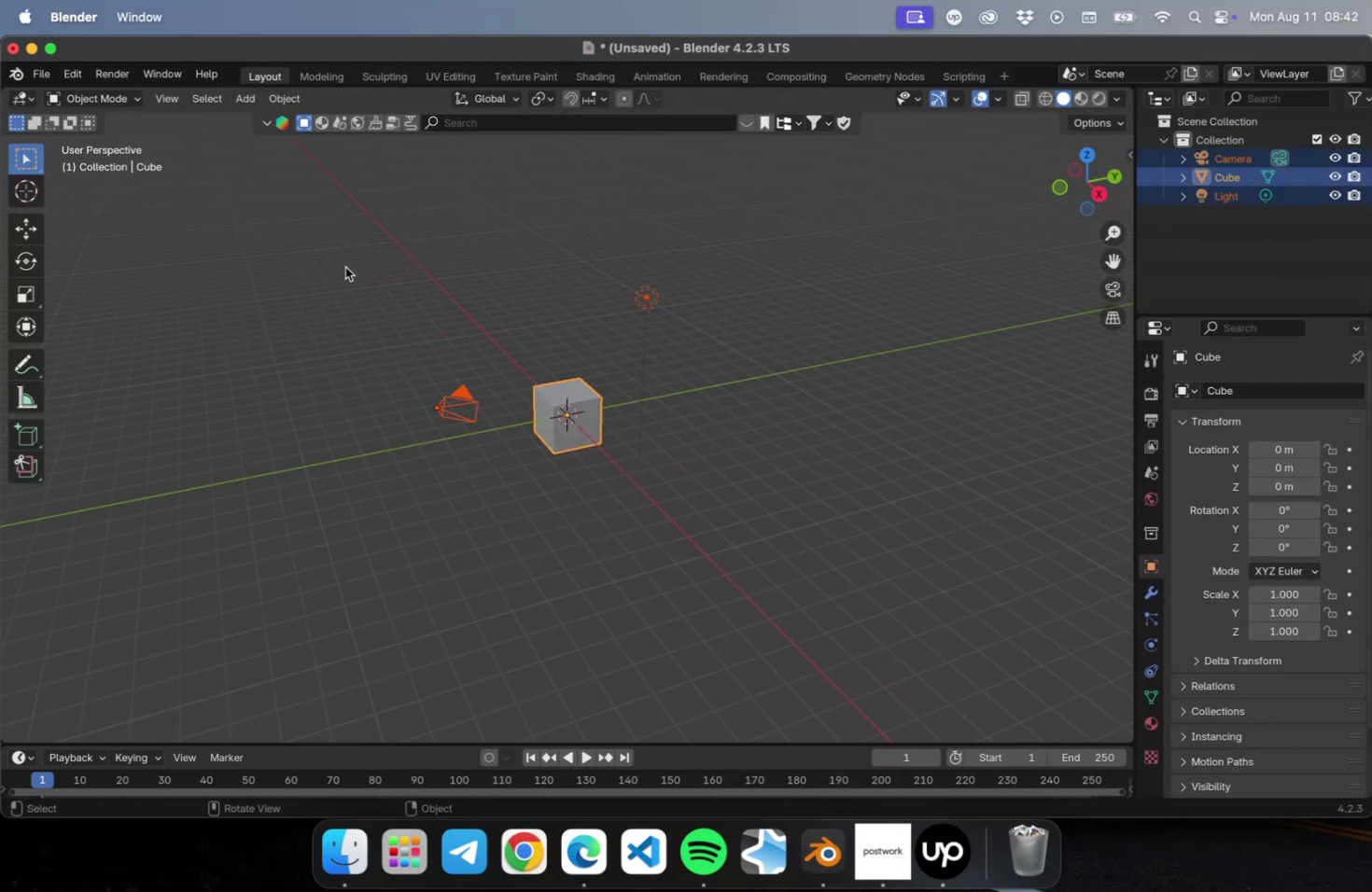 
key(Delete)
 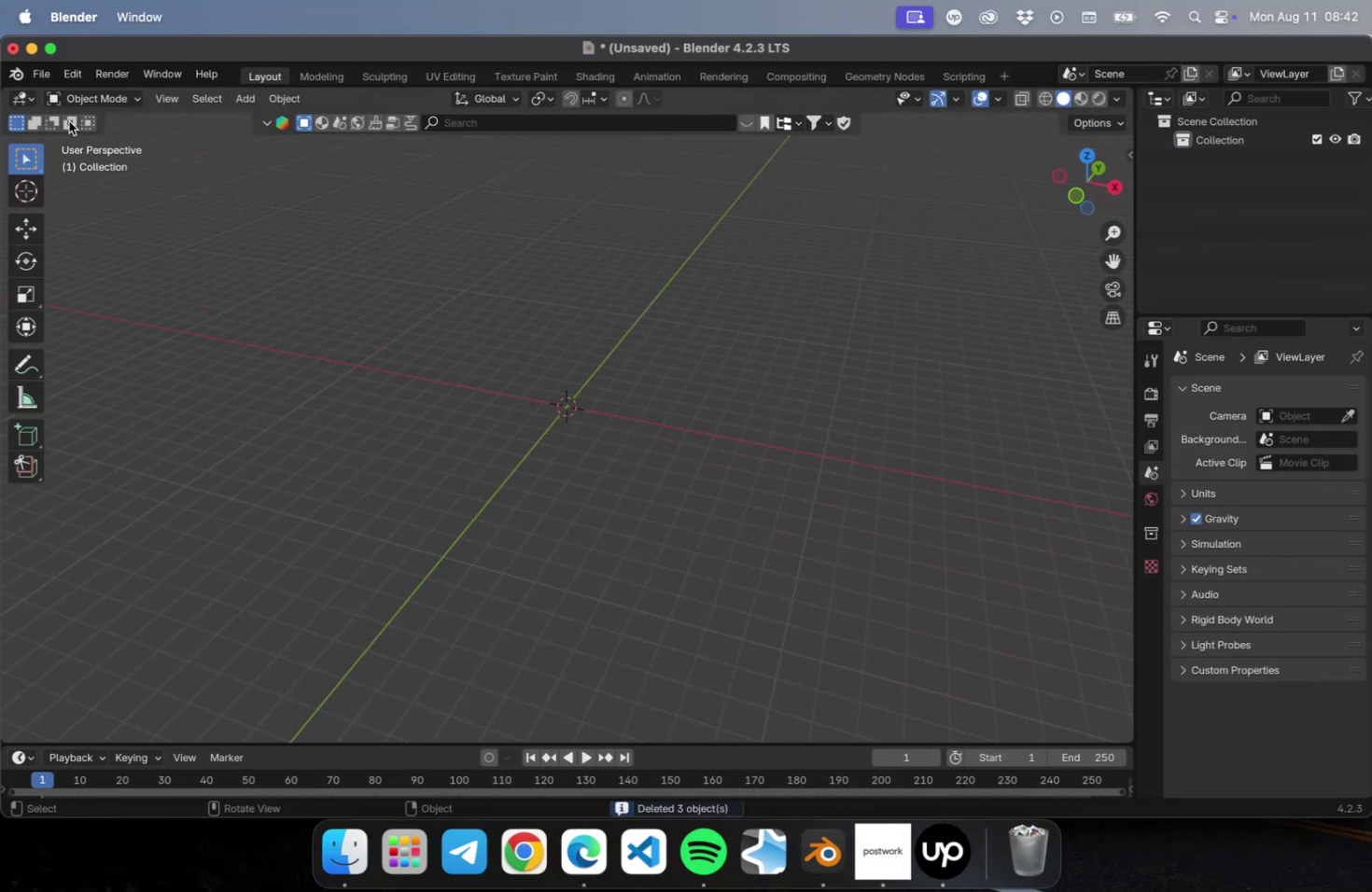 
left_click([105, 79])
 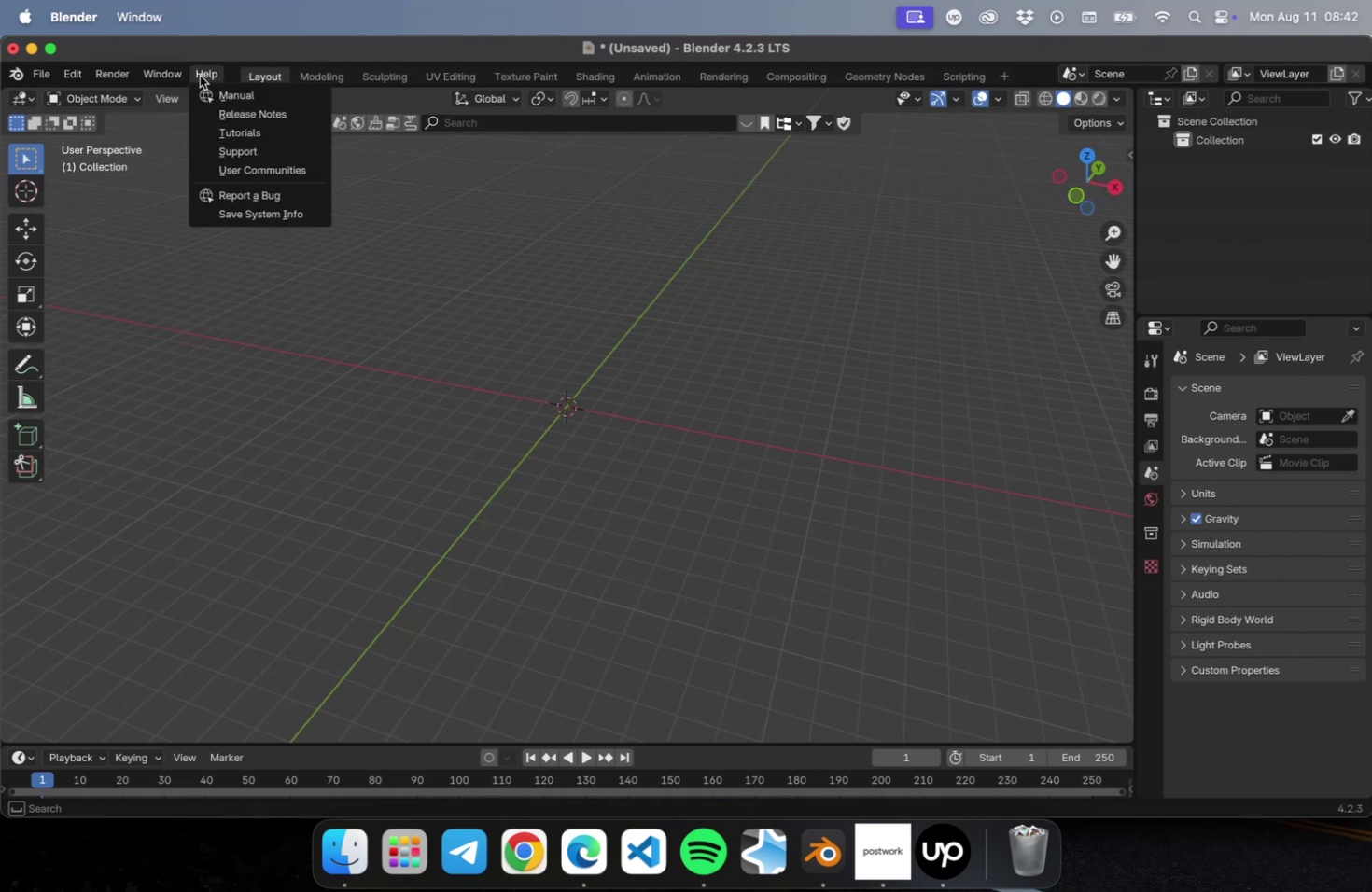 
left_click_drag(start_coordinate=[346, 482], to_coordinate=[345, 465])
 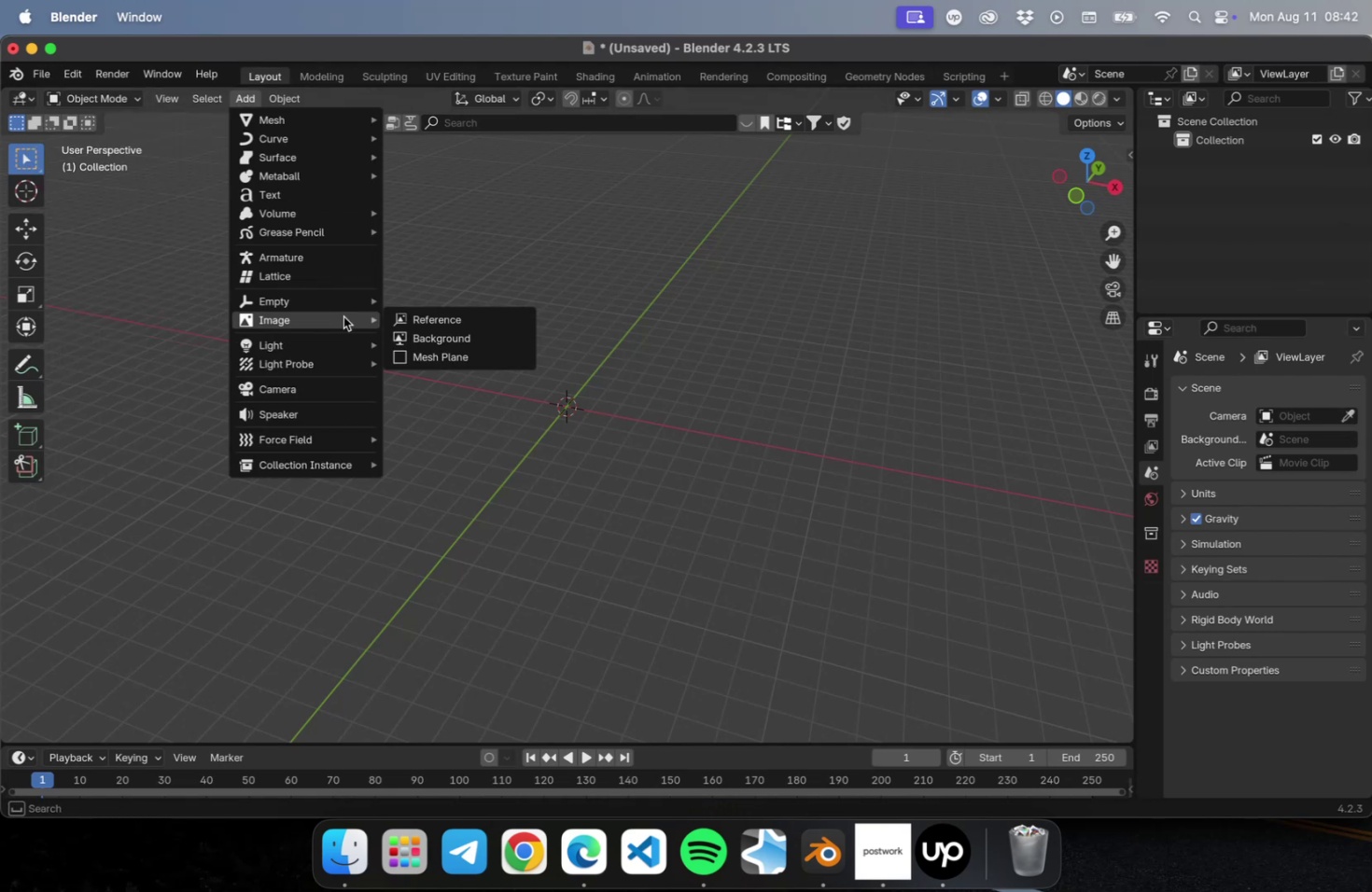 
left_click([509, 324])
 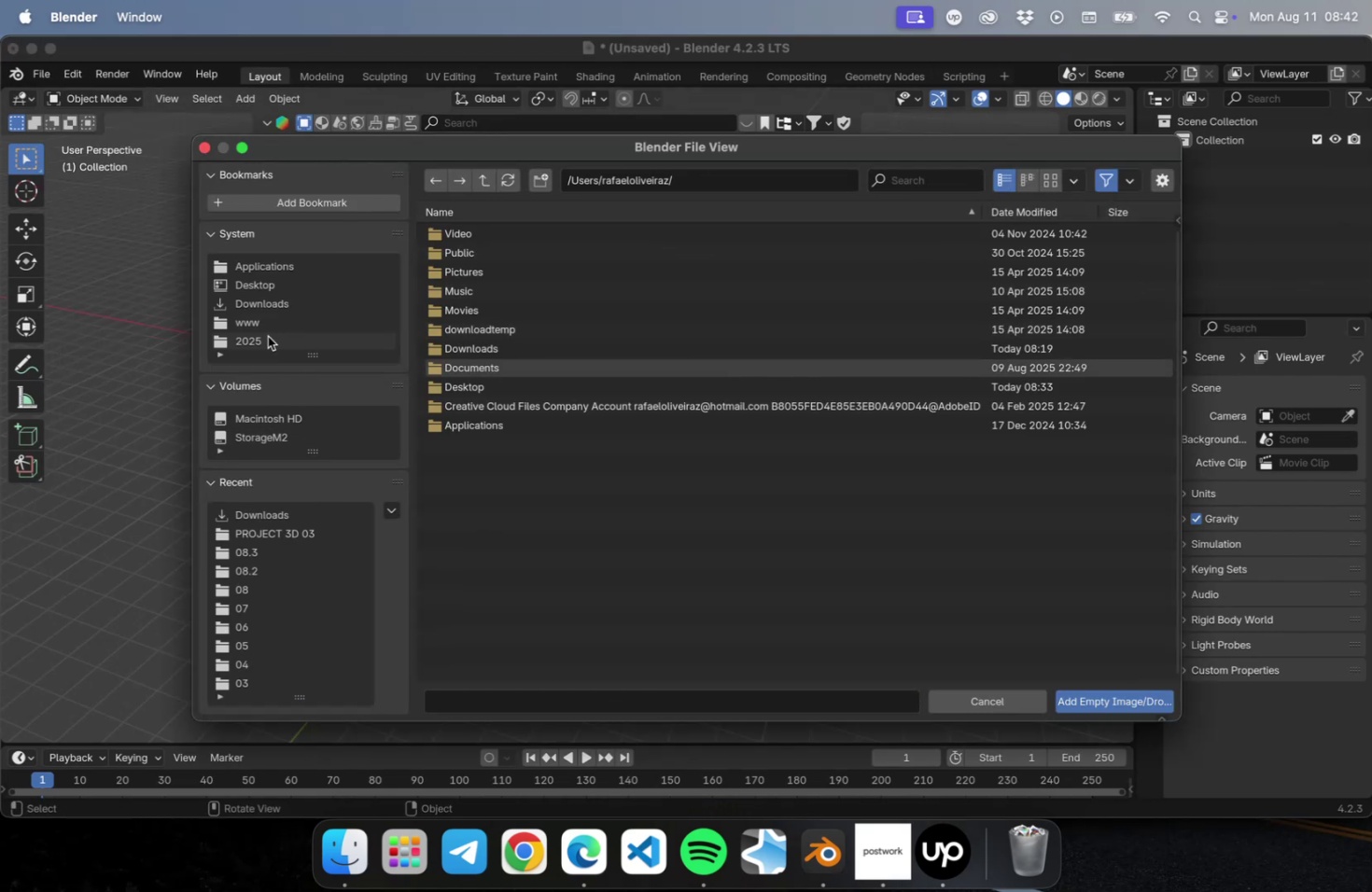 
left_click([268, 339])
 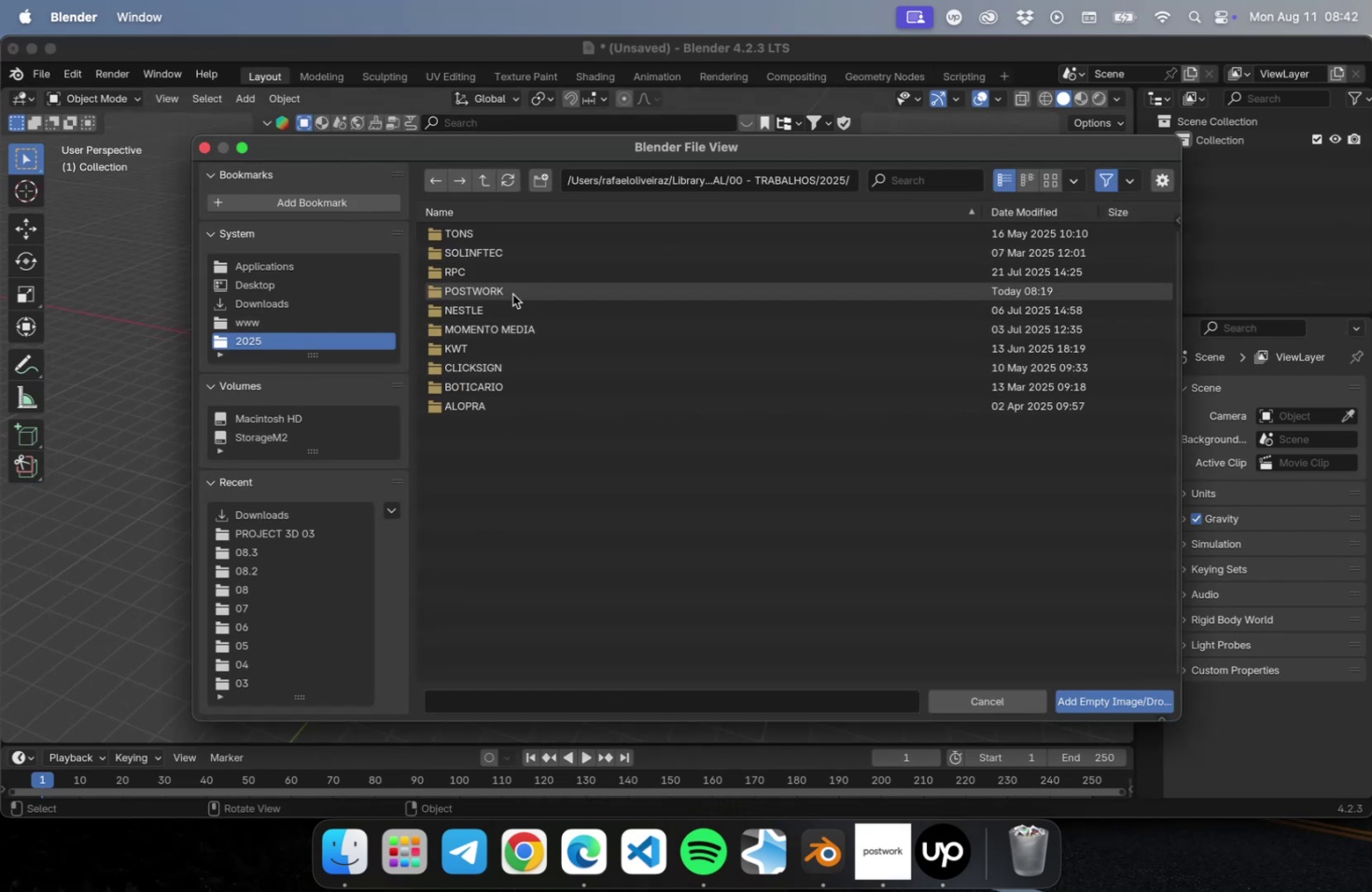 
double_click([512, 294])
 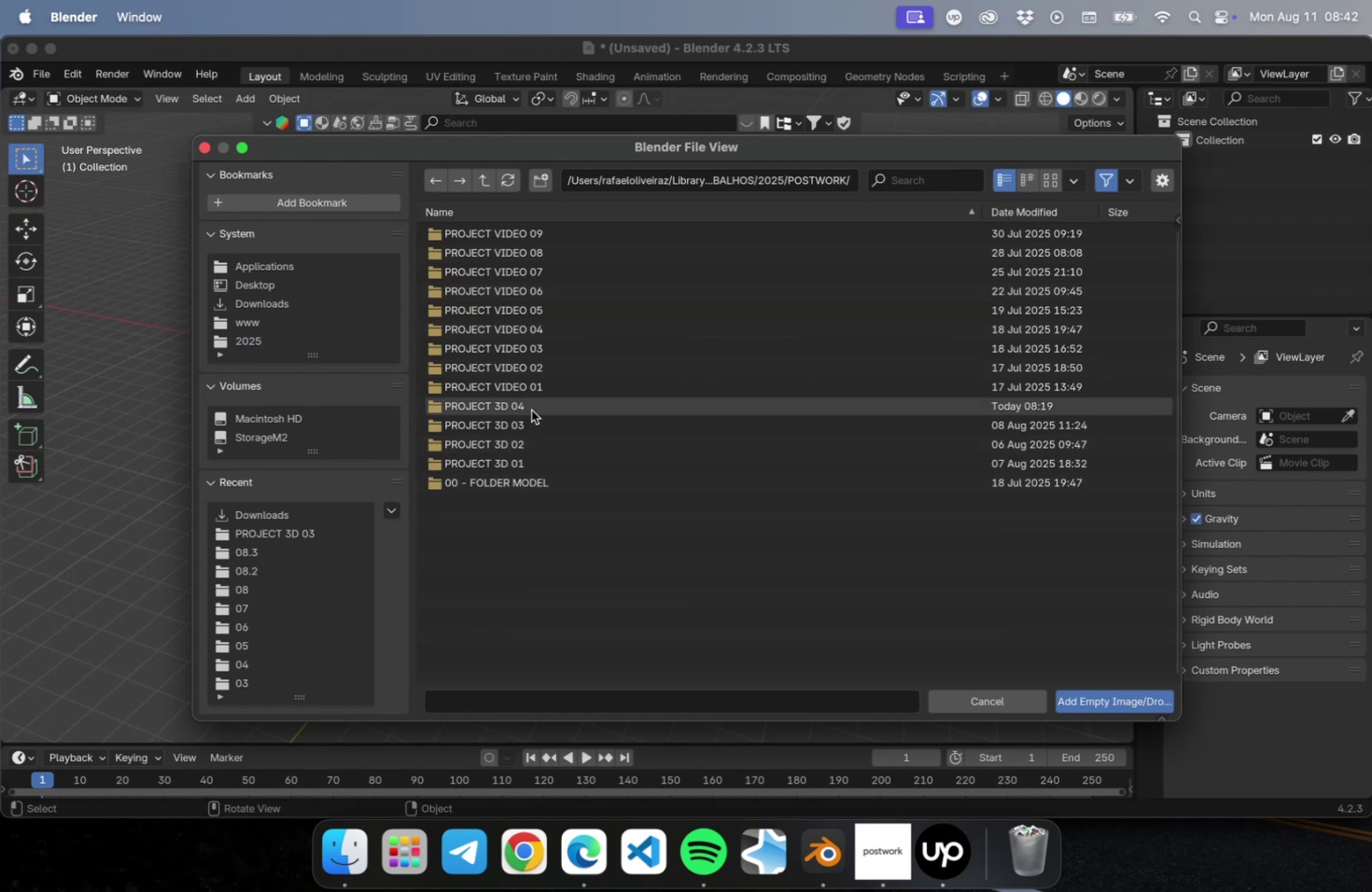 
double_click([531, 407])
 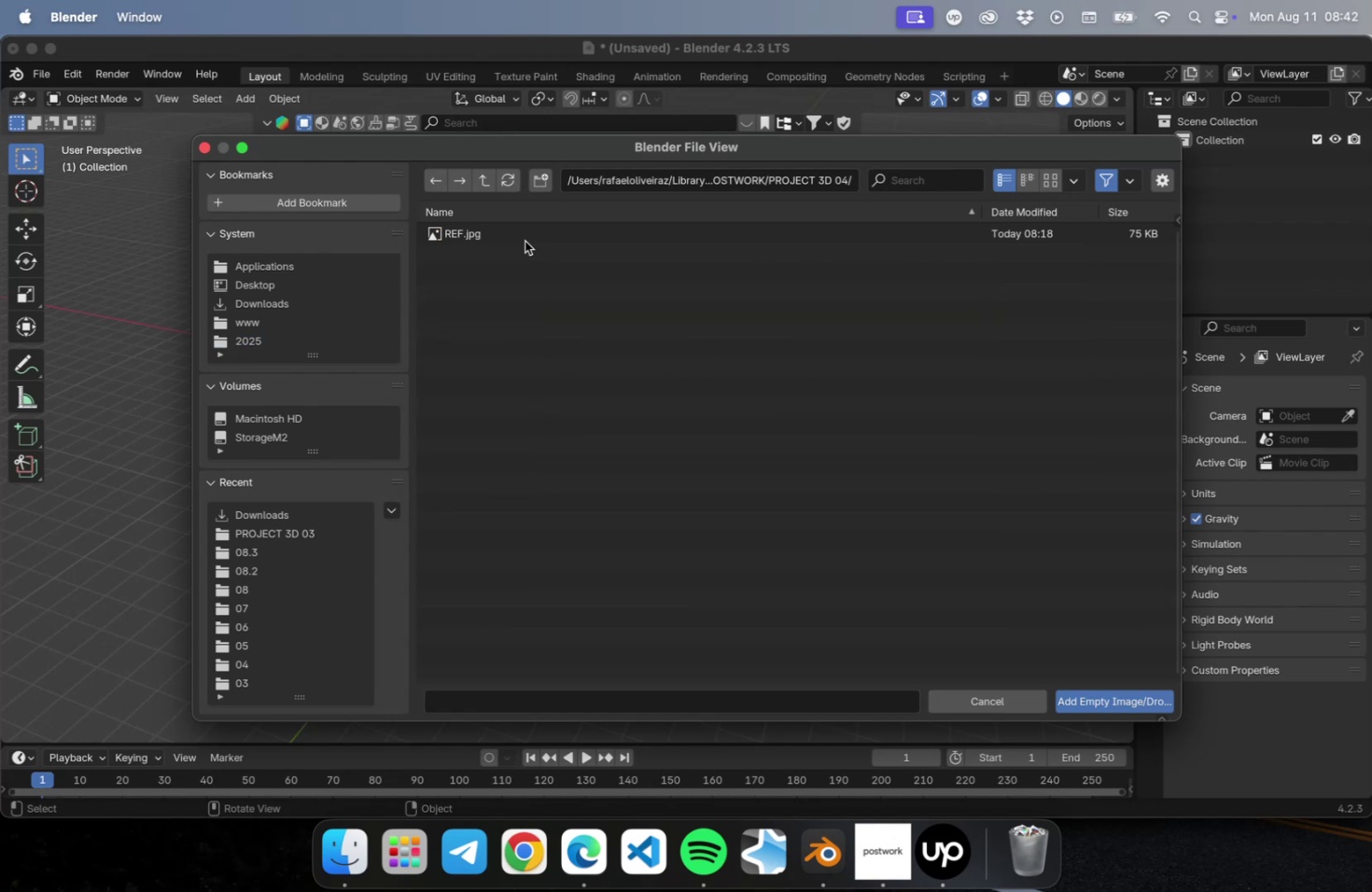 
double_click([525, 241])
 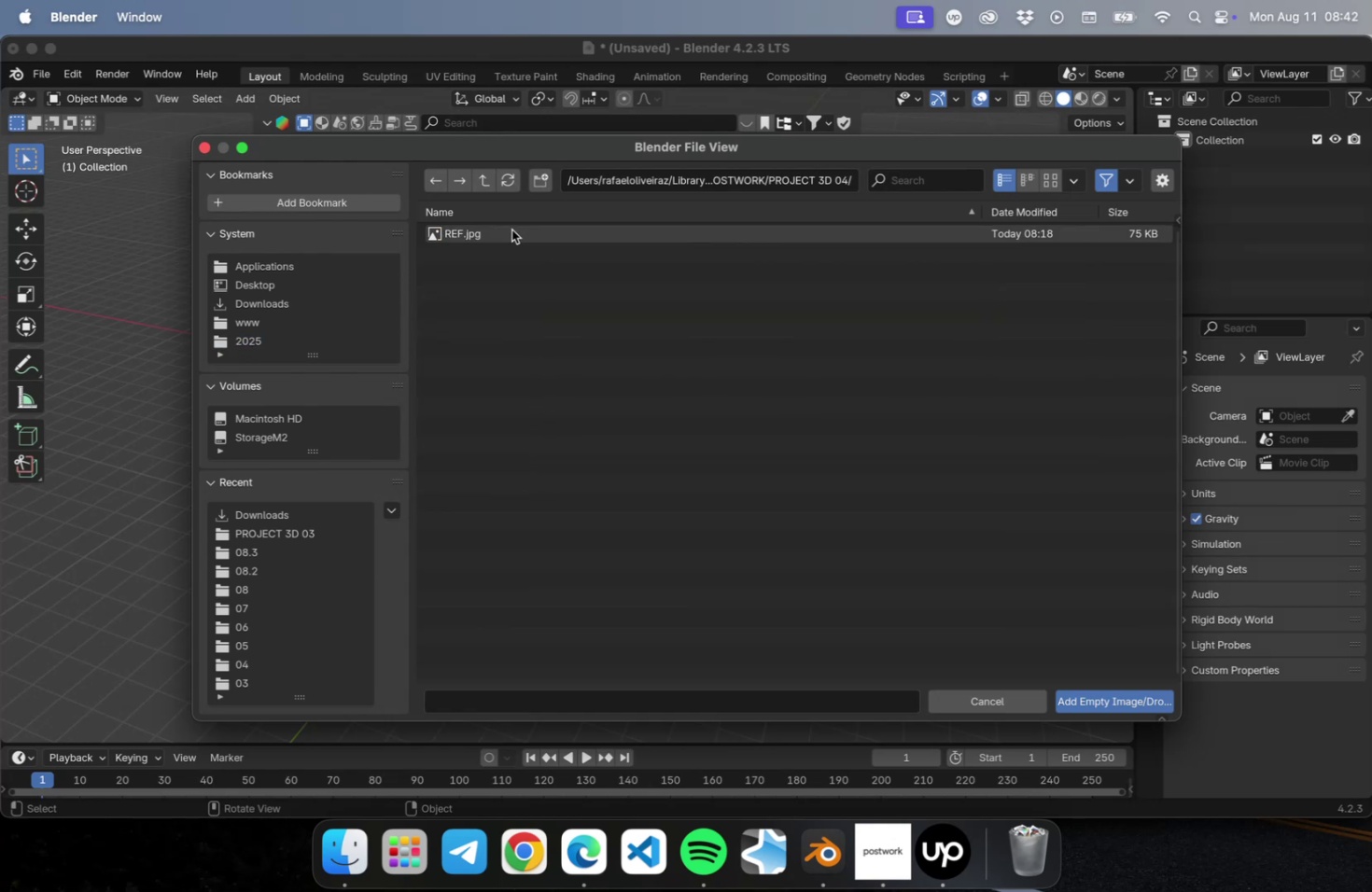 
triple_click([511, 230])
 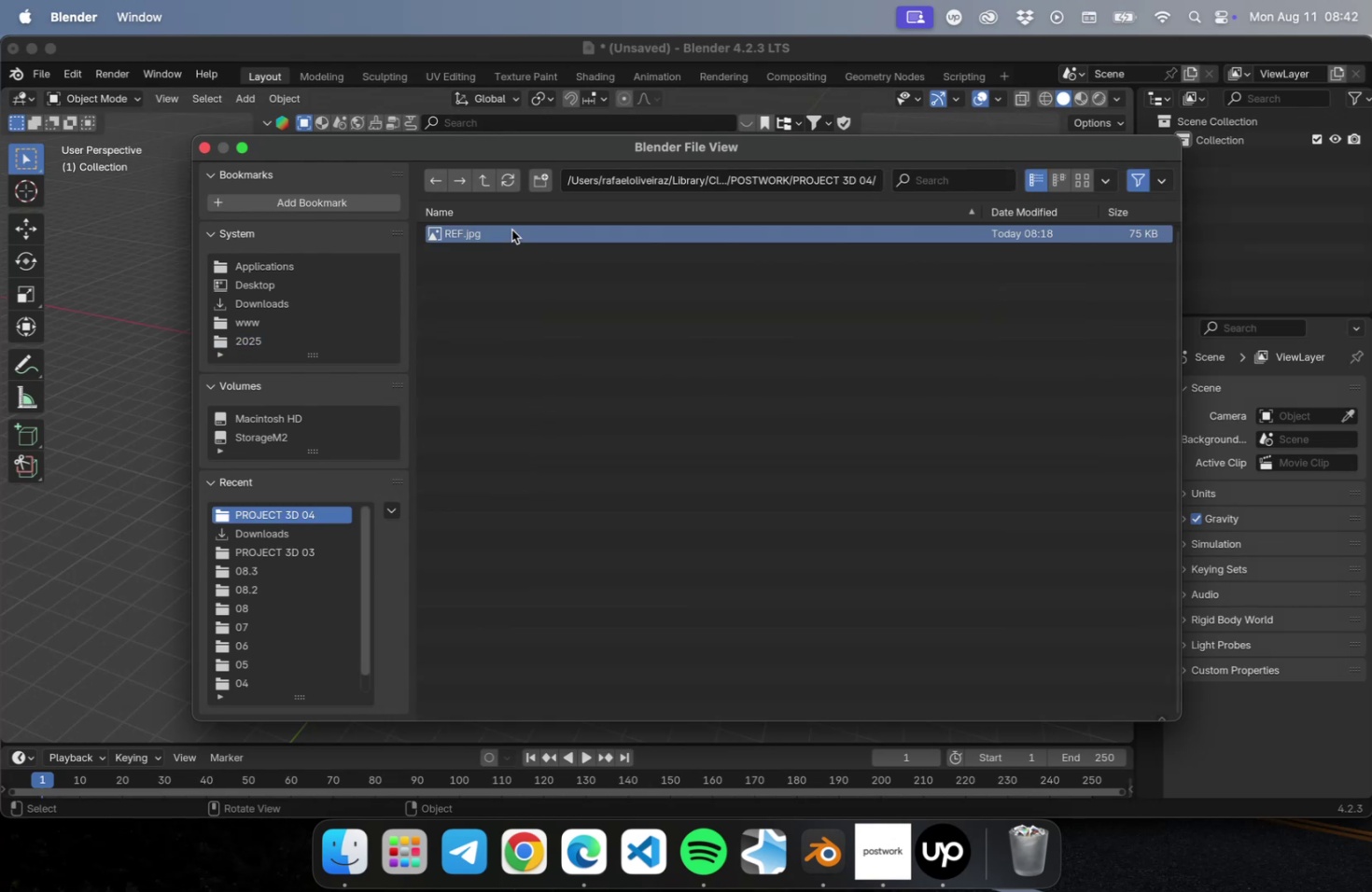 
triple_click([511, 230])
 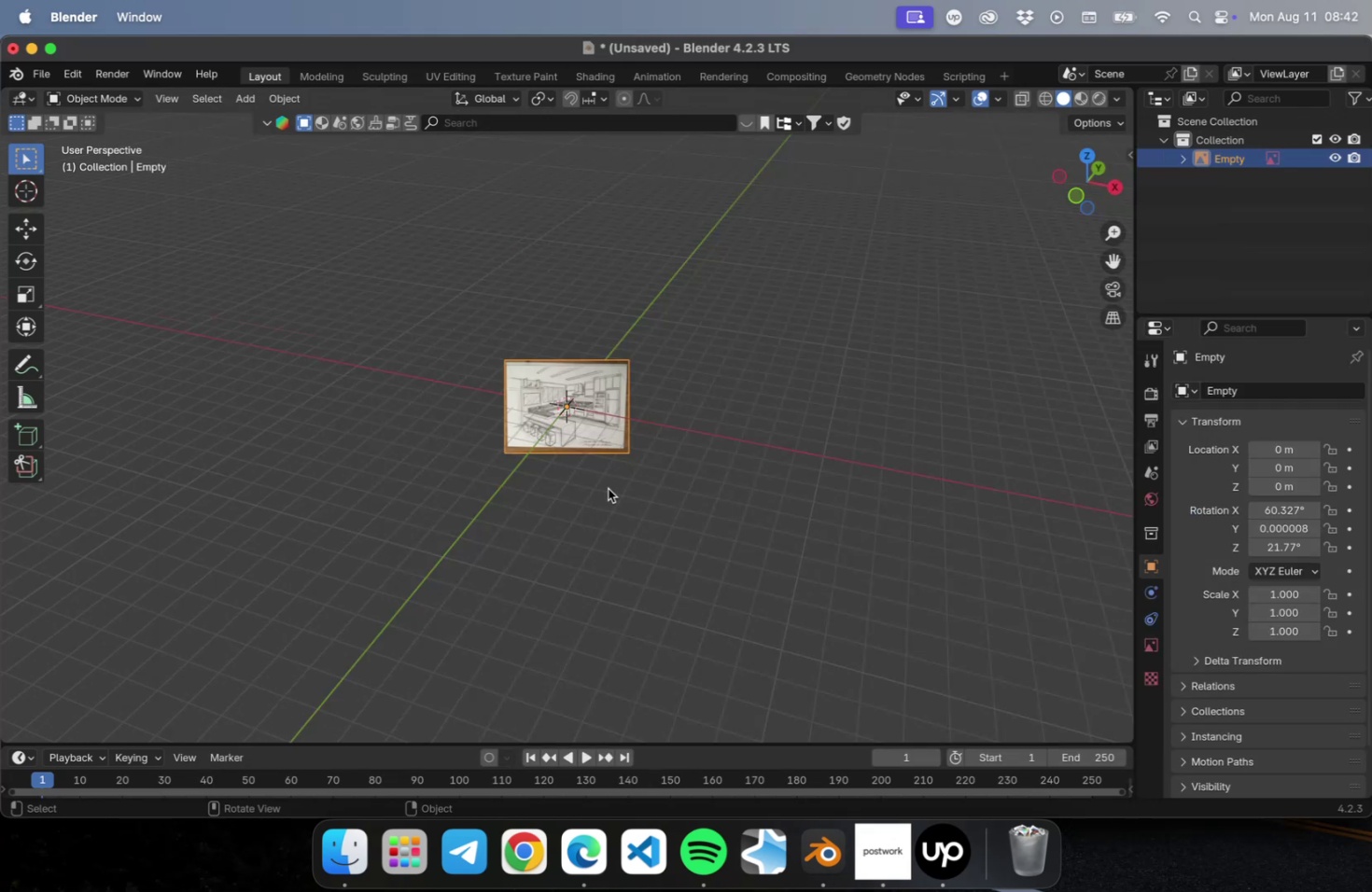 
key(NumLock)
 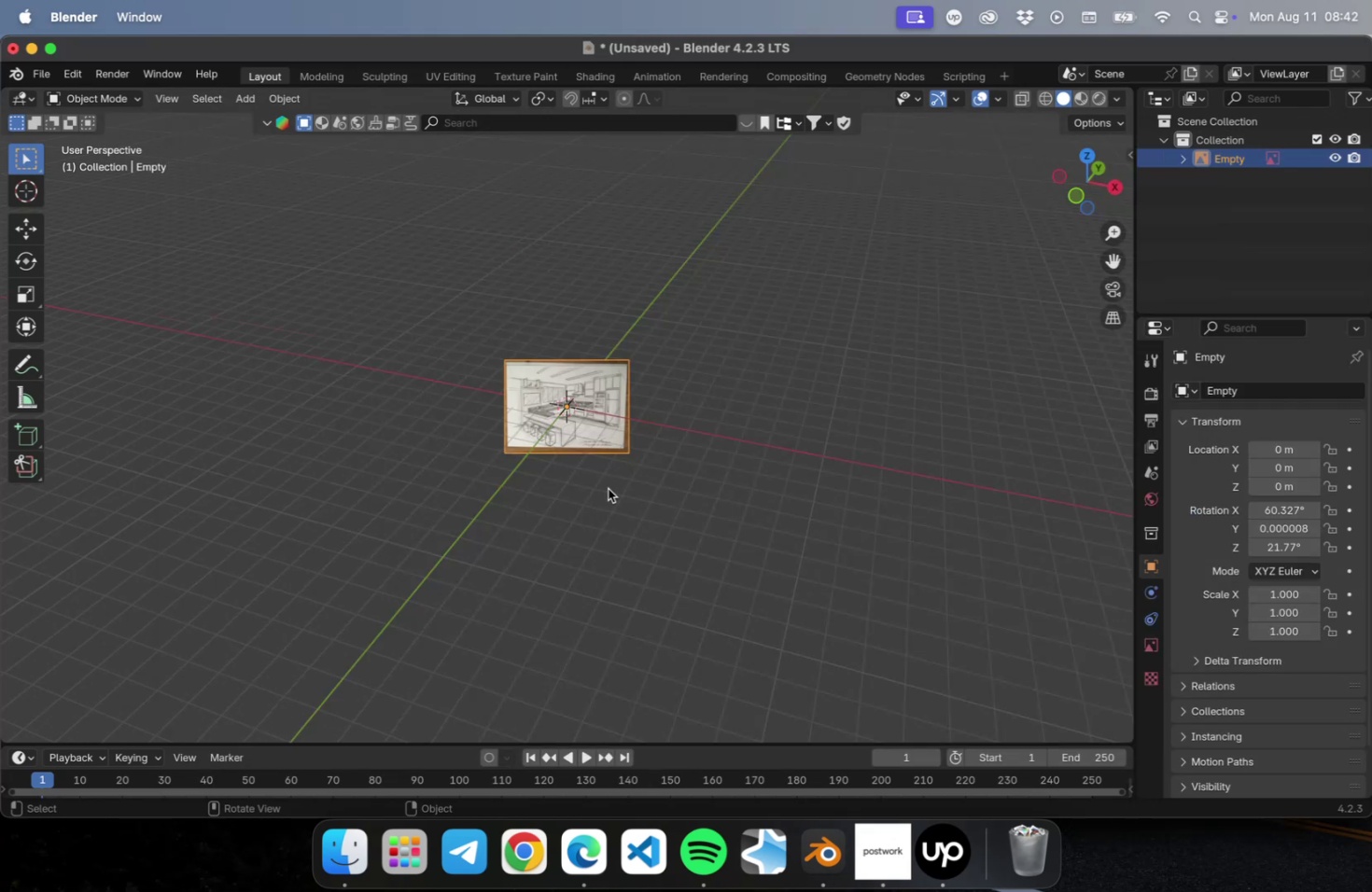 
key(NumpadDecimal)
 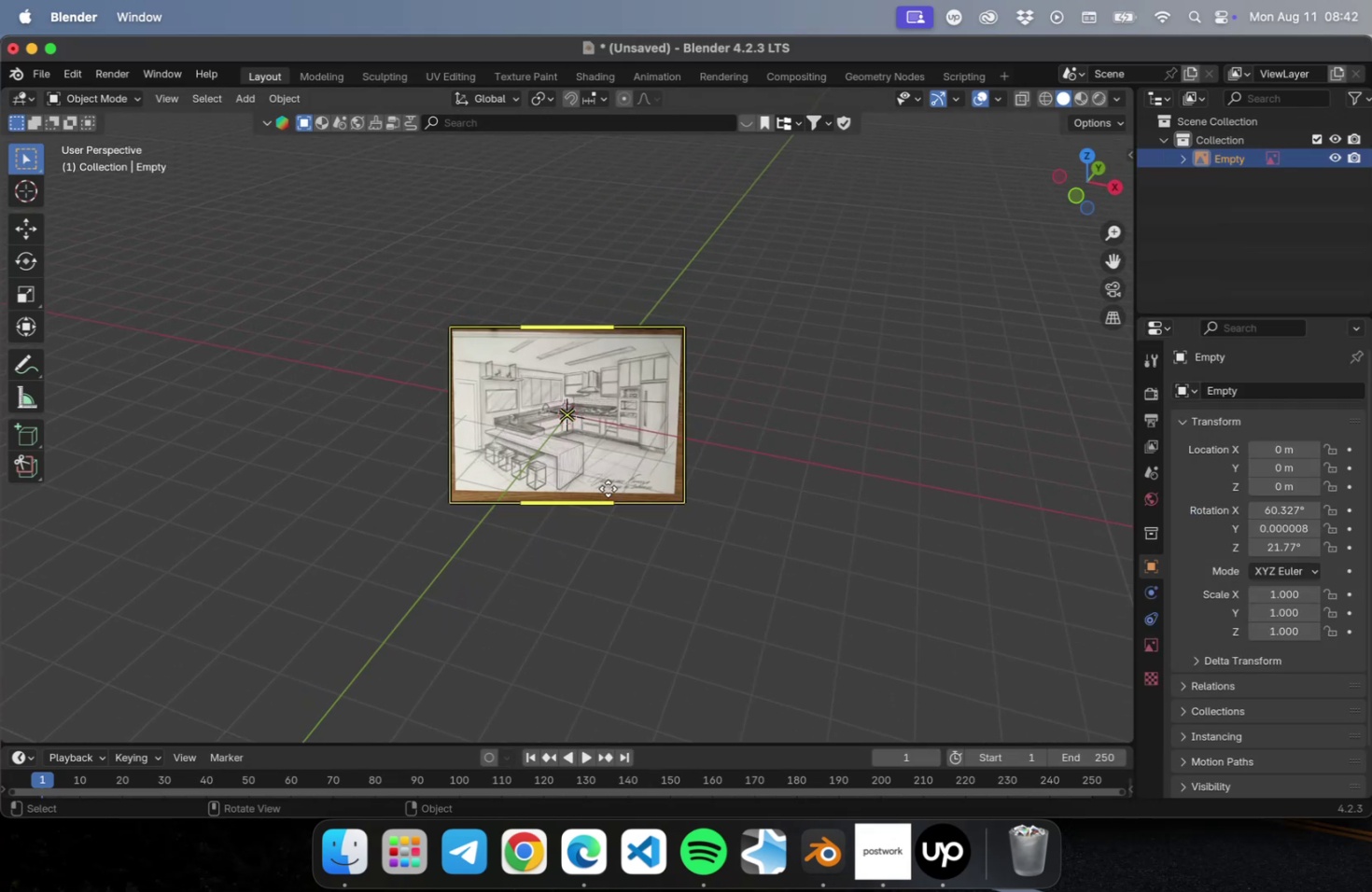 
key(NumLock)
 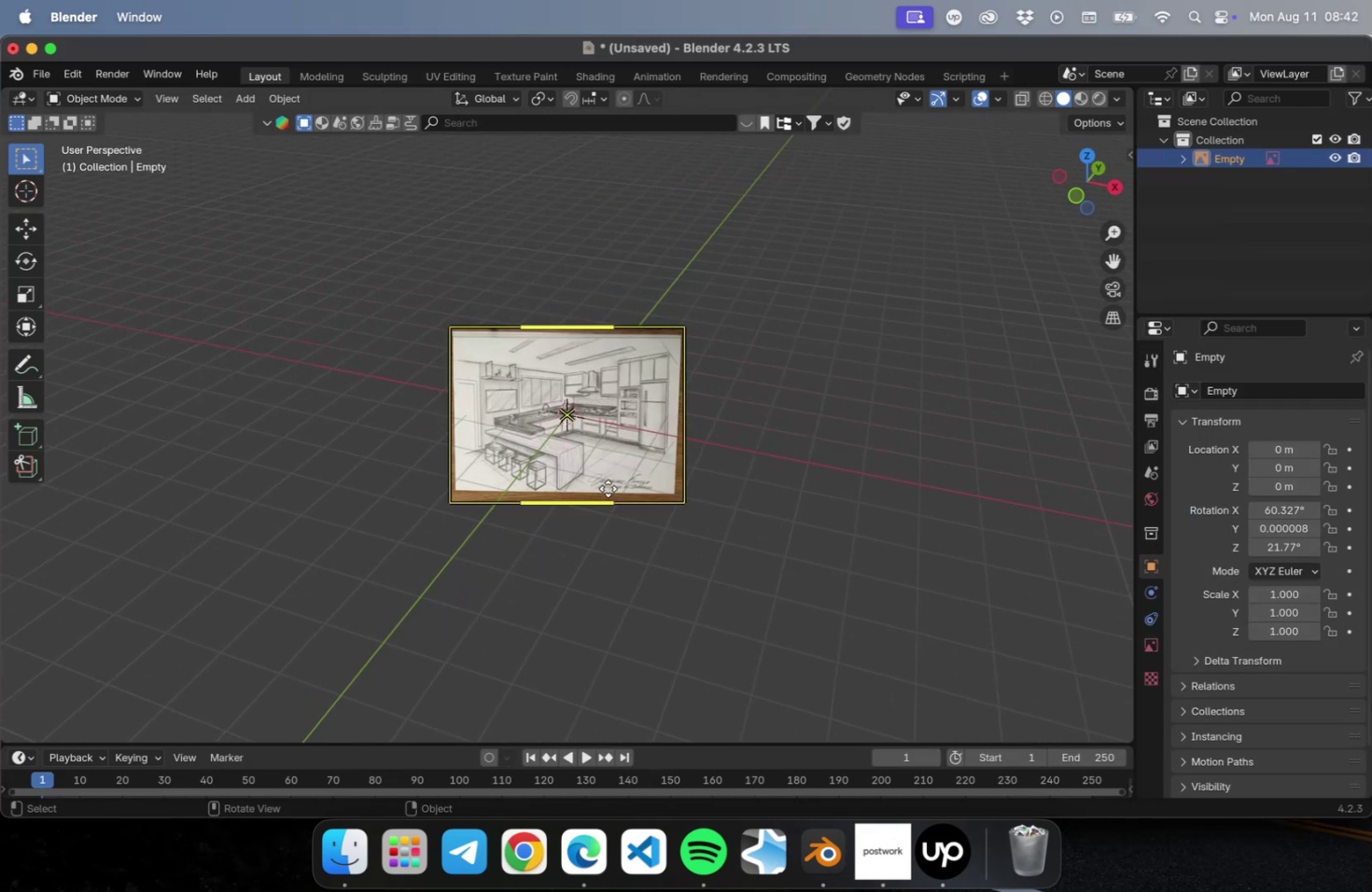 
key(Numpad1)
 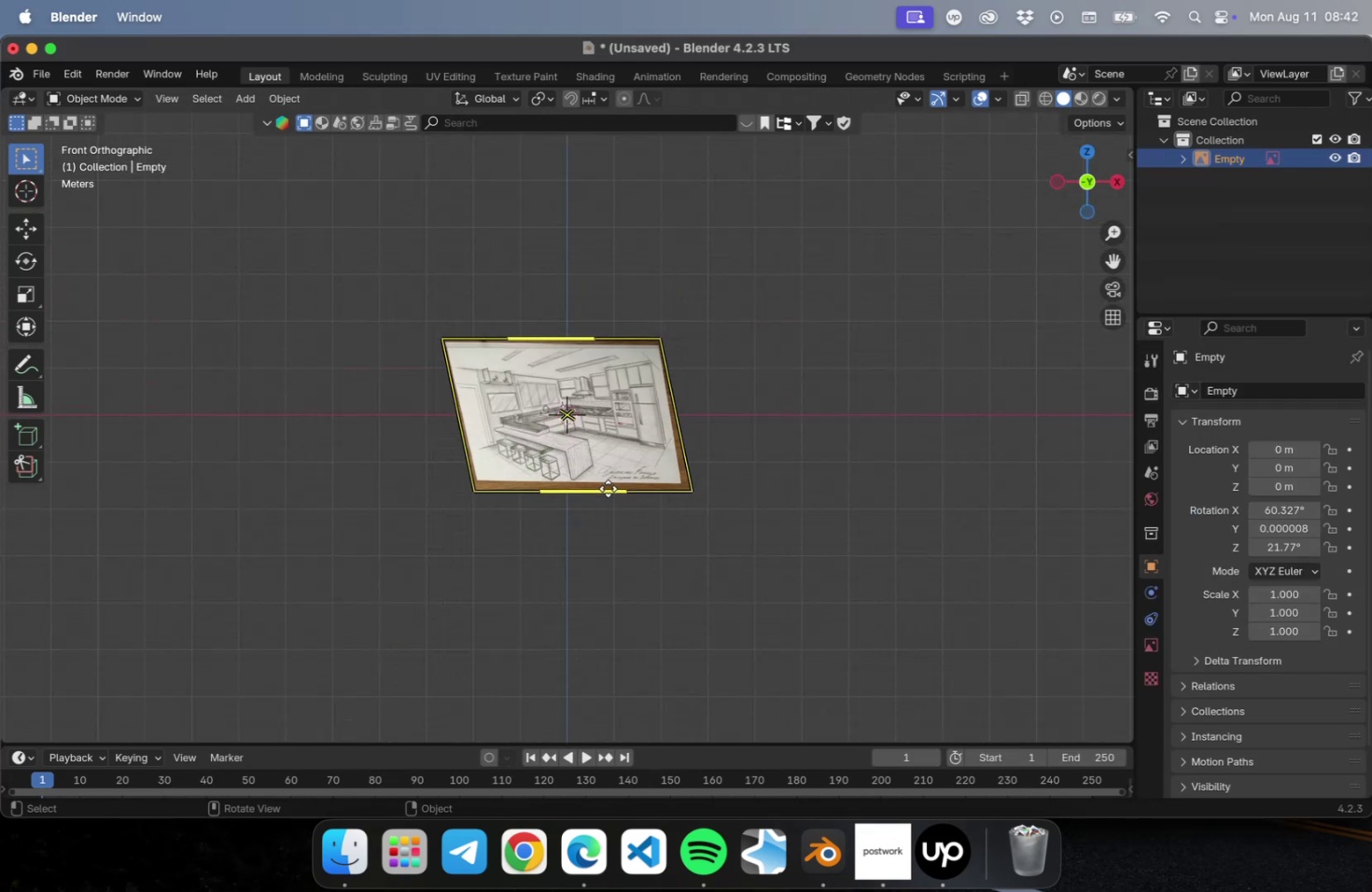 
key(NumLock)
 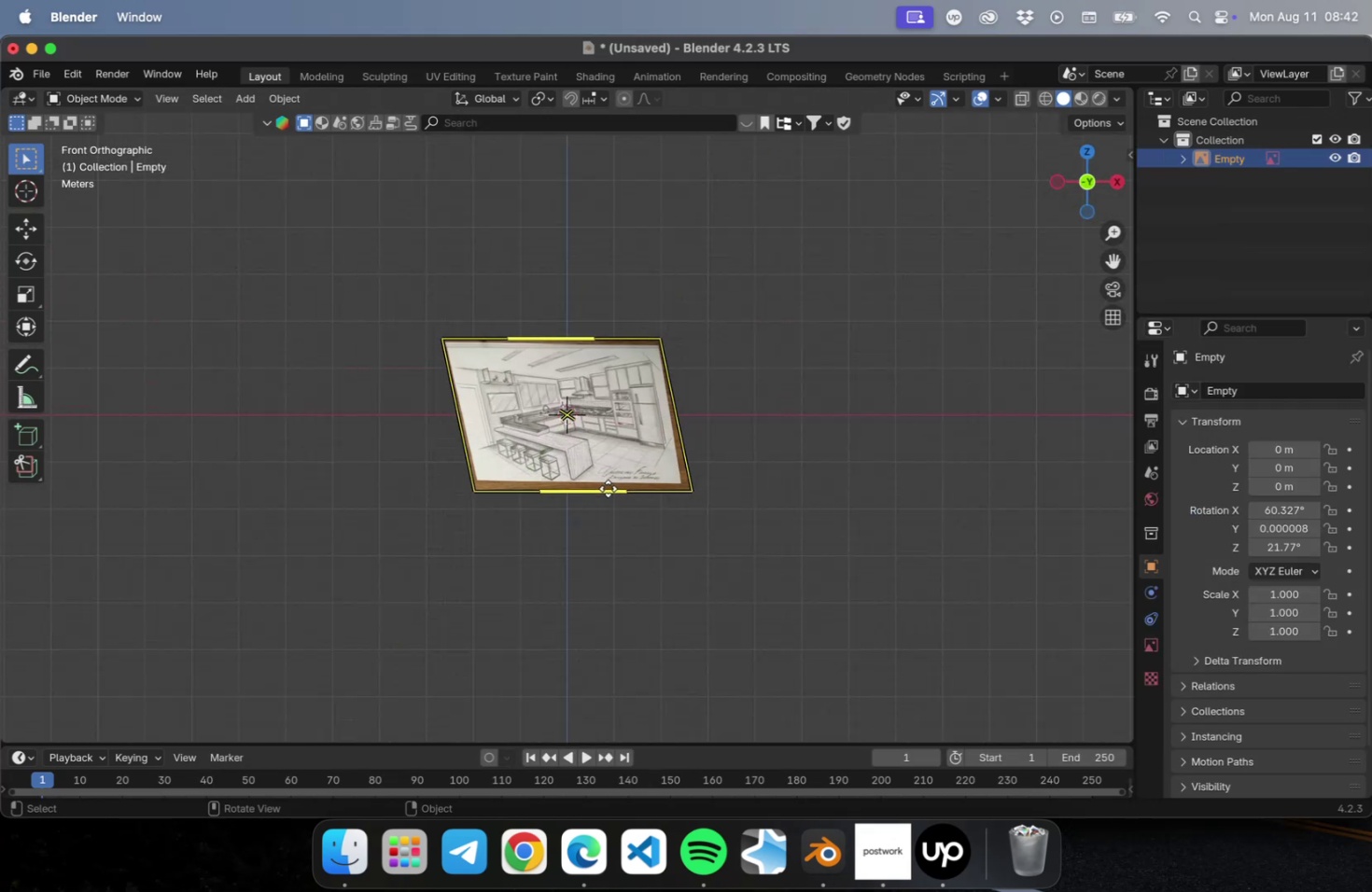 
key(NumpadDecimal)
 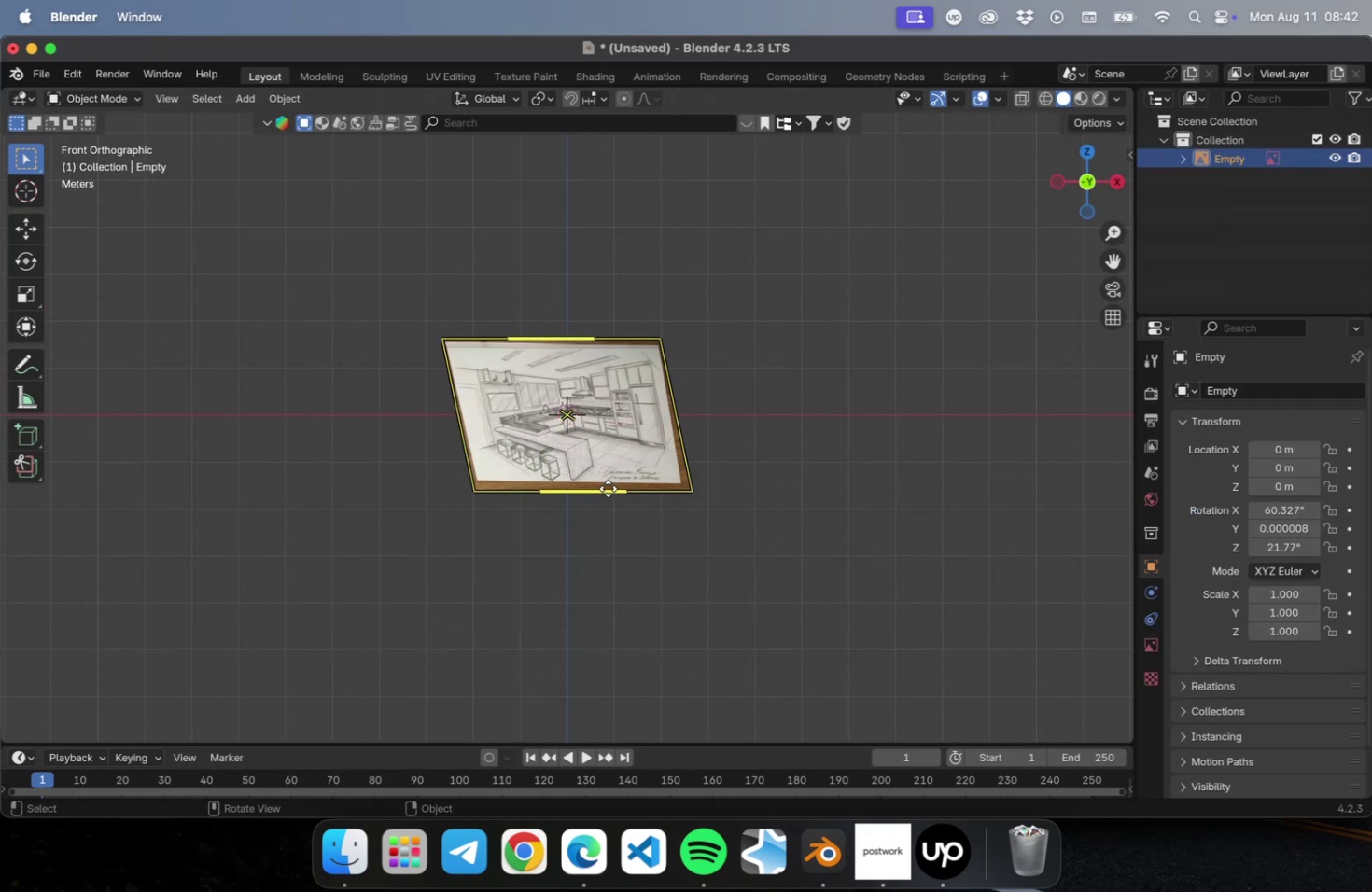 
scroll: coordinate [606, 488], scroll_direction: up, amount: 10.0
 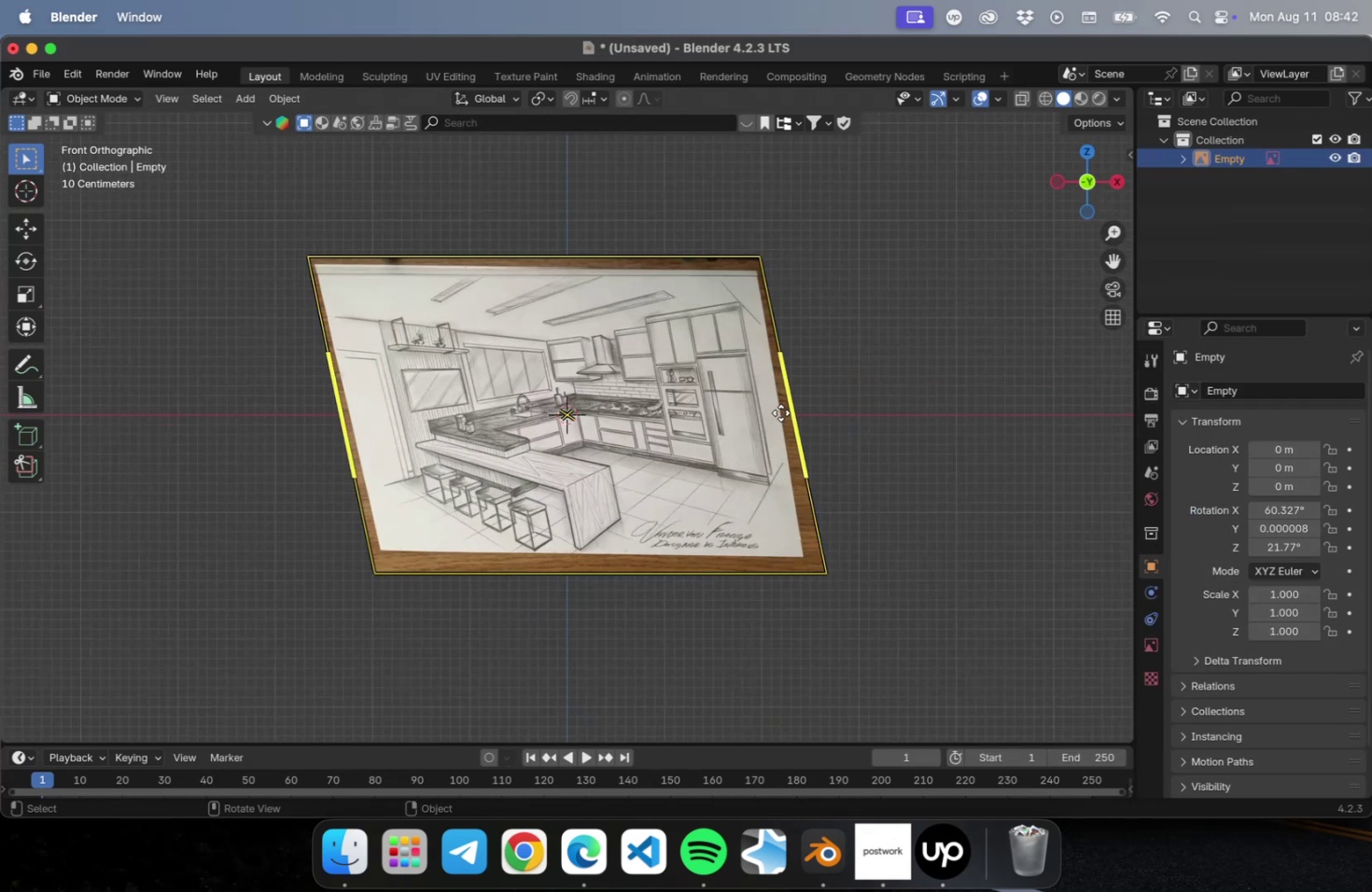 
key(N)
 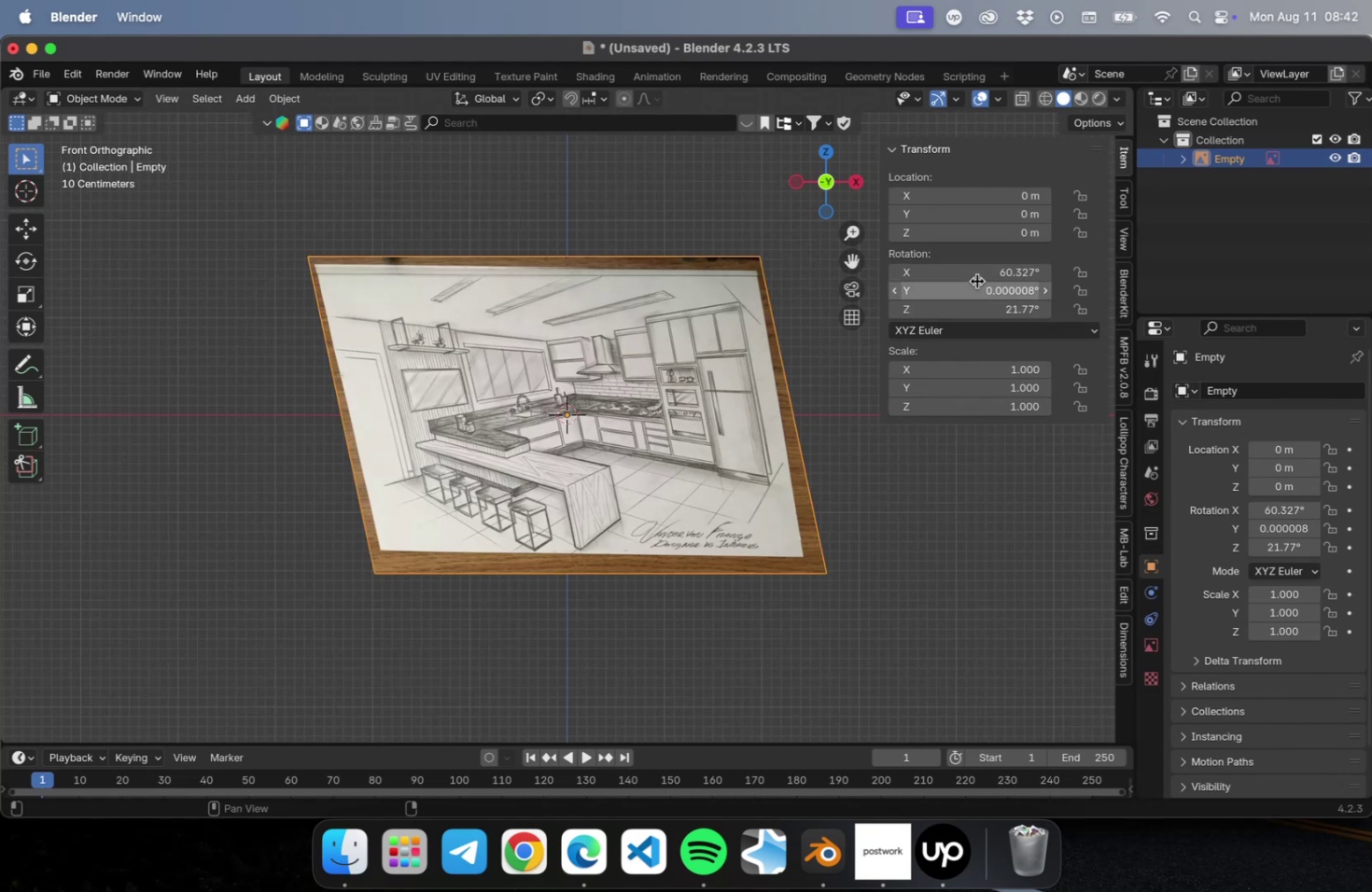 
left_click([975, 274])
 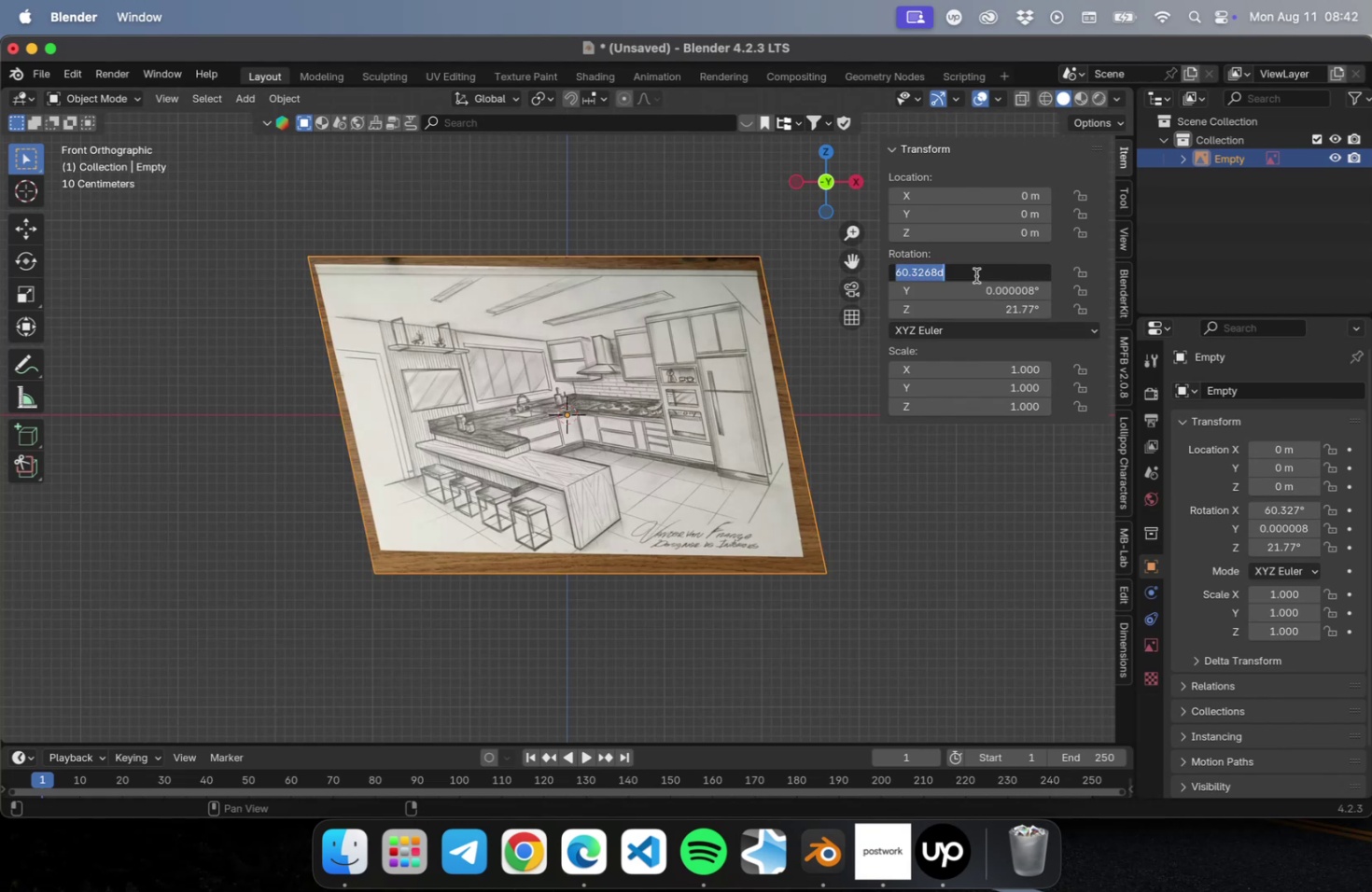 
type(90)
 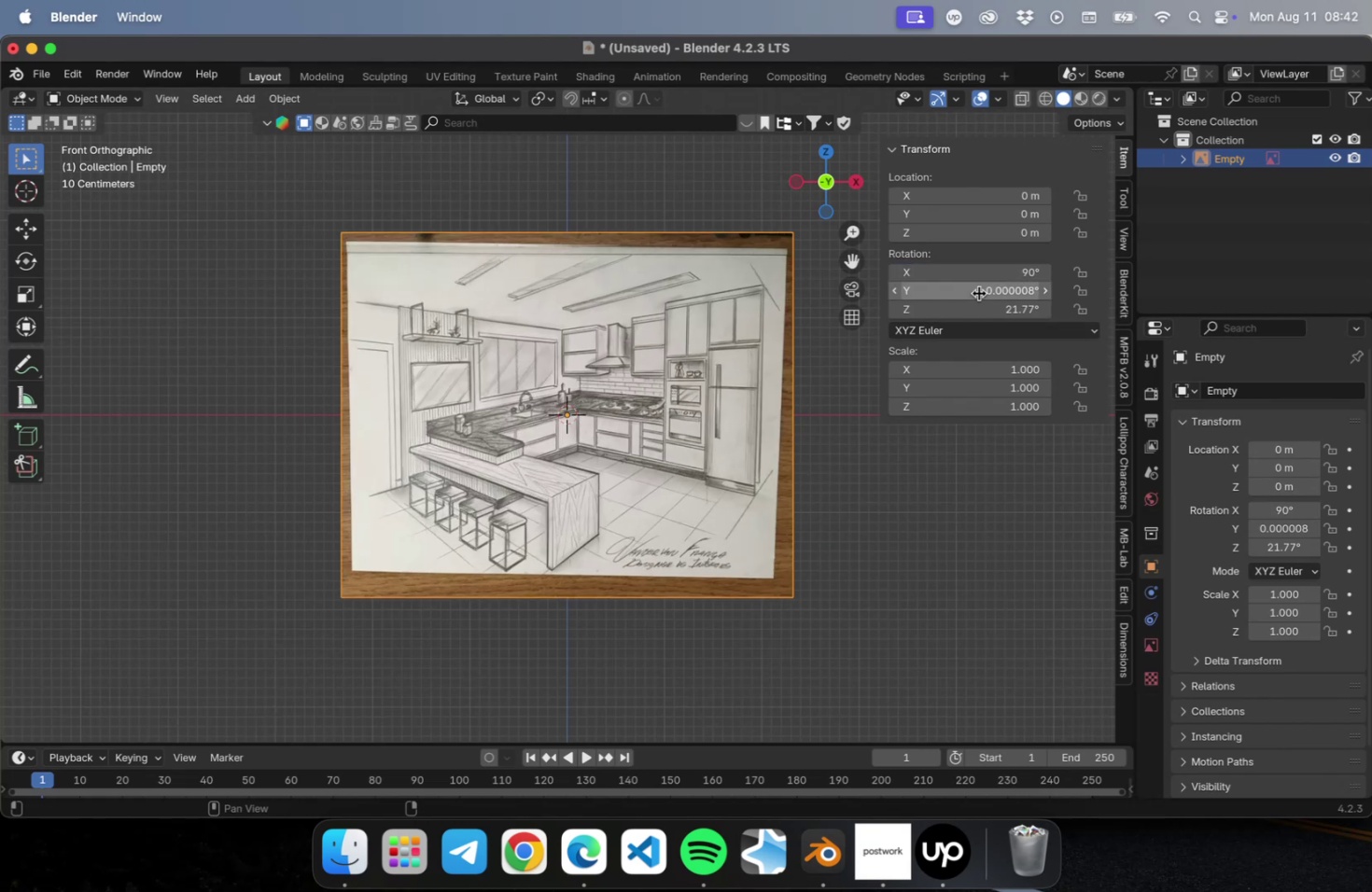 
double_click([976, 292])
 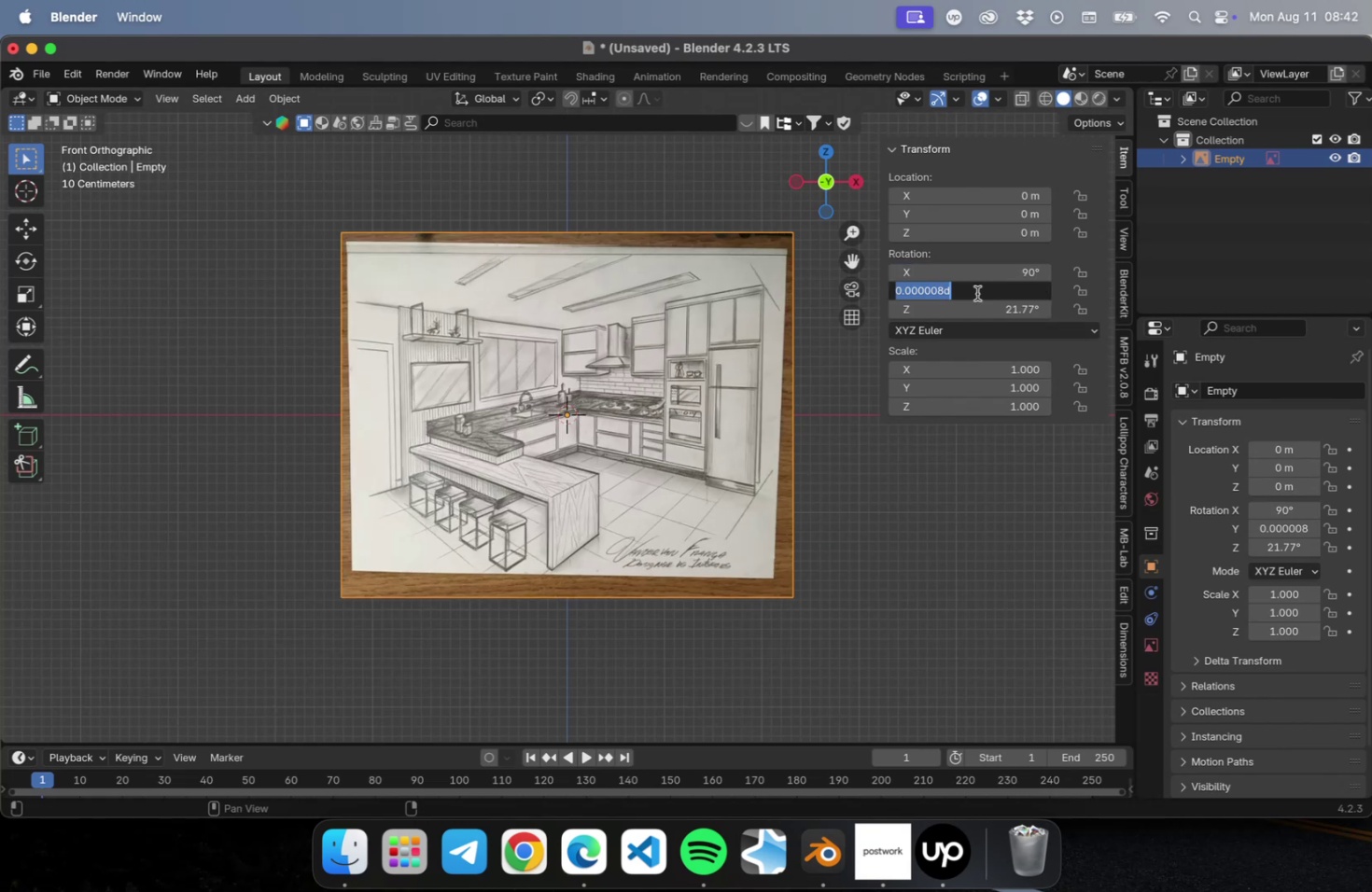 
key(0)
 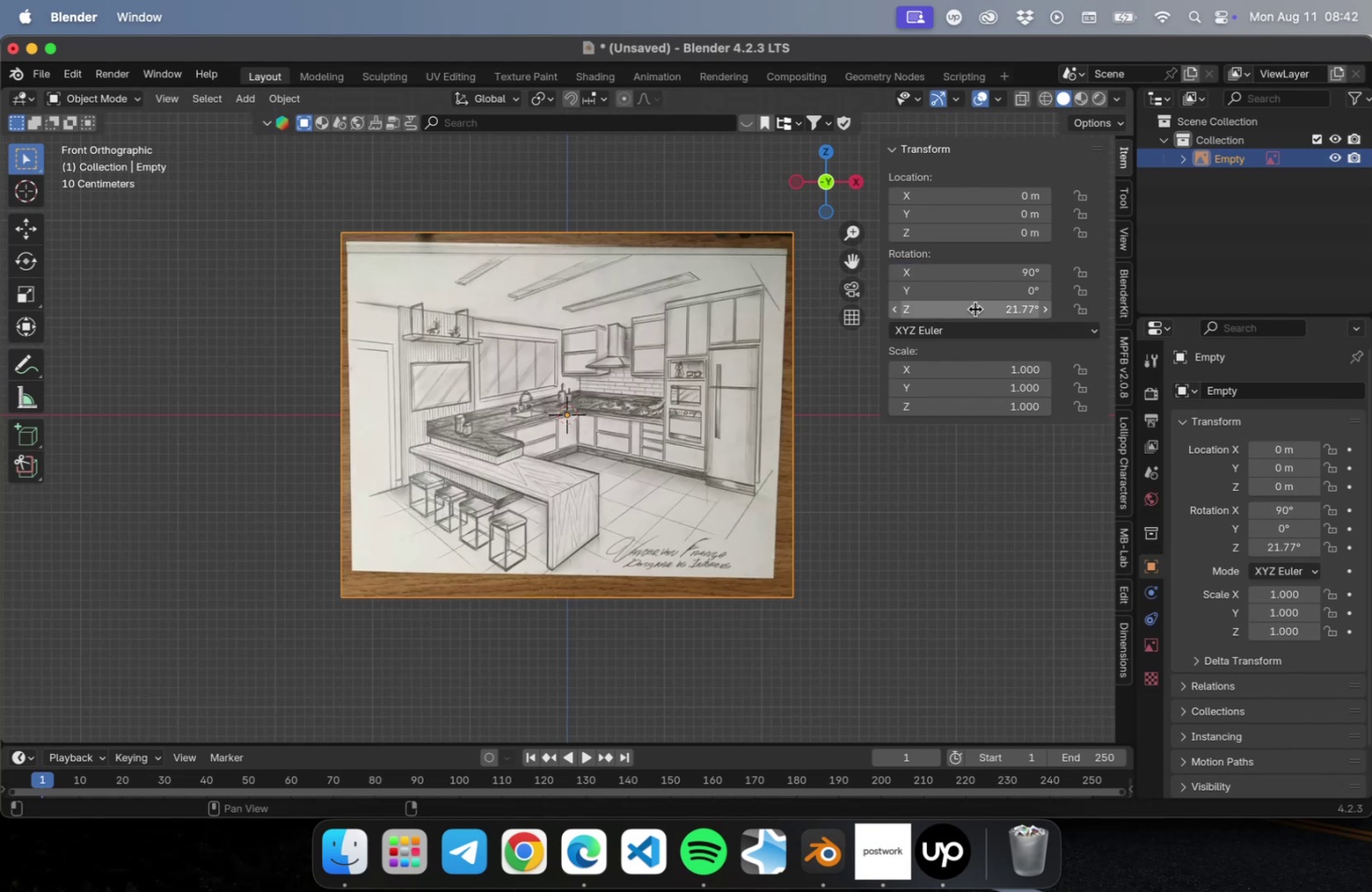 
double_click([974, 309])
 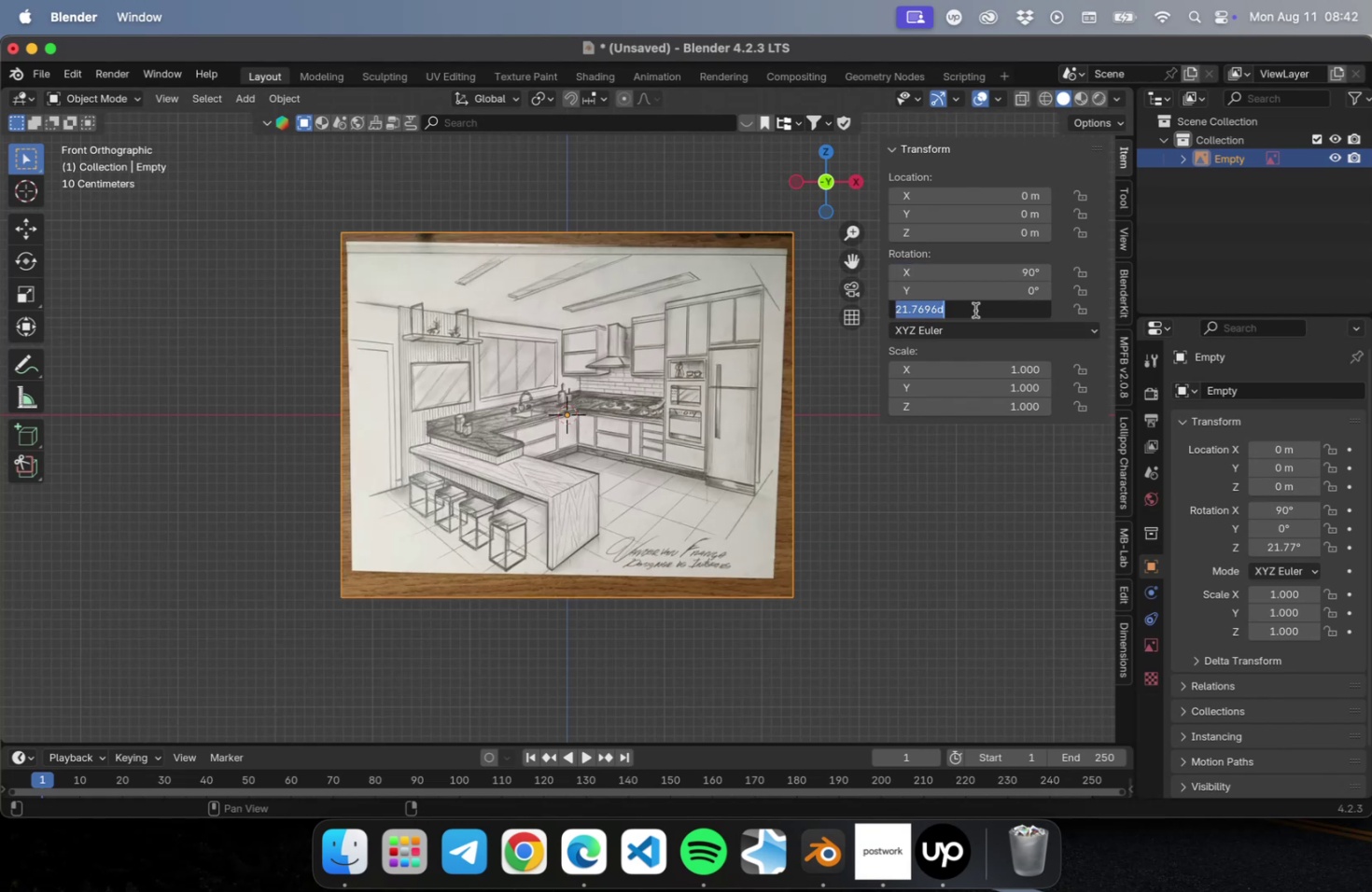 
key(0)
 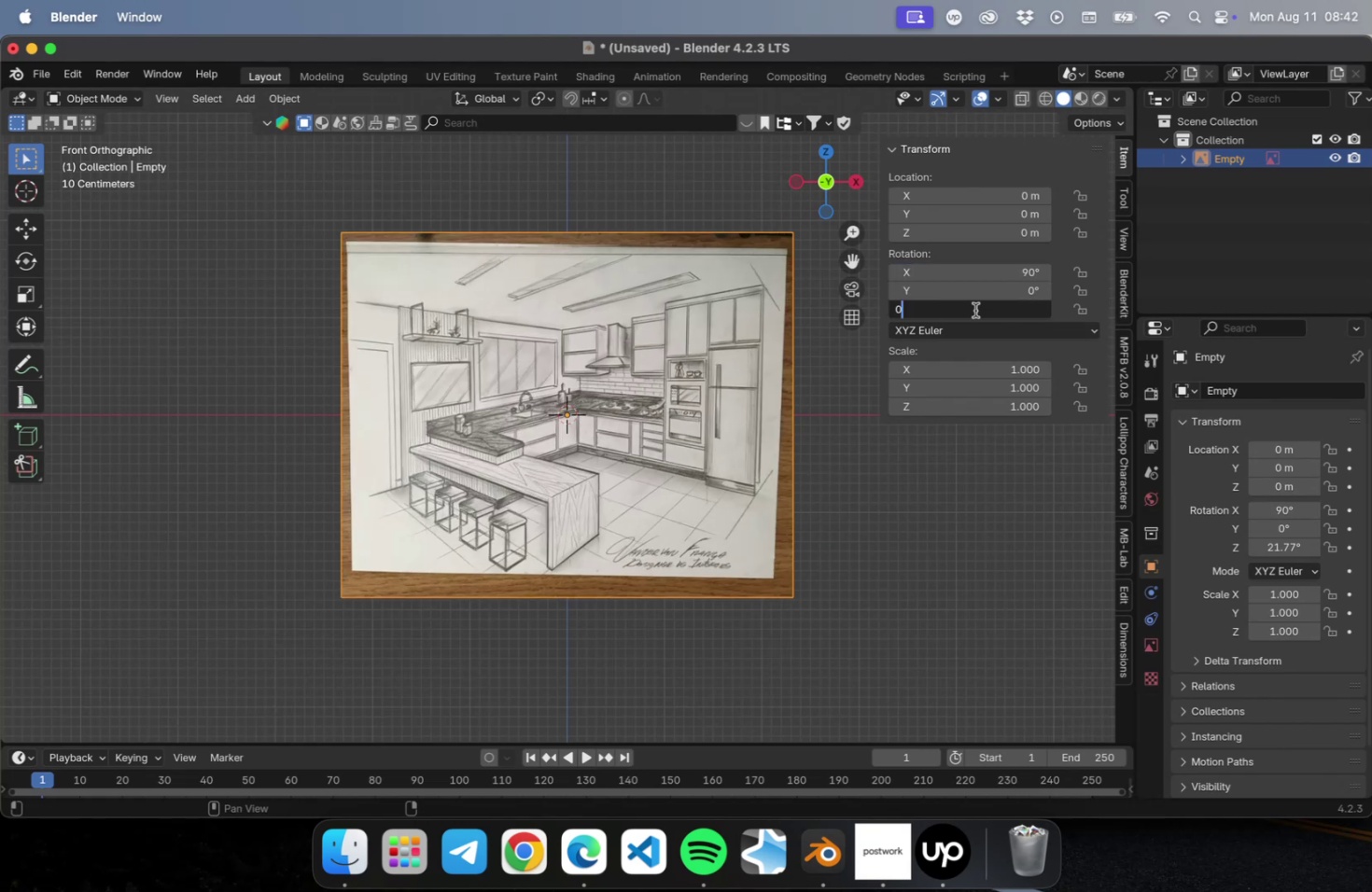 
key(Enter)
 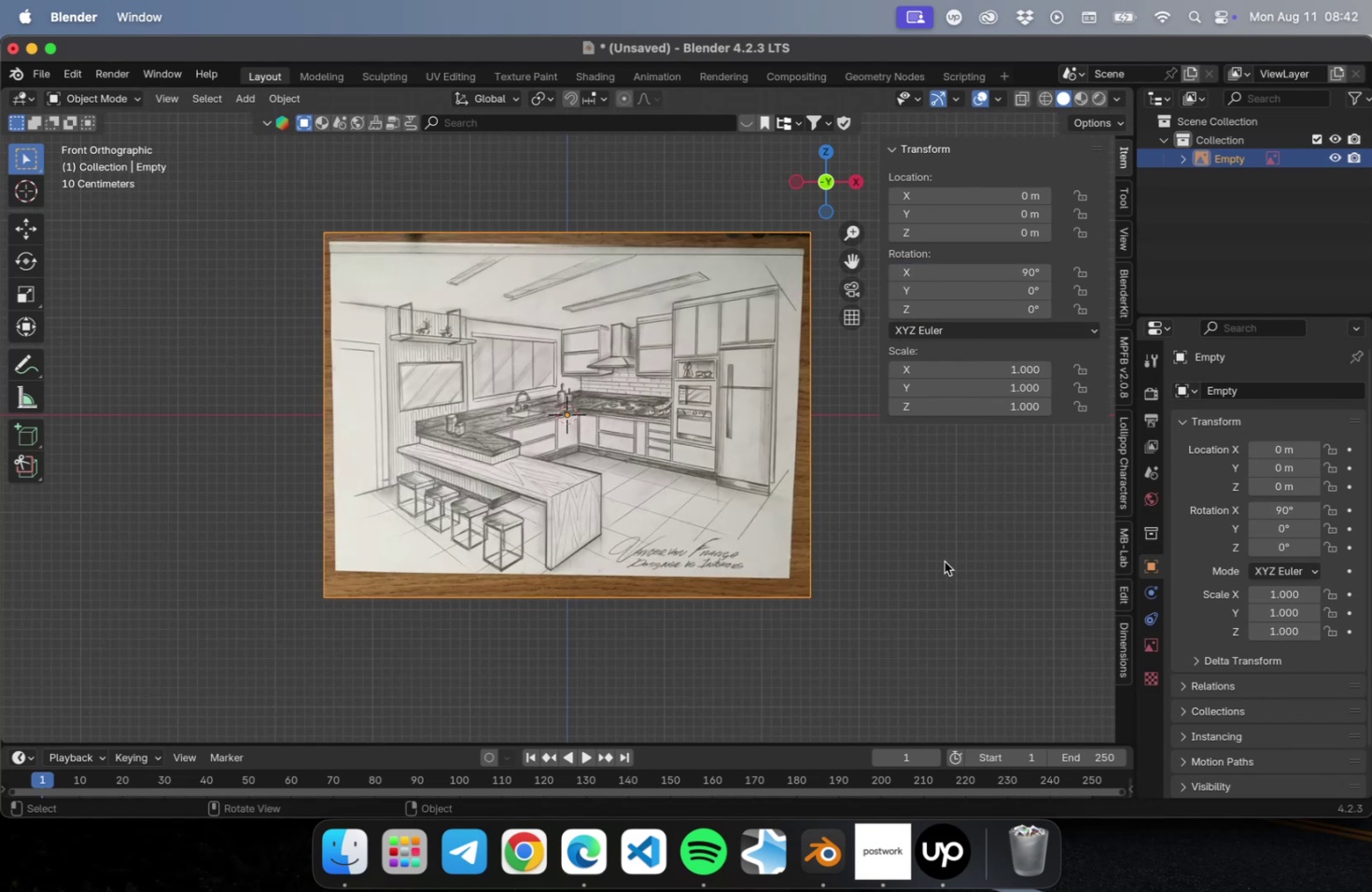 
left_click([945, 561])
 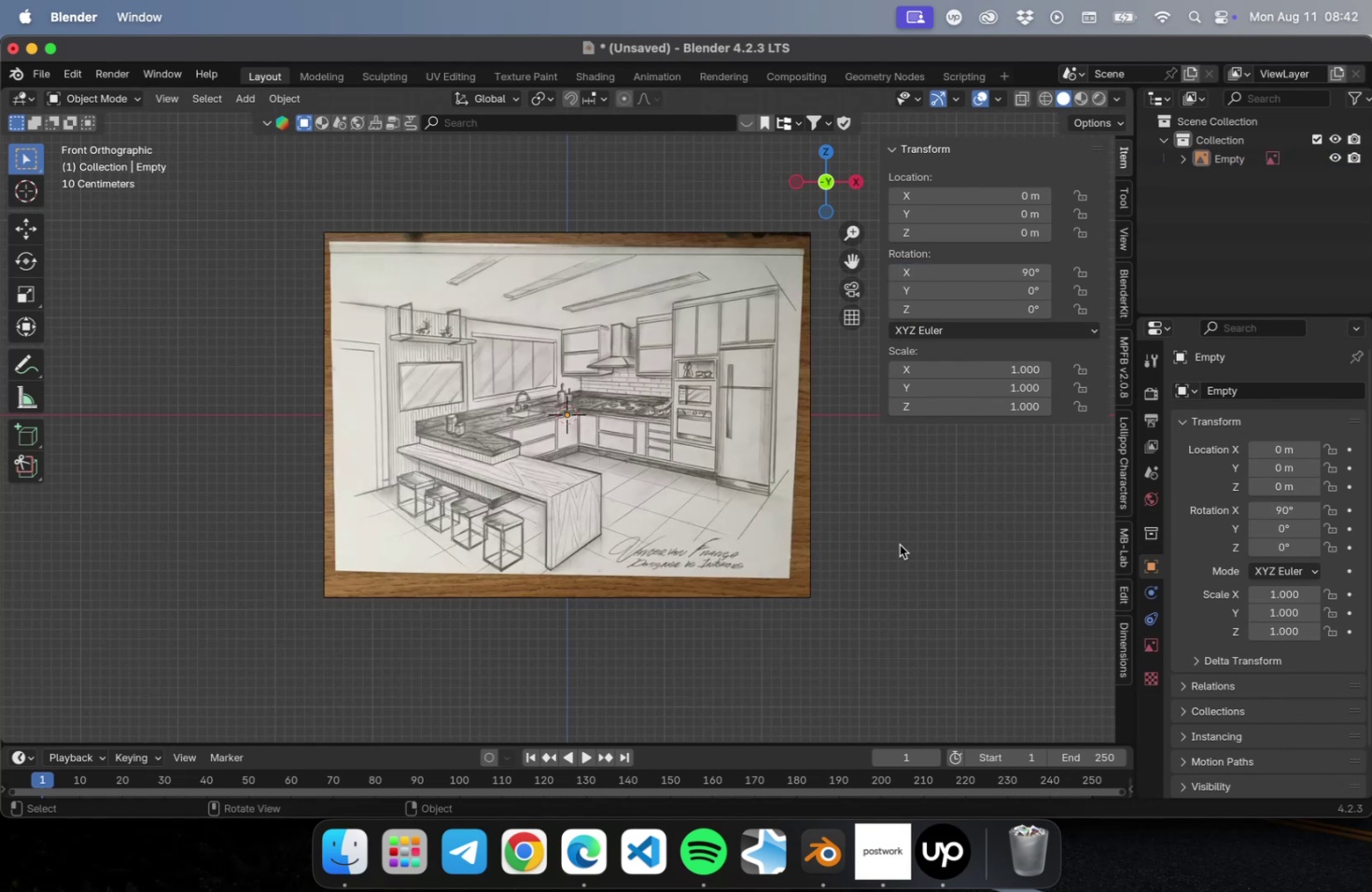 
scroll: coordinate [722, 521], scroll_direction: up, amount: 11.0
 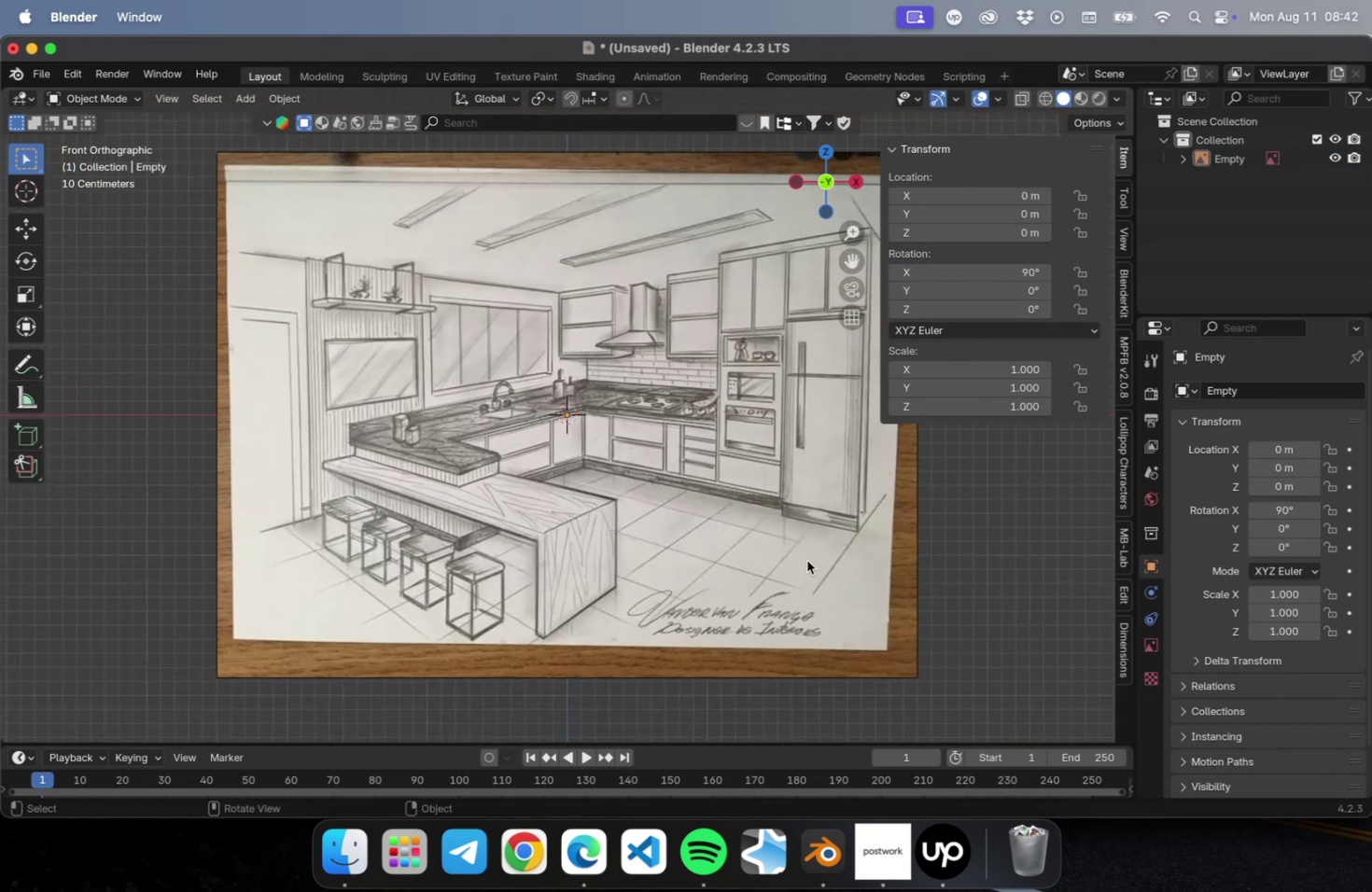 
left_click([1015, 503])
 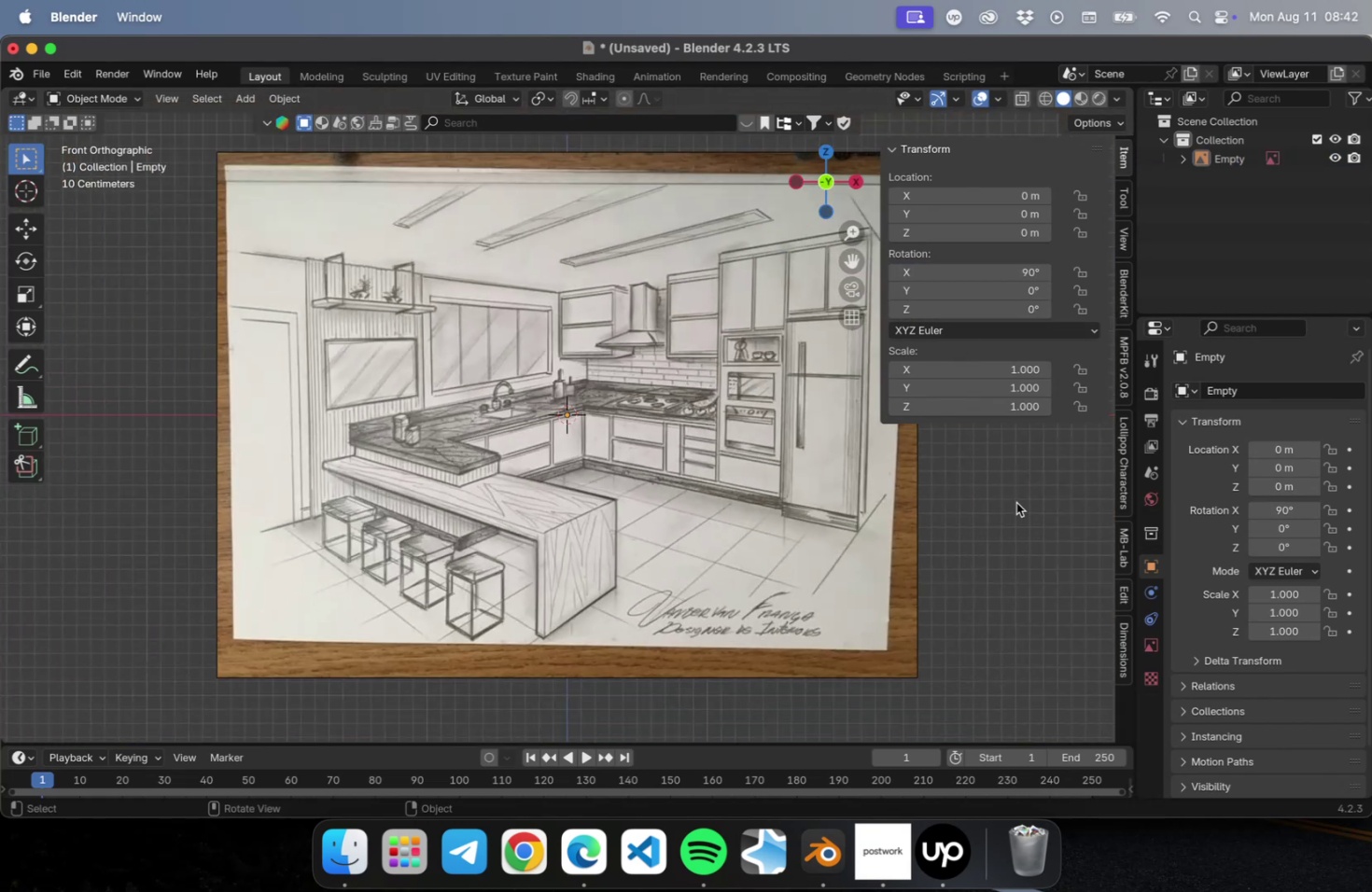 
key(N)
 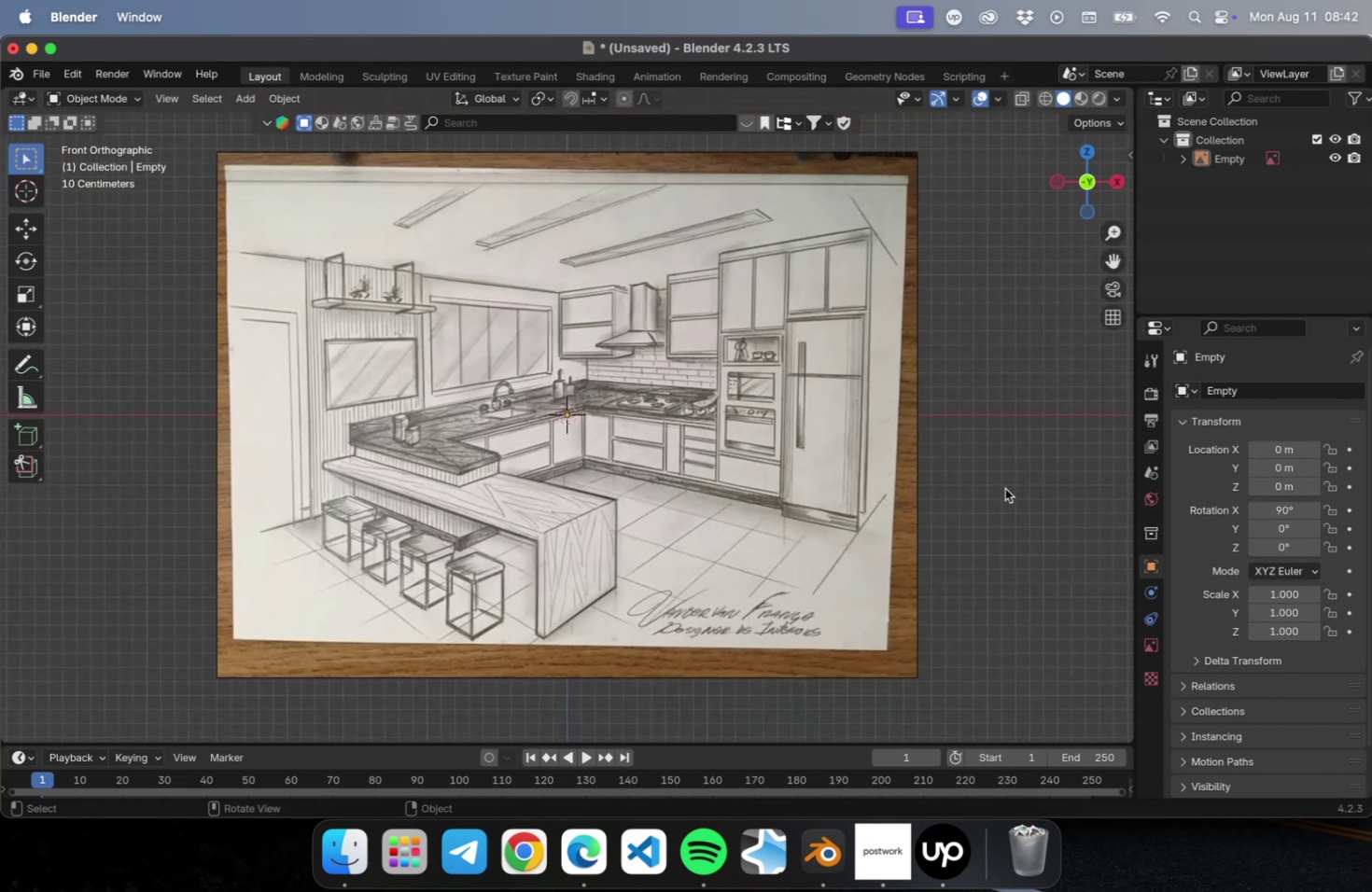 
scroll: coordinate [996, 477], scroll_direction: up, amount: 1.0
 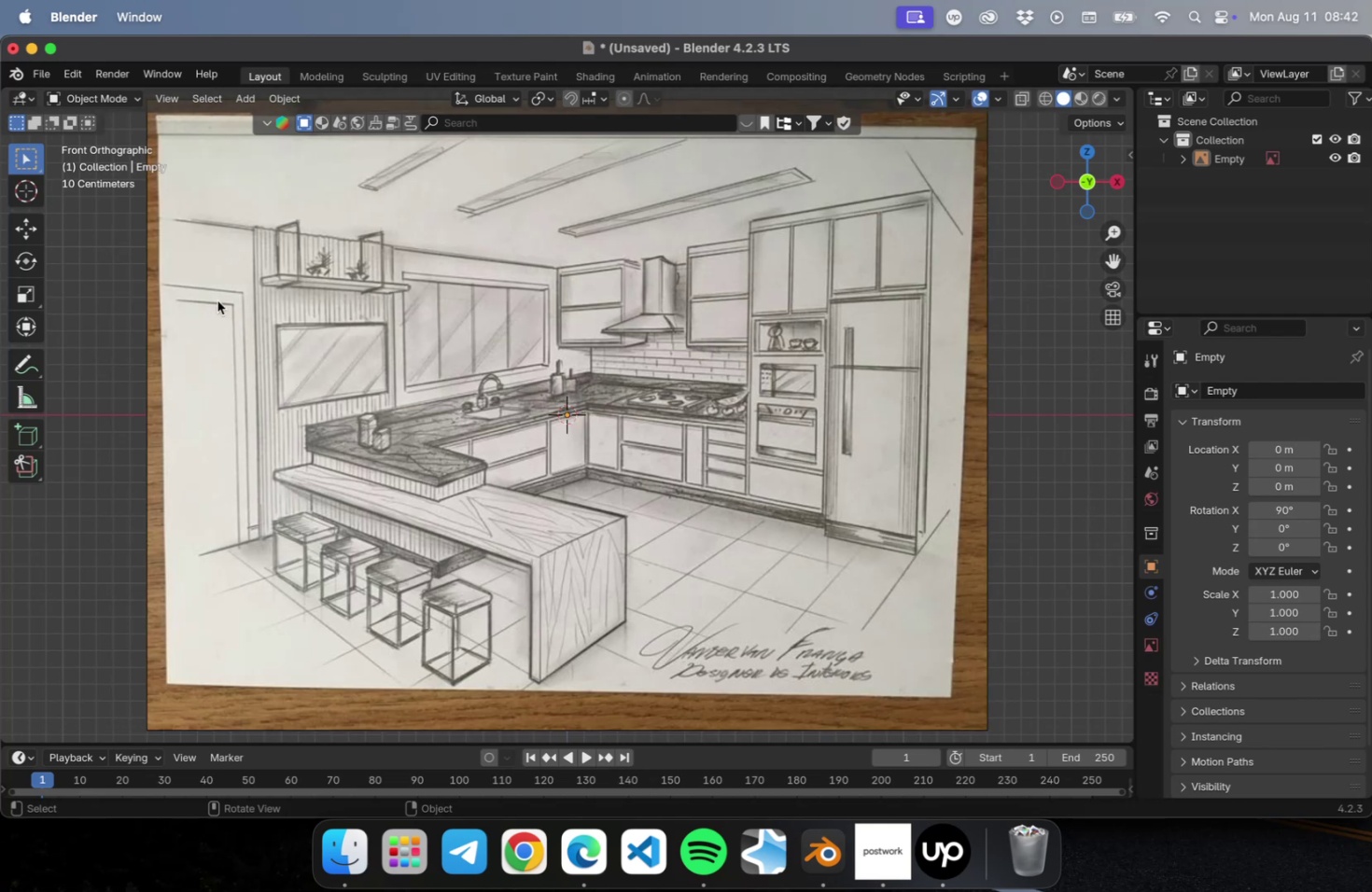 
scroll: coordinate [142, 414], scroll_direction: down, amount: 1.0
 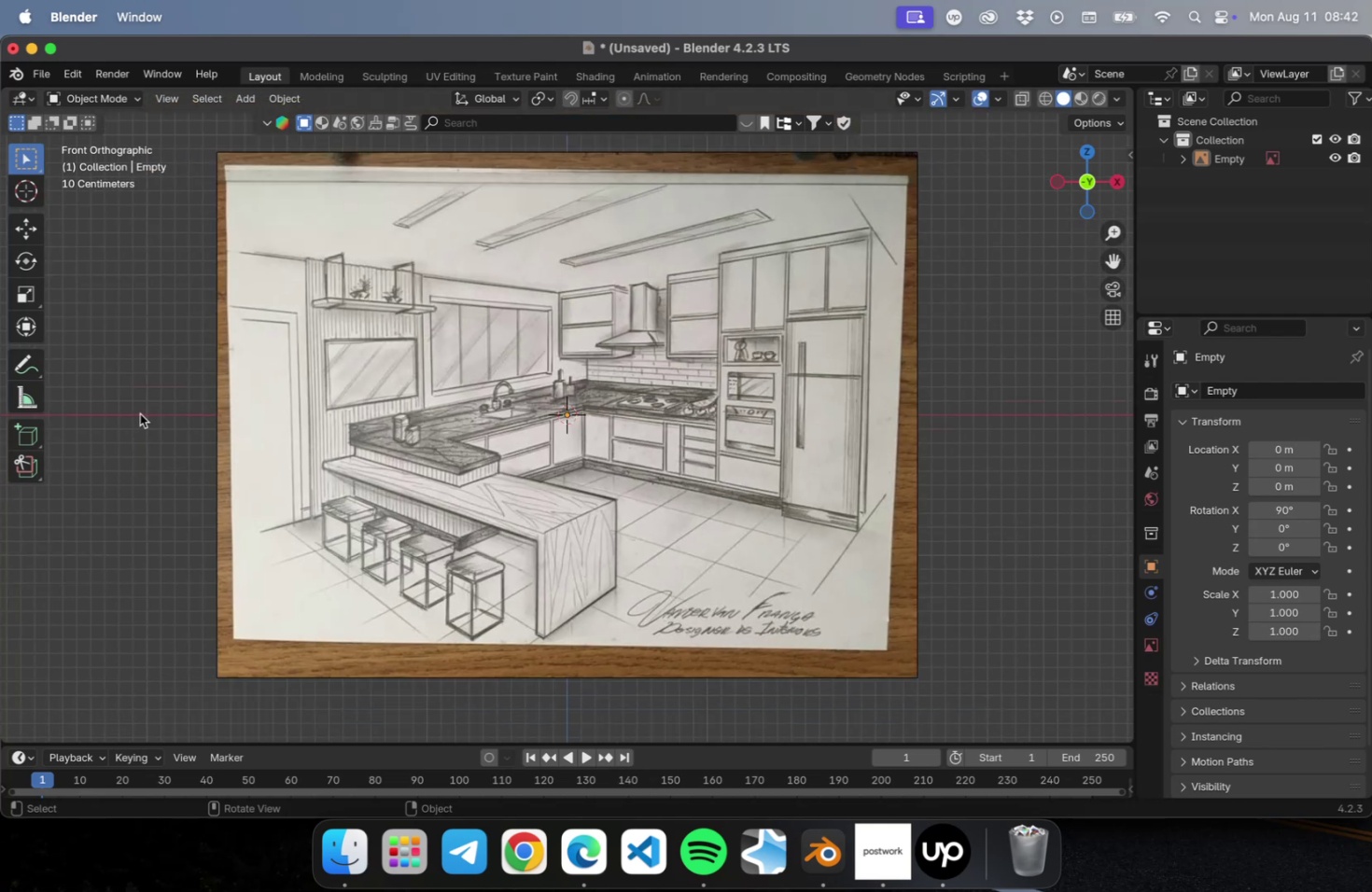 
key(Meta+CommandLeft)
 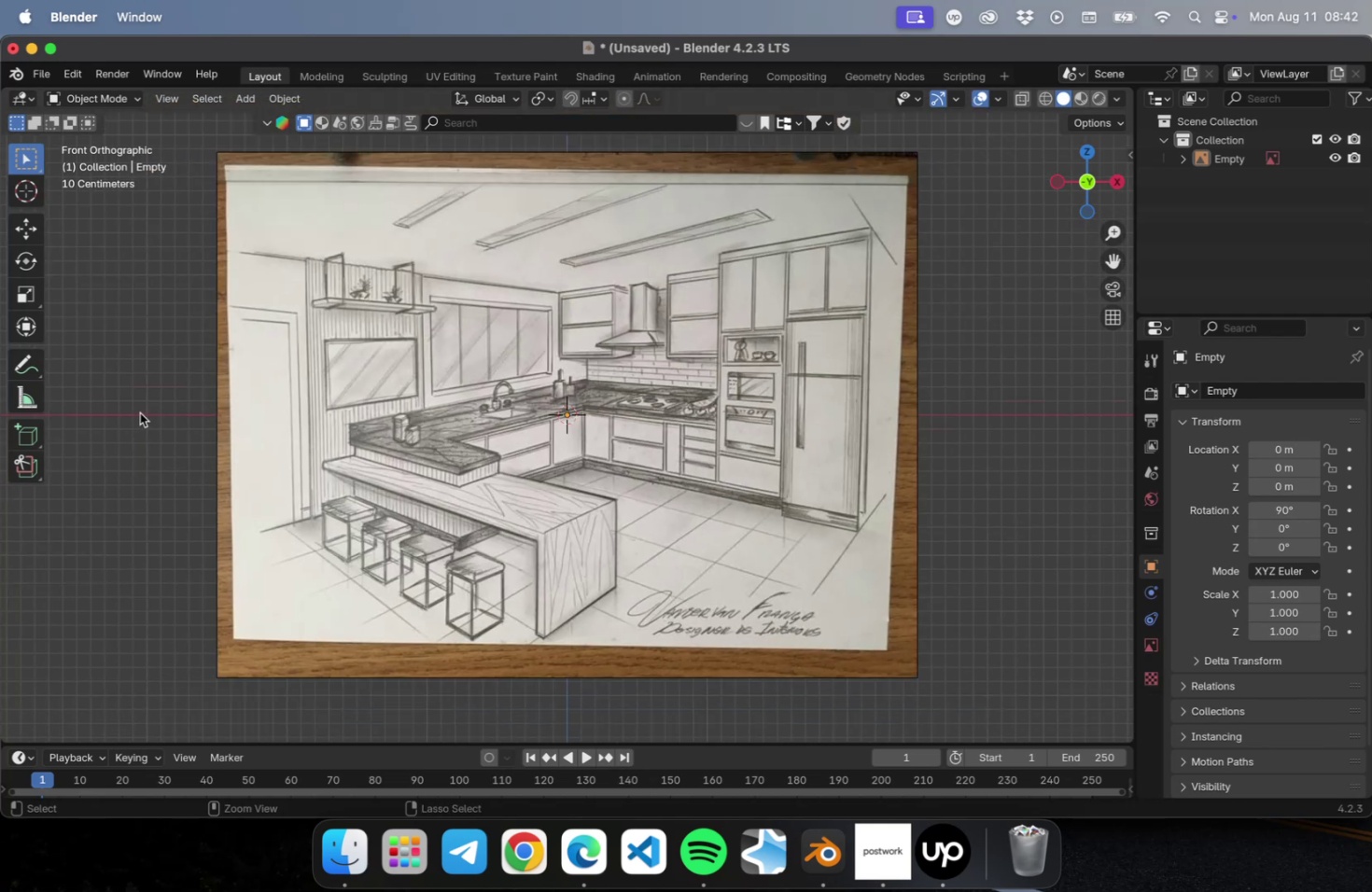 
key(Meta+S)
 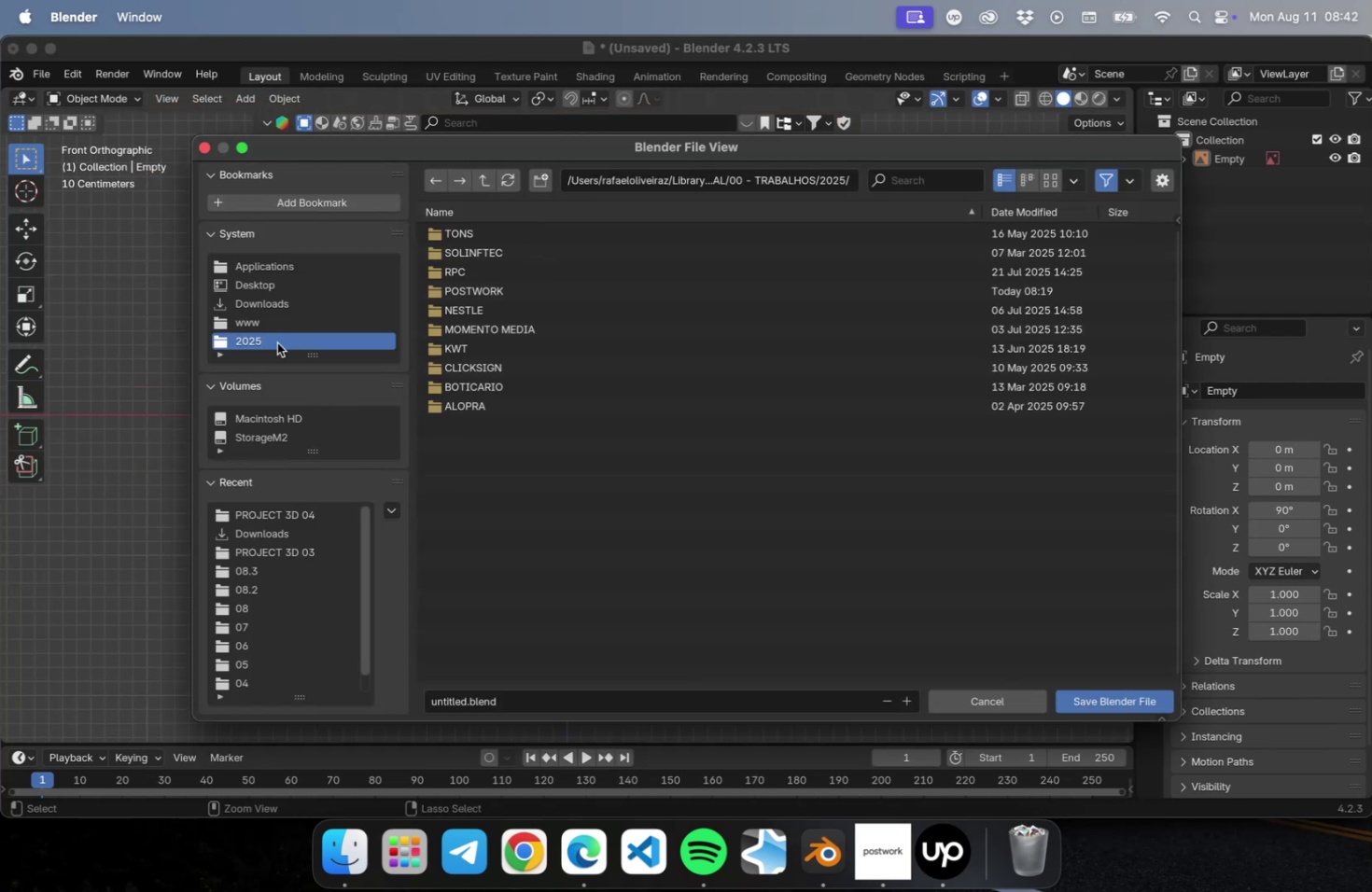 
double_click([579, 284])
 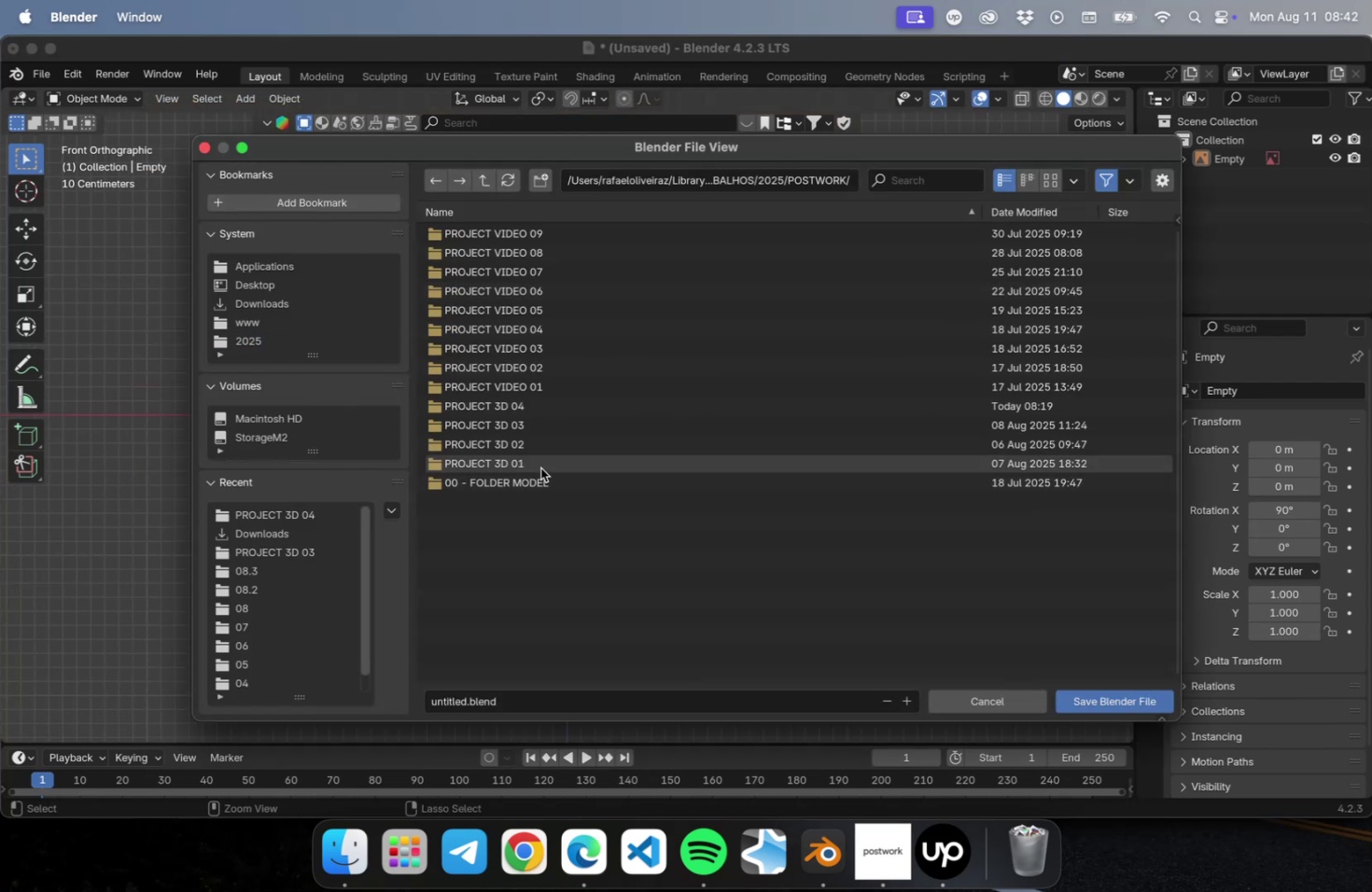 
left_click([534, 407])
 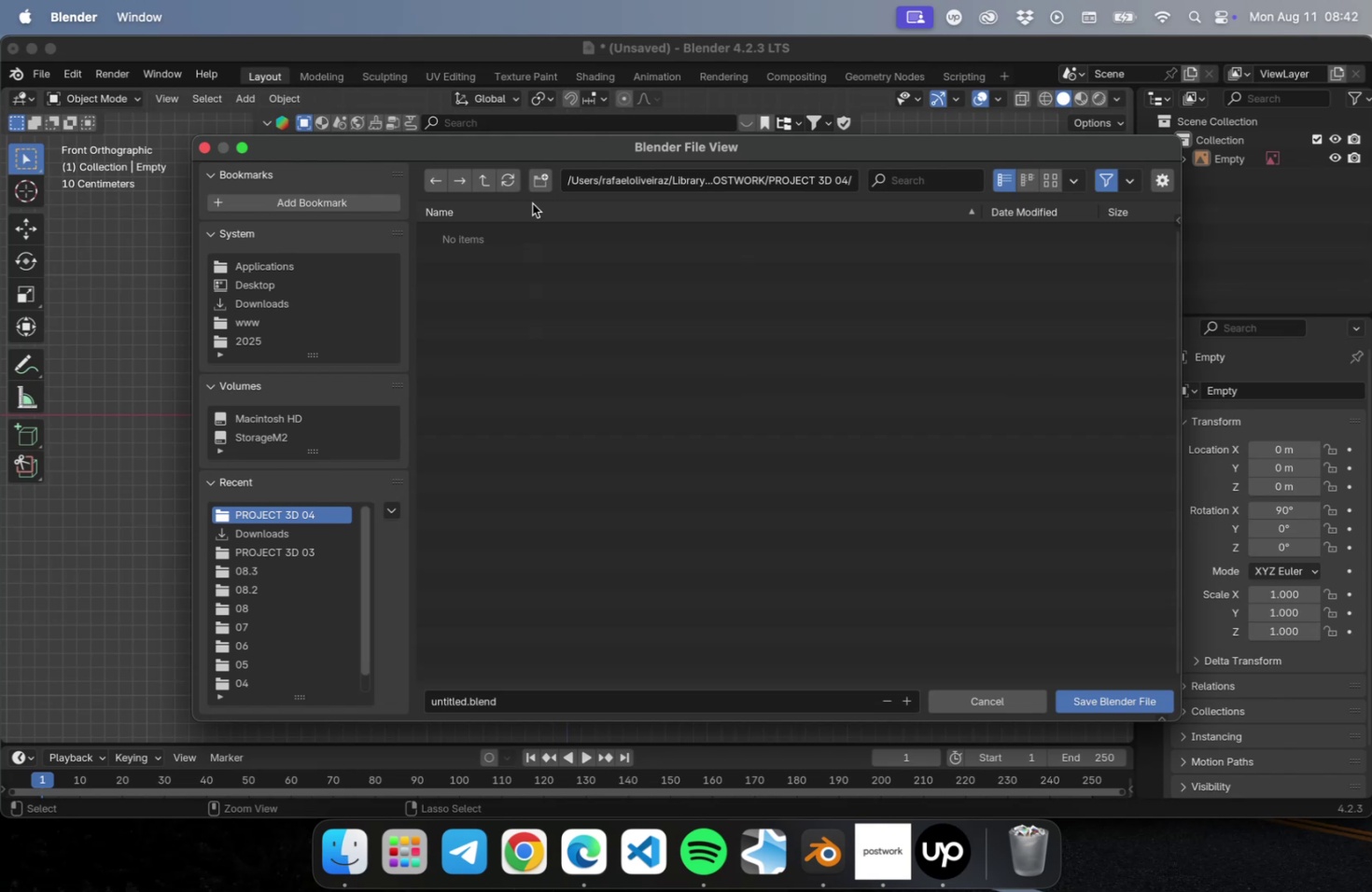 
left_click([536, 190])
 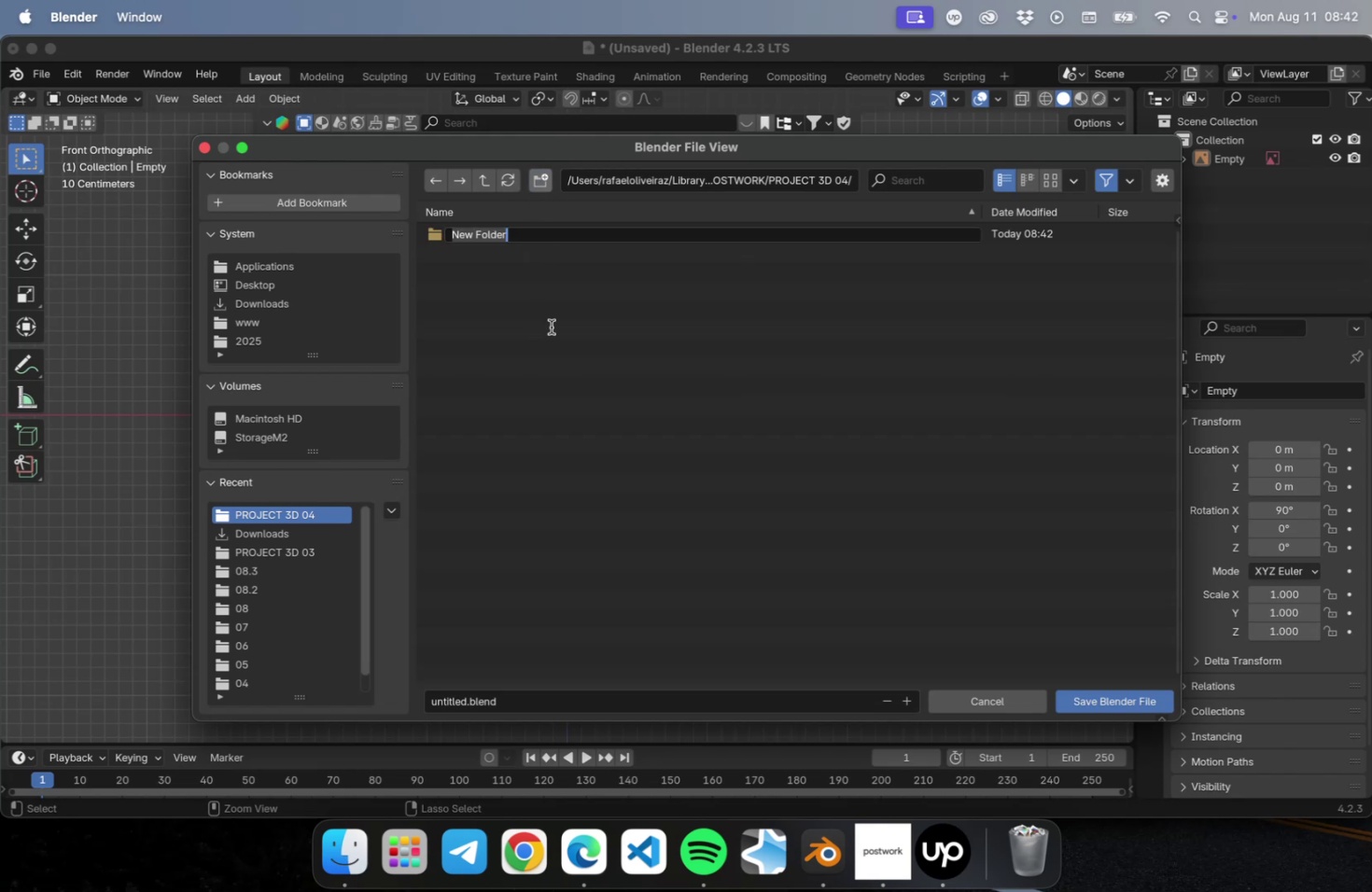 
hold_key(key=CapsLock, duration=1.19)
 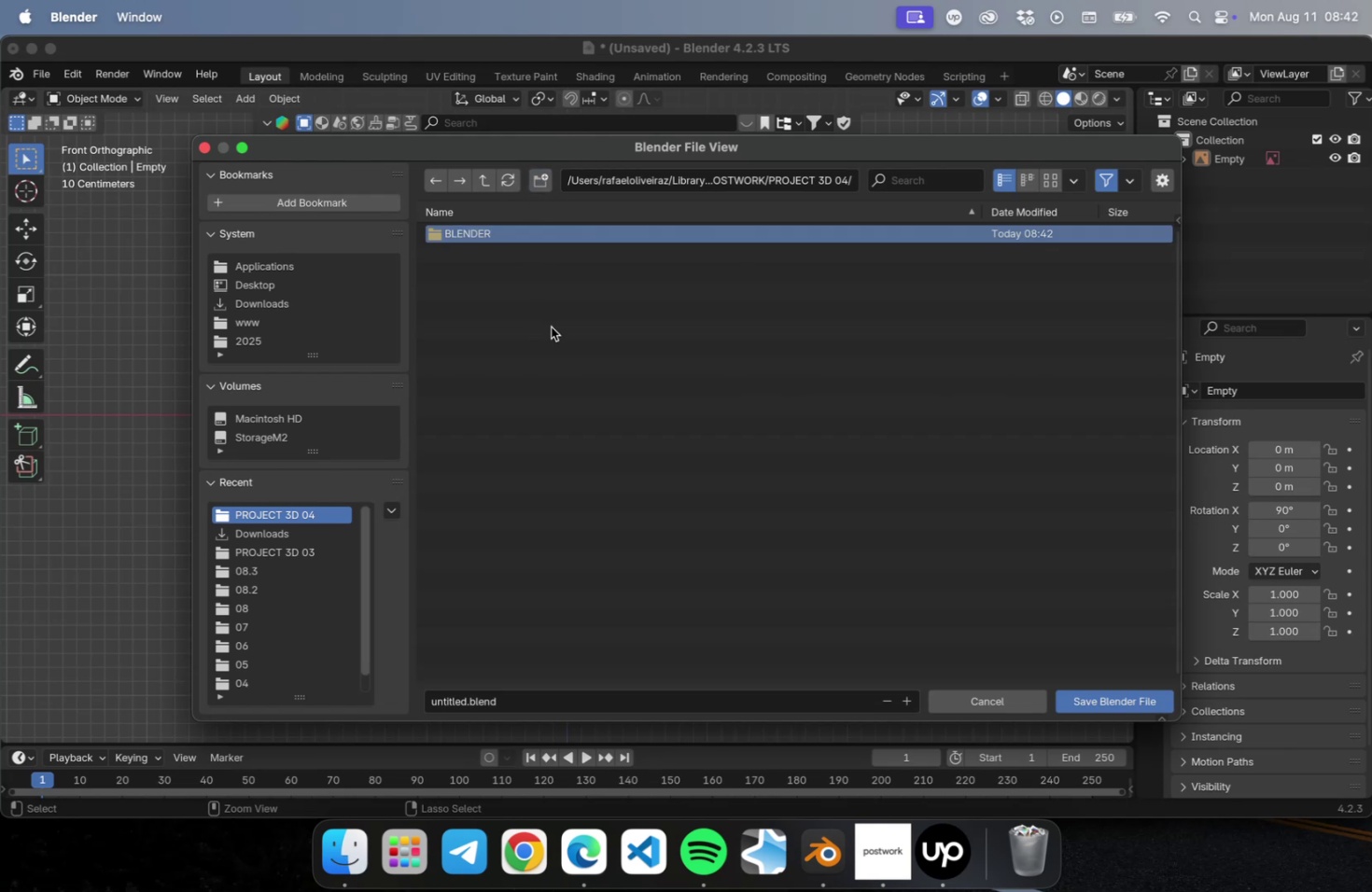 
type(BLENDER)
 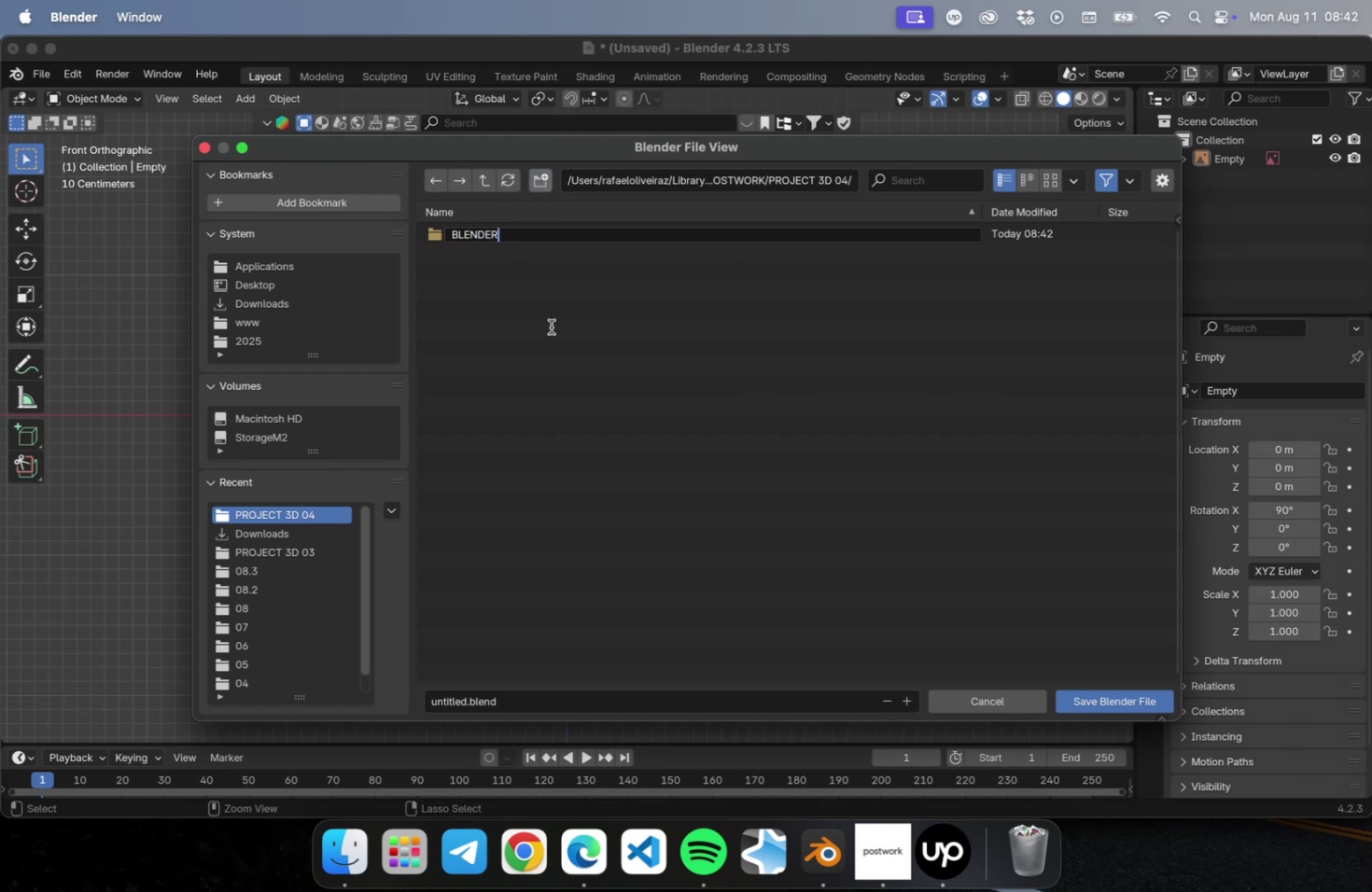 
key(Enter)
 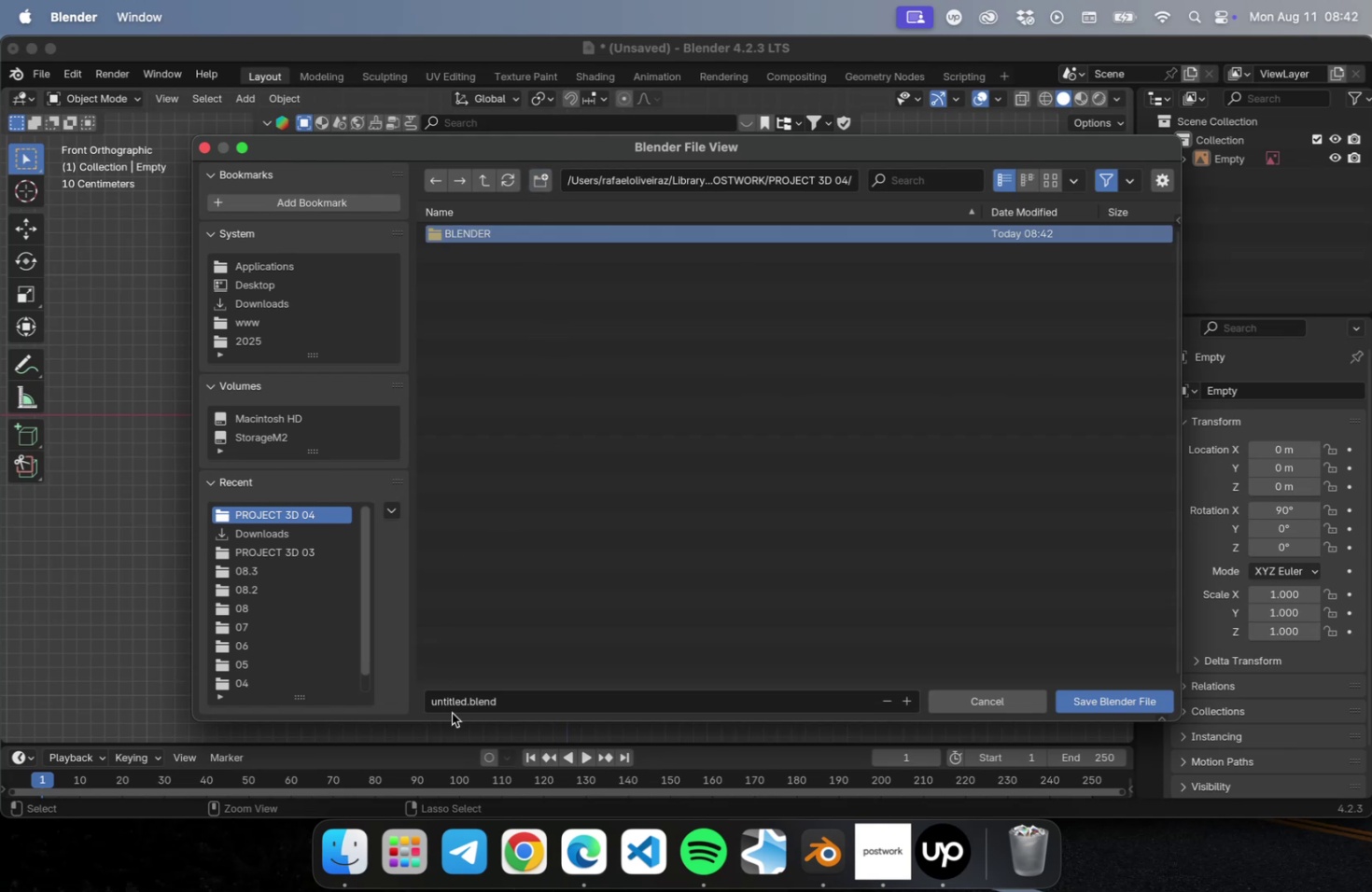 
double_click([452, 704])
 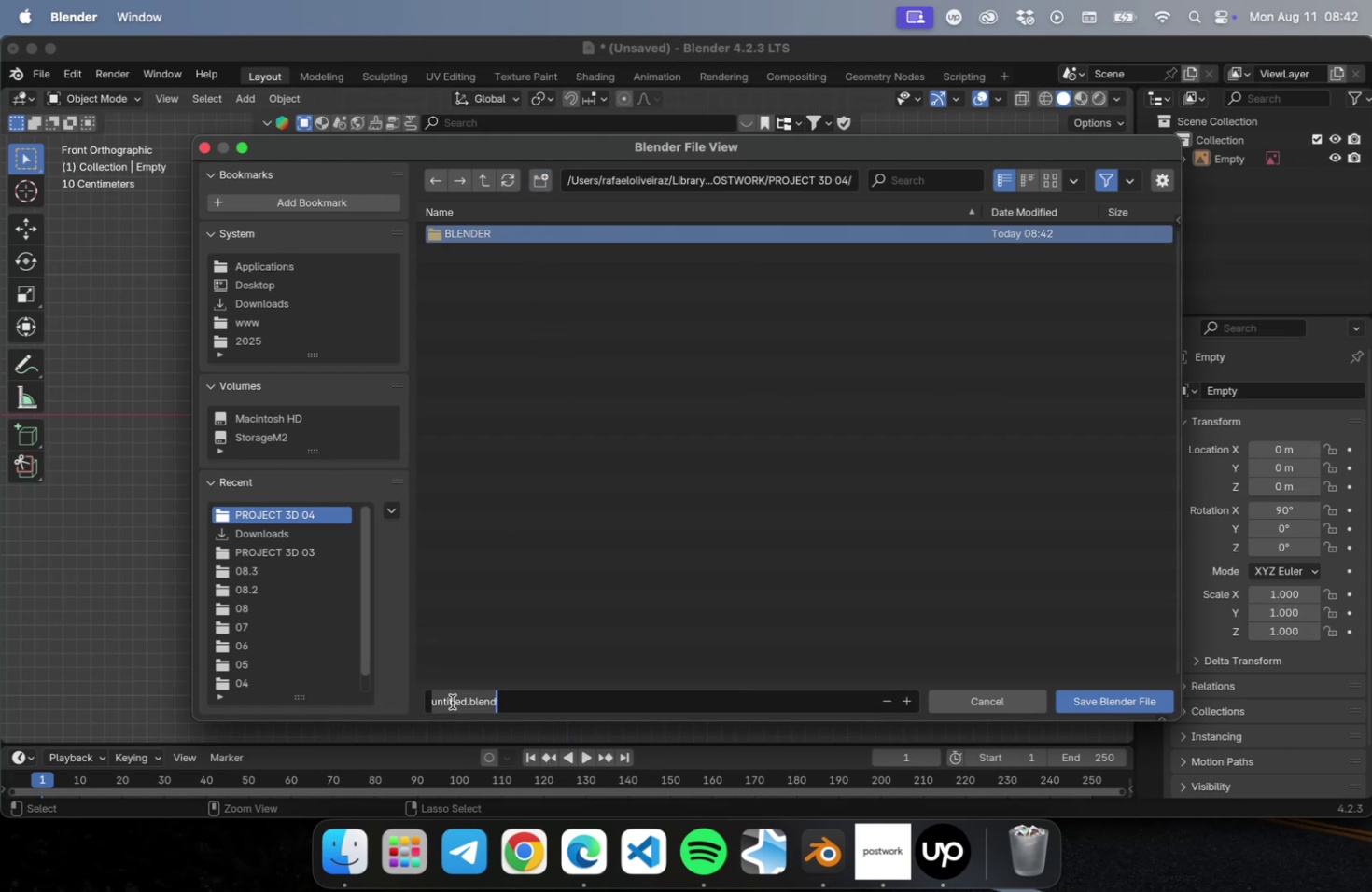 
triple_click([452, 701])
 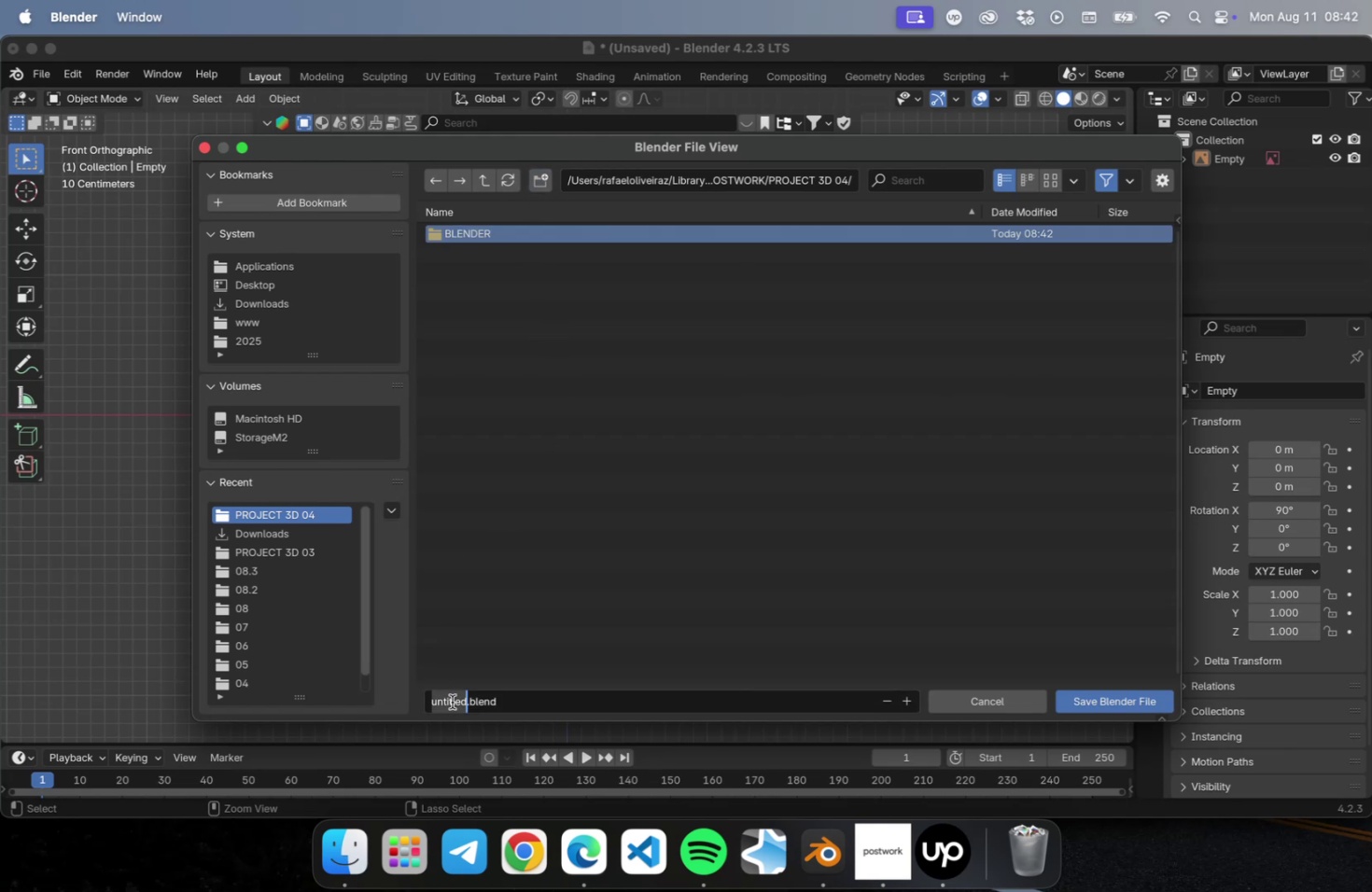 
triple_click([452, 701])
 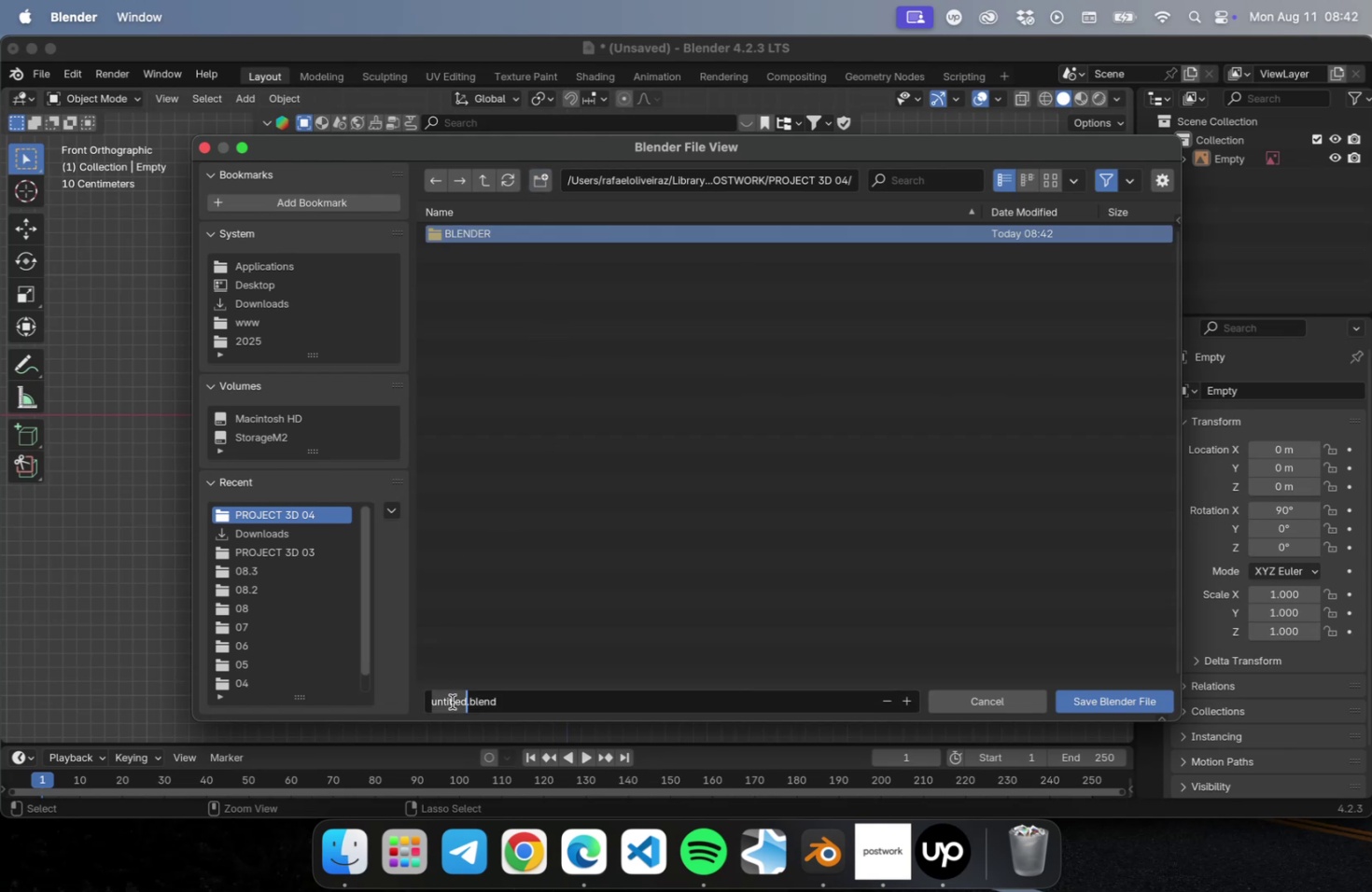 
type(PRO)
key(Backspace)
key(Backspace)
key(Backspace)
type(projet)
key(Backspace)
type(ct-4)
 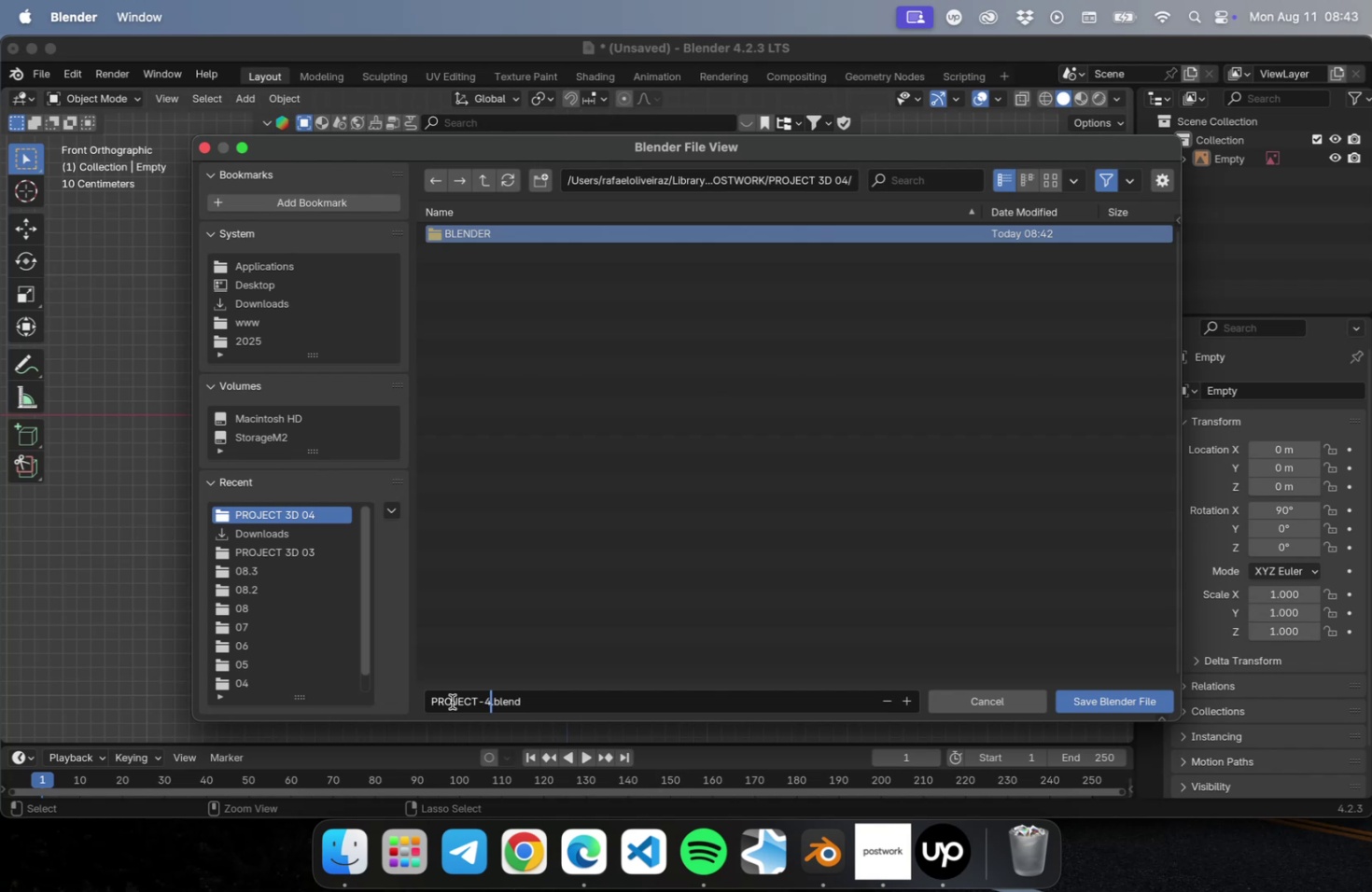 
key(Enter)
 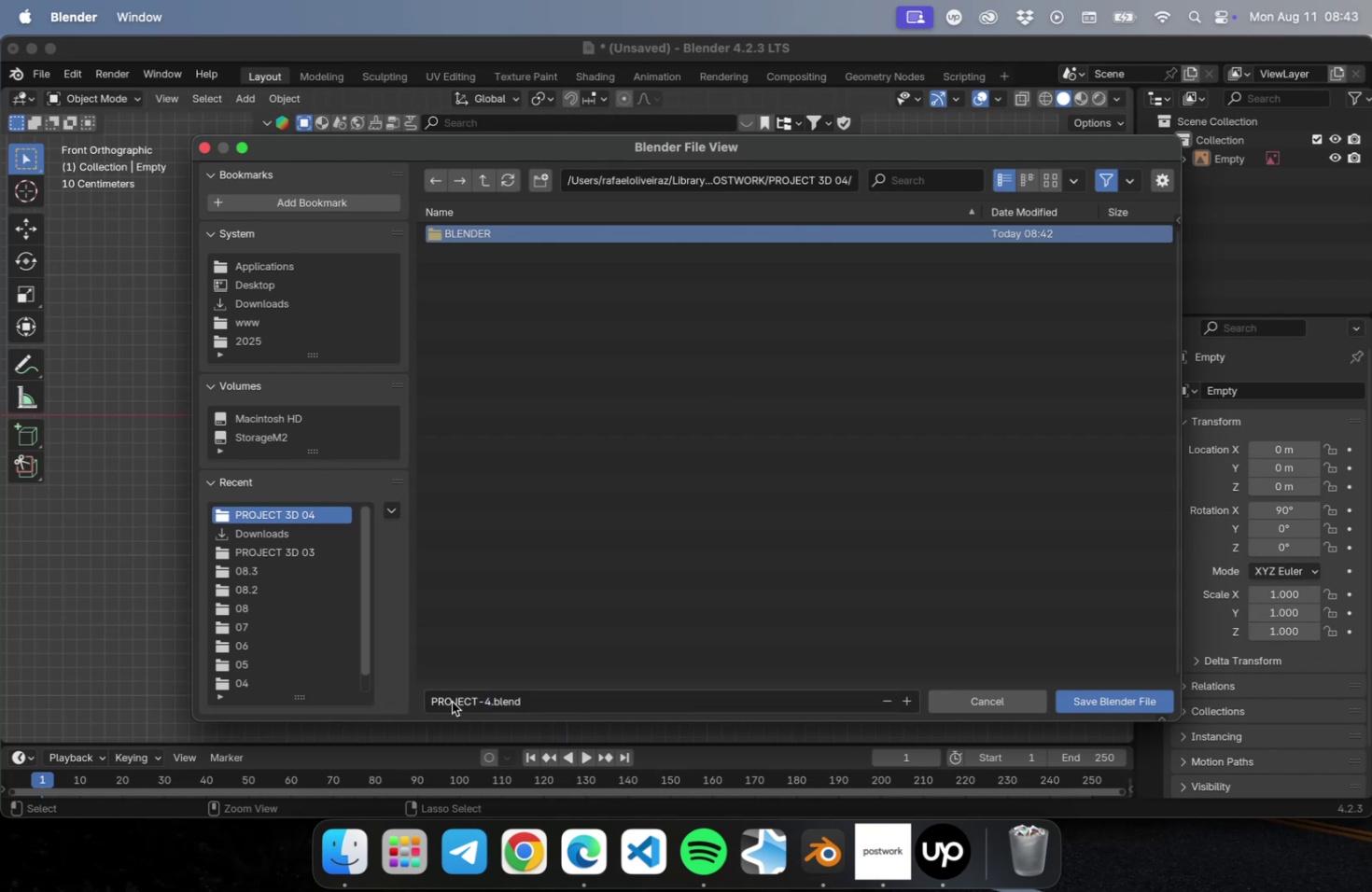 
key(CapsLock)
 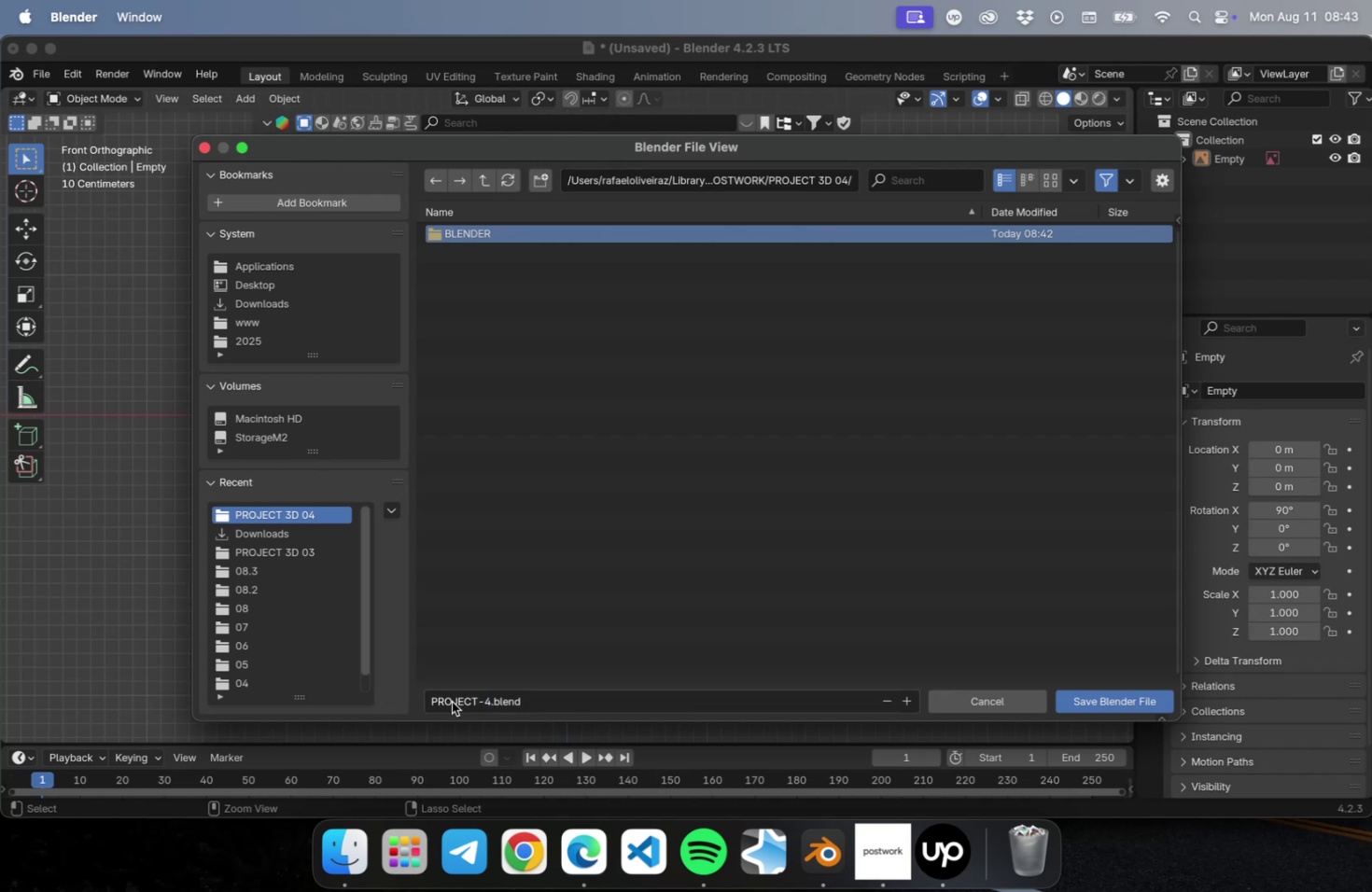 
key(Enter)
 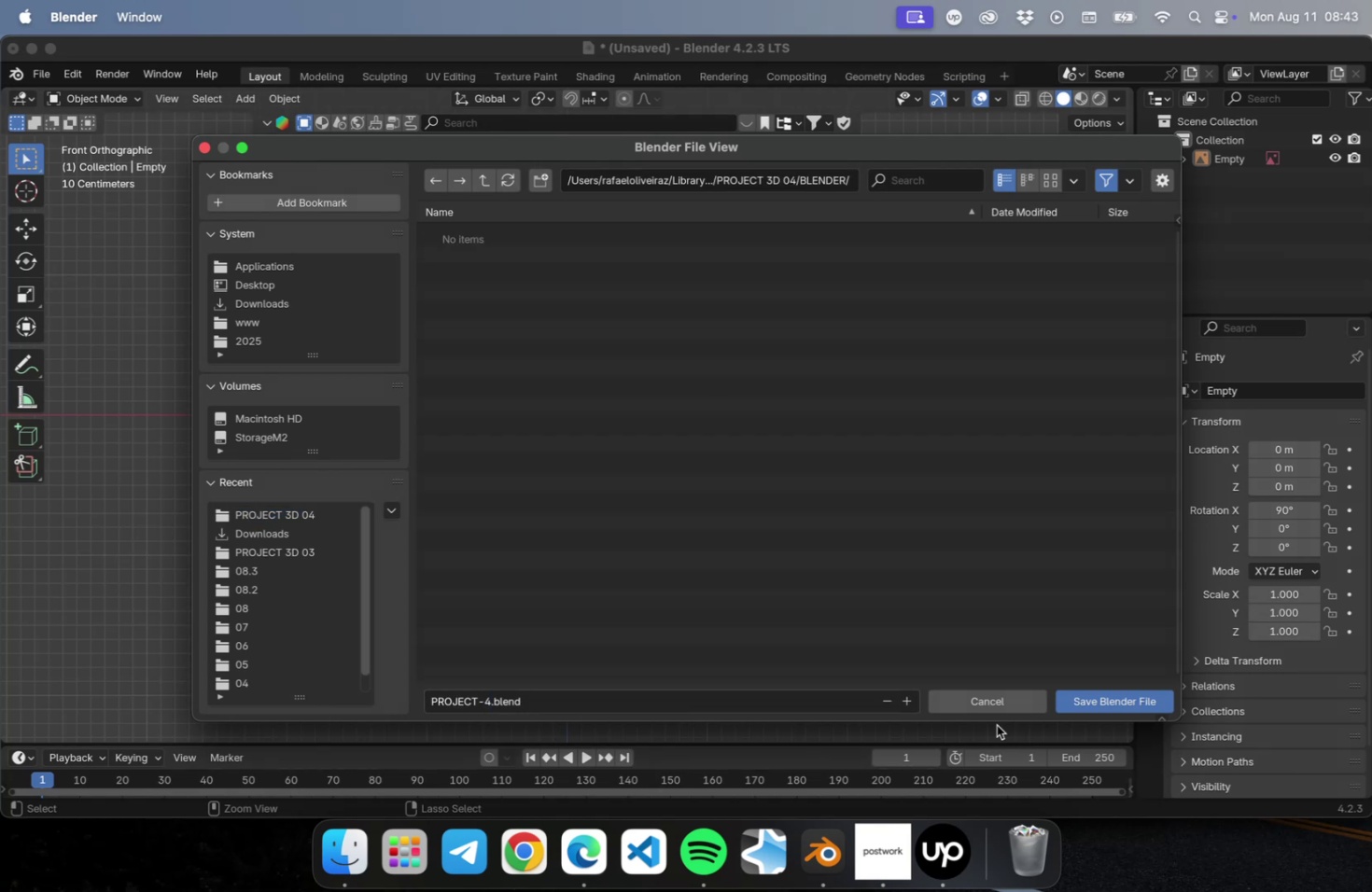 
left_click([1093, 710])
 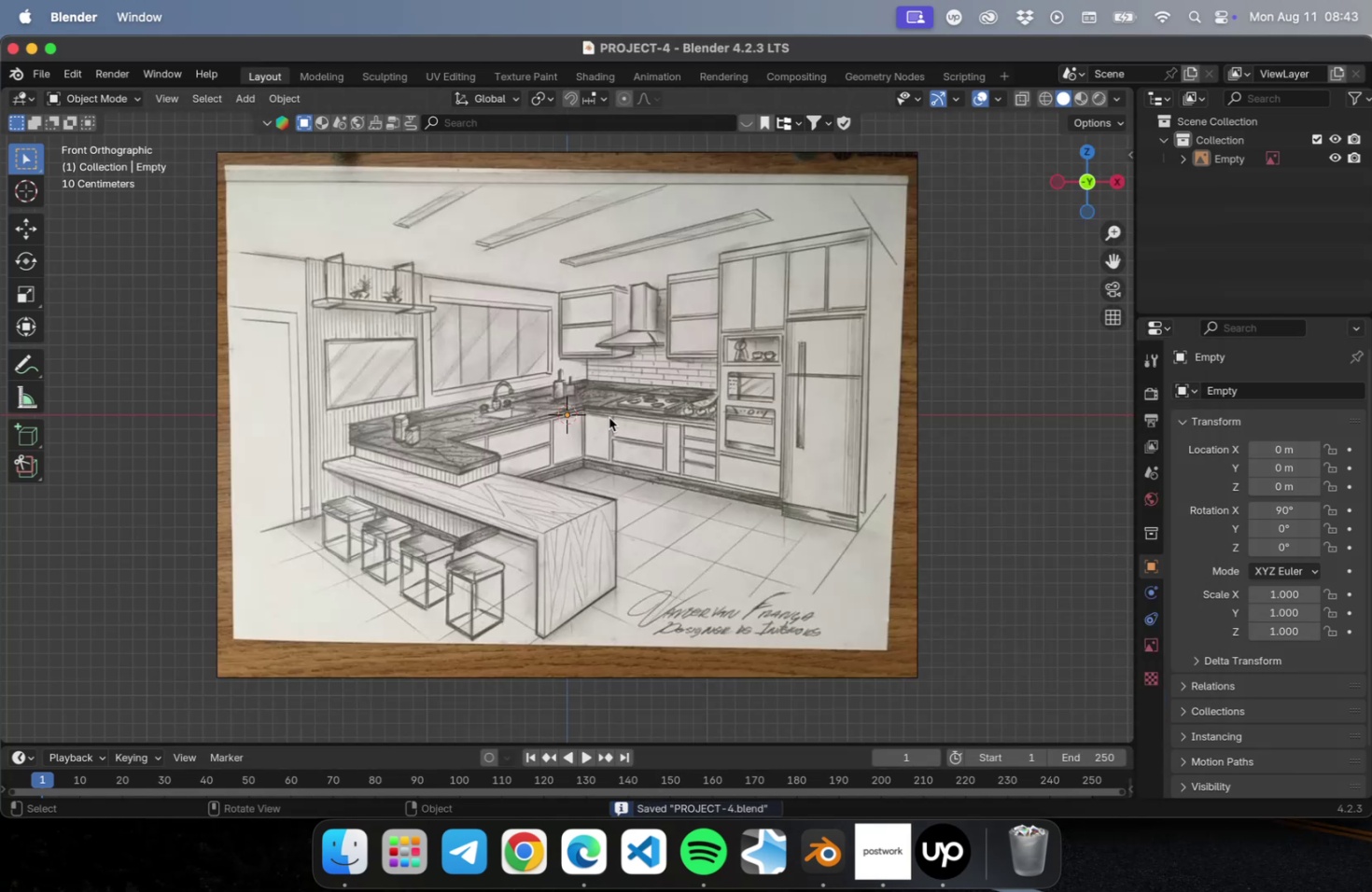 
wait(6.55)
 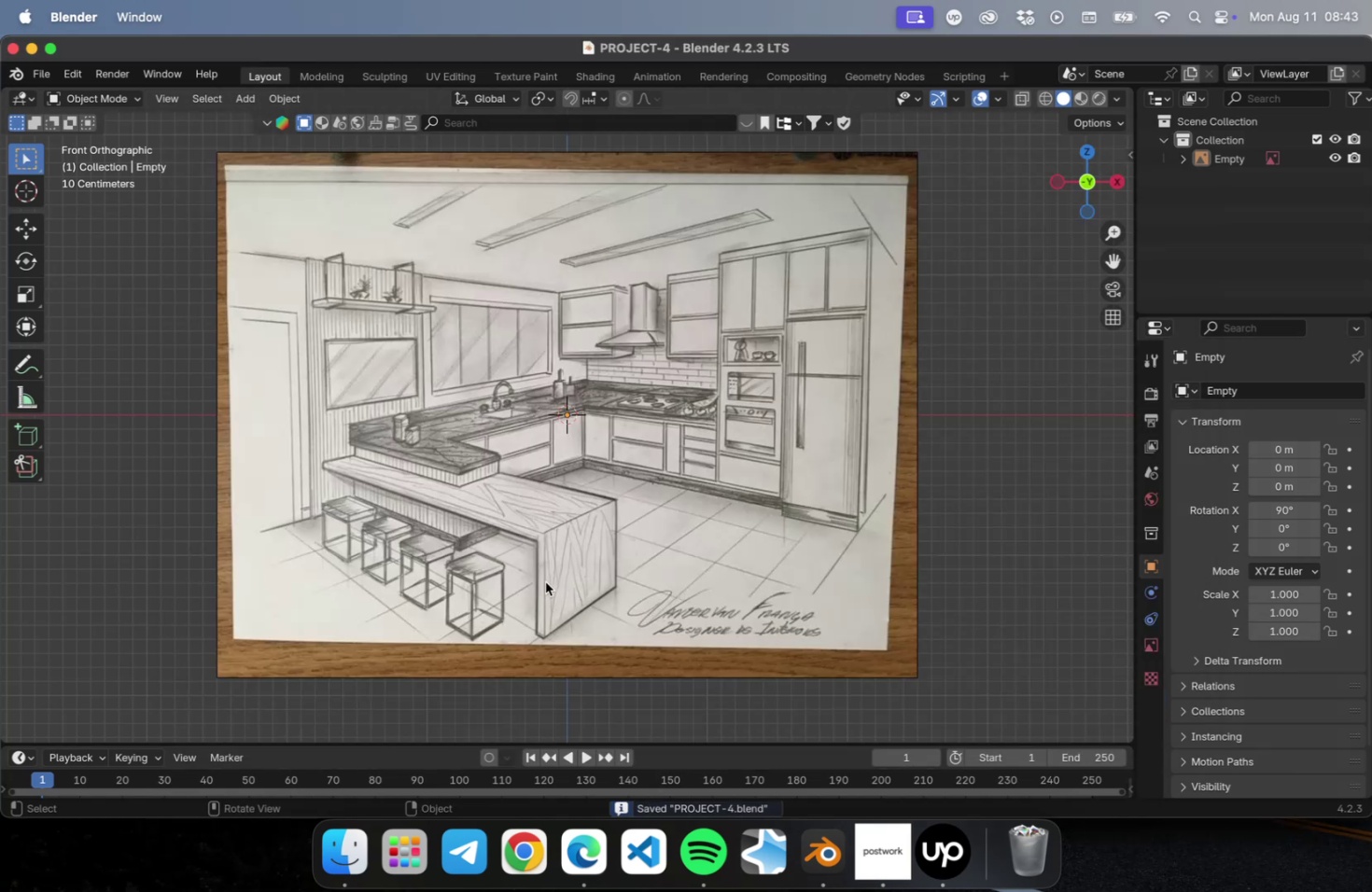 
scroll: coordinate [609, 419], scroll_direction: down, amount: 9.0
 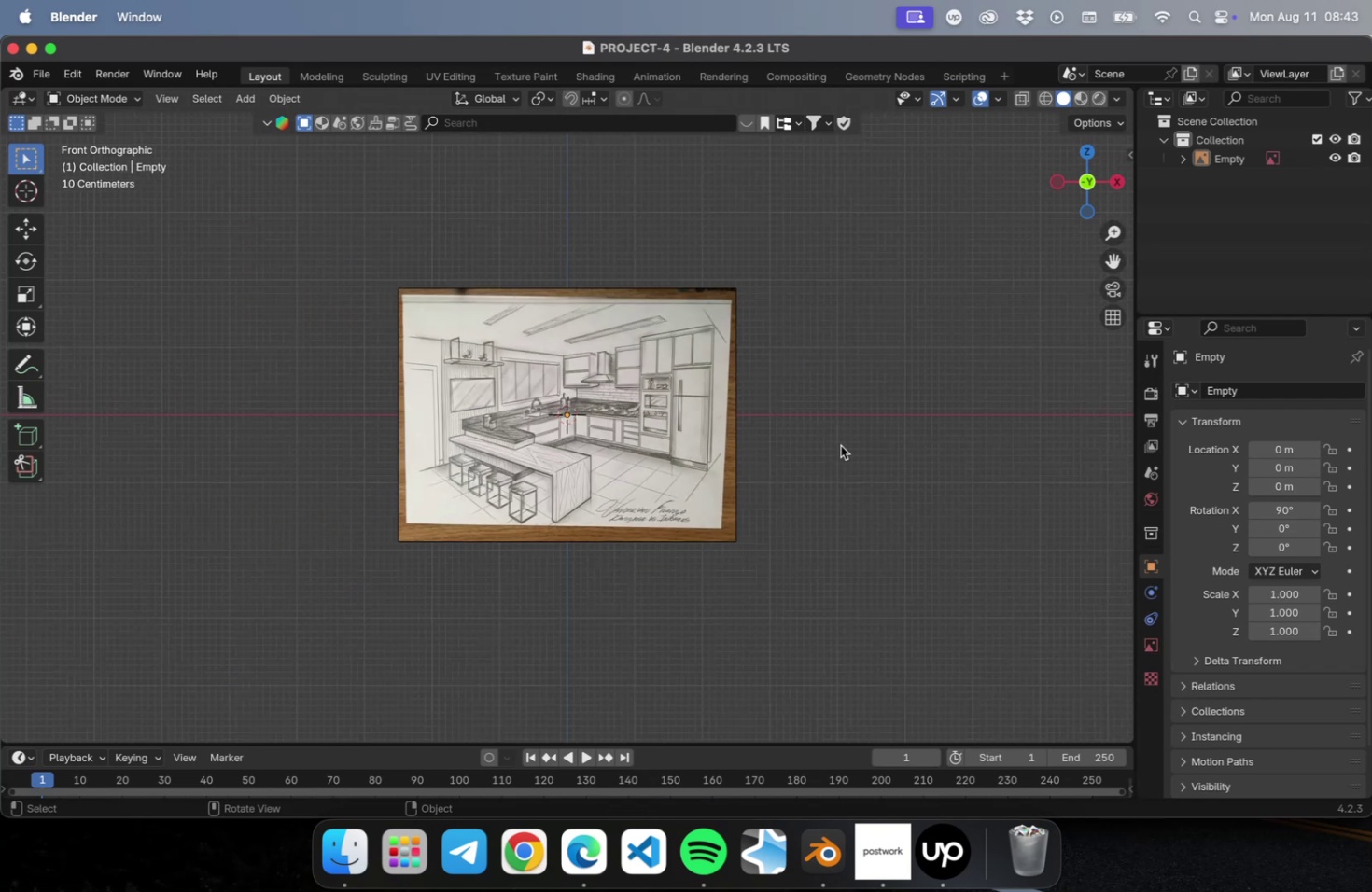 
scroll: coordinate [840, 442], scroll_direction: up, amount: 5.0
 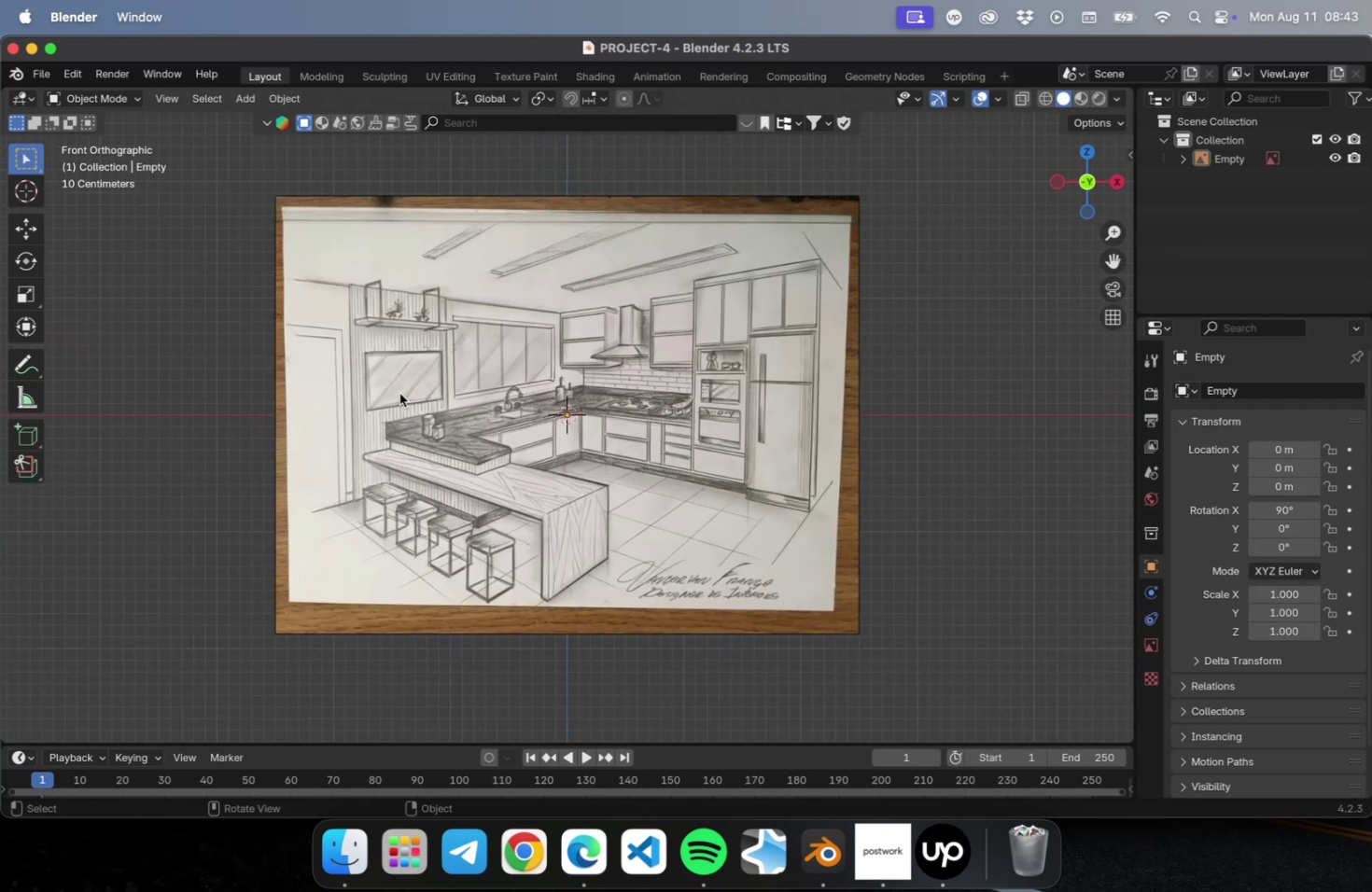 
key(Meta+S)
 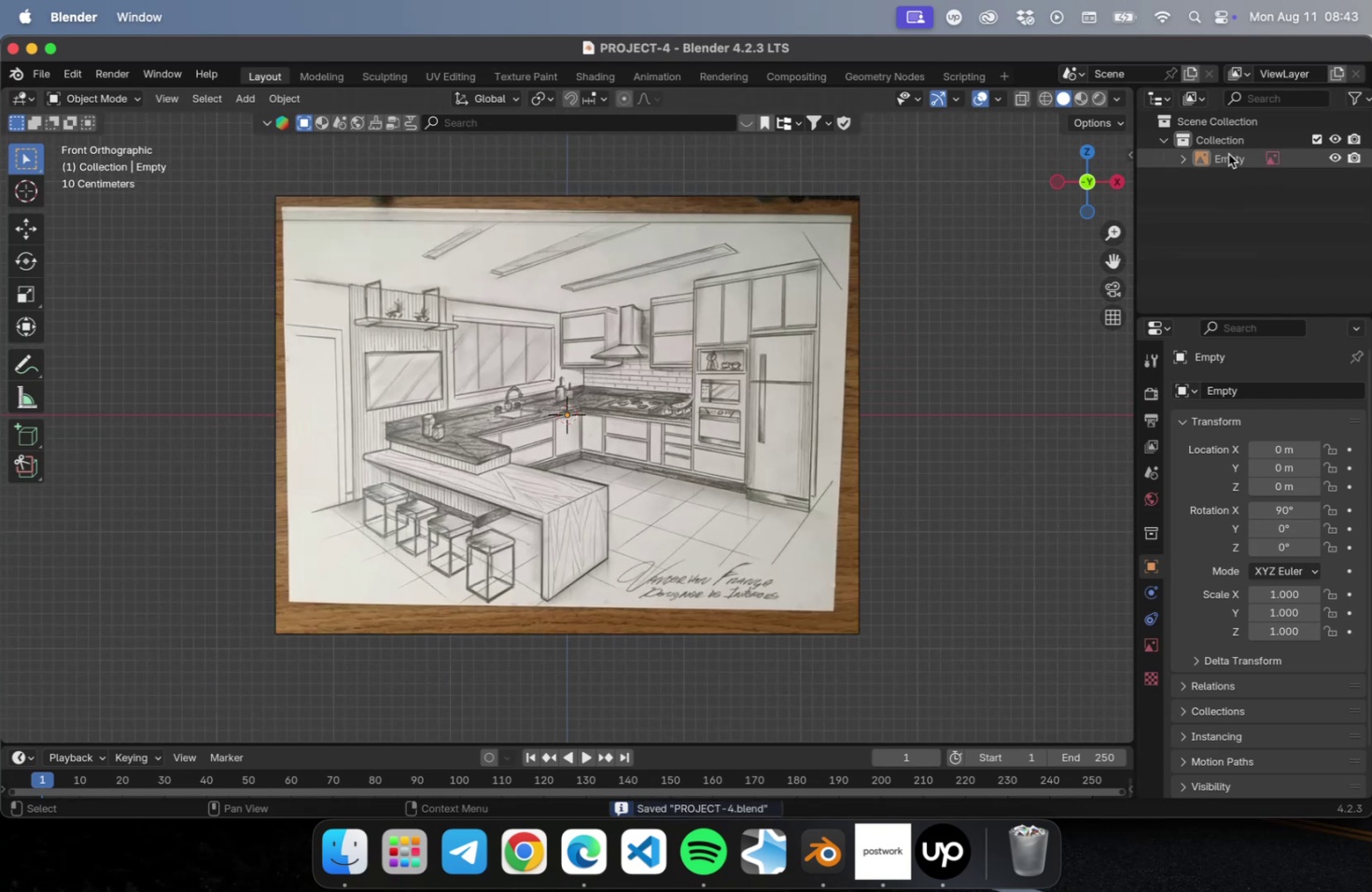 
double_click([1225, 146])
 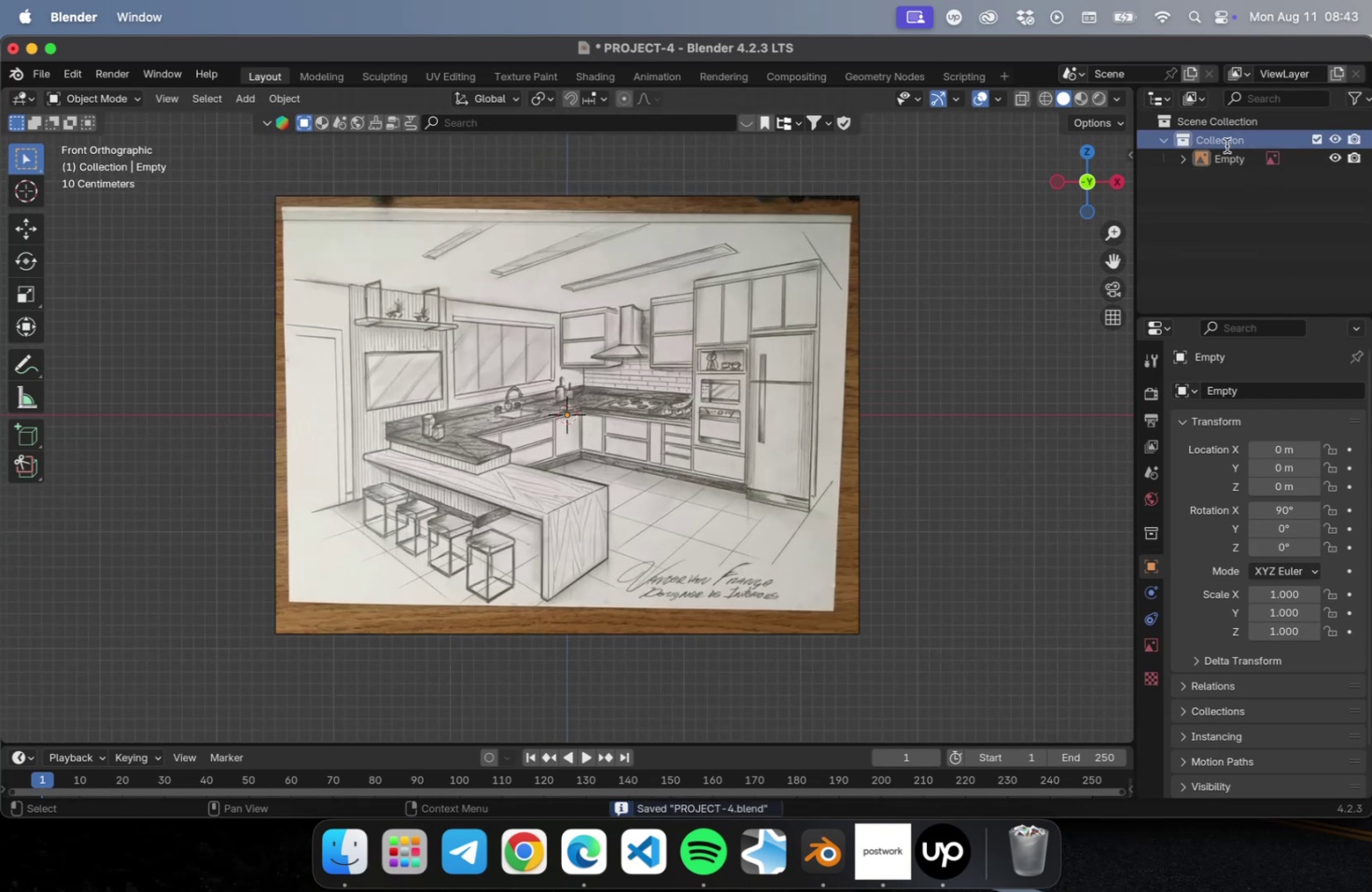 
triple_click([1225, 146])
 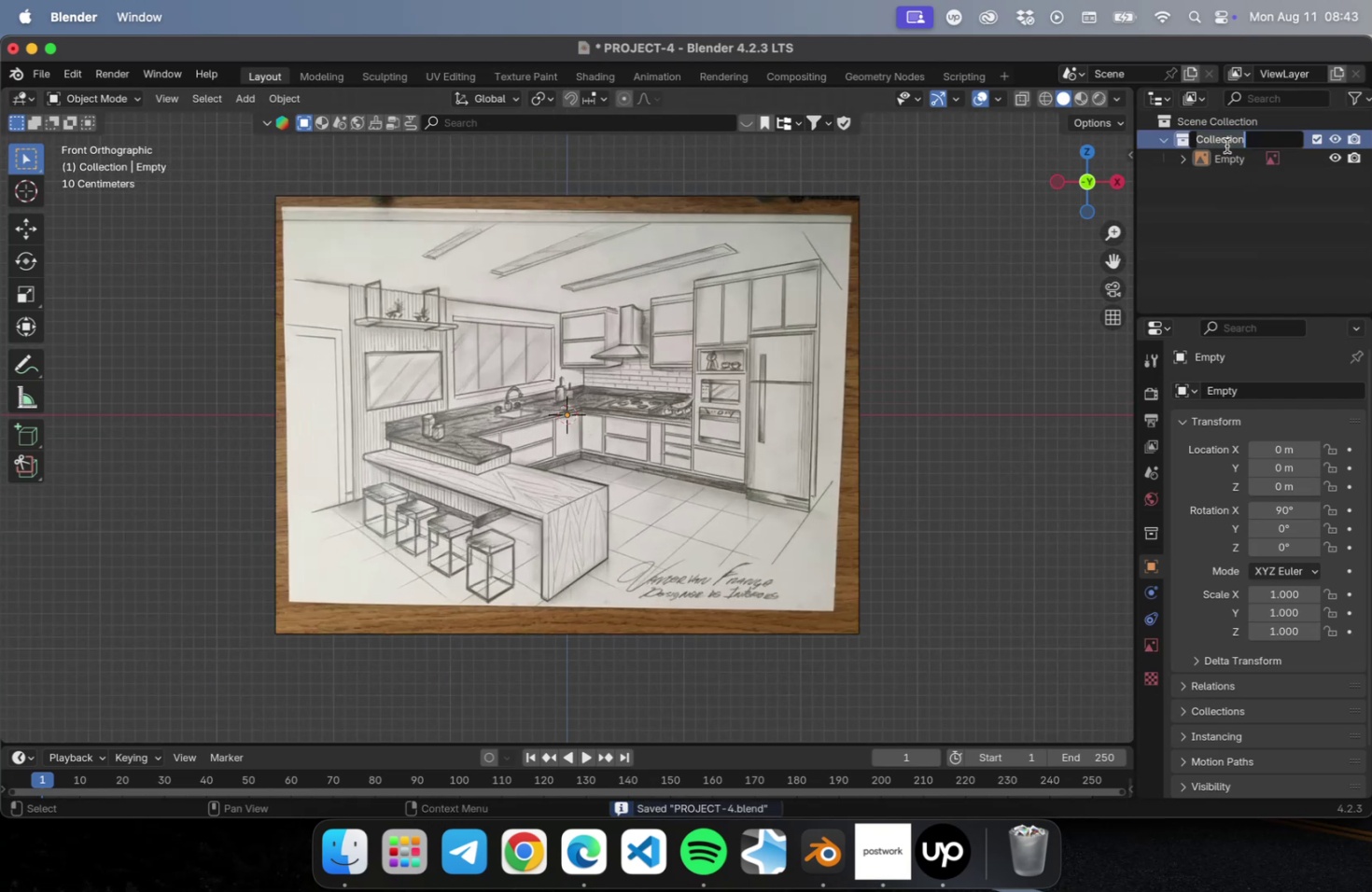 
type(Reference)
 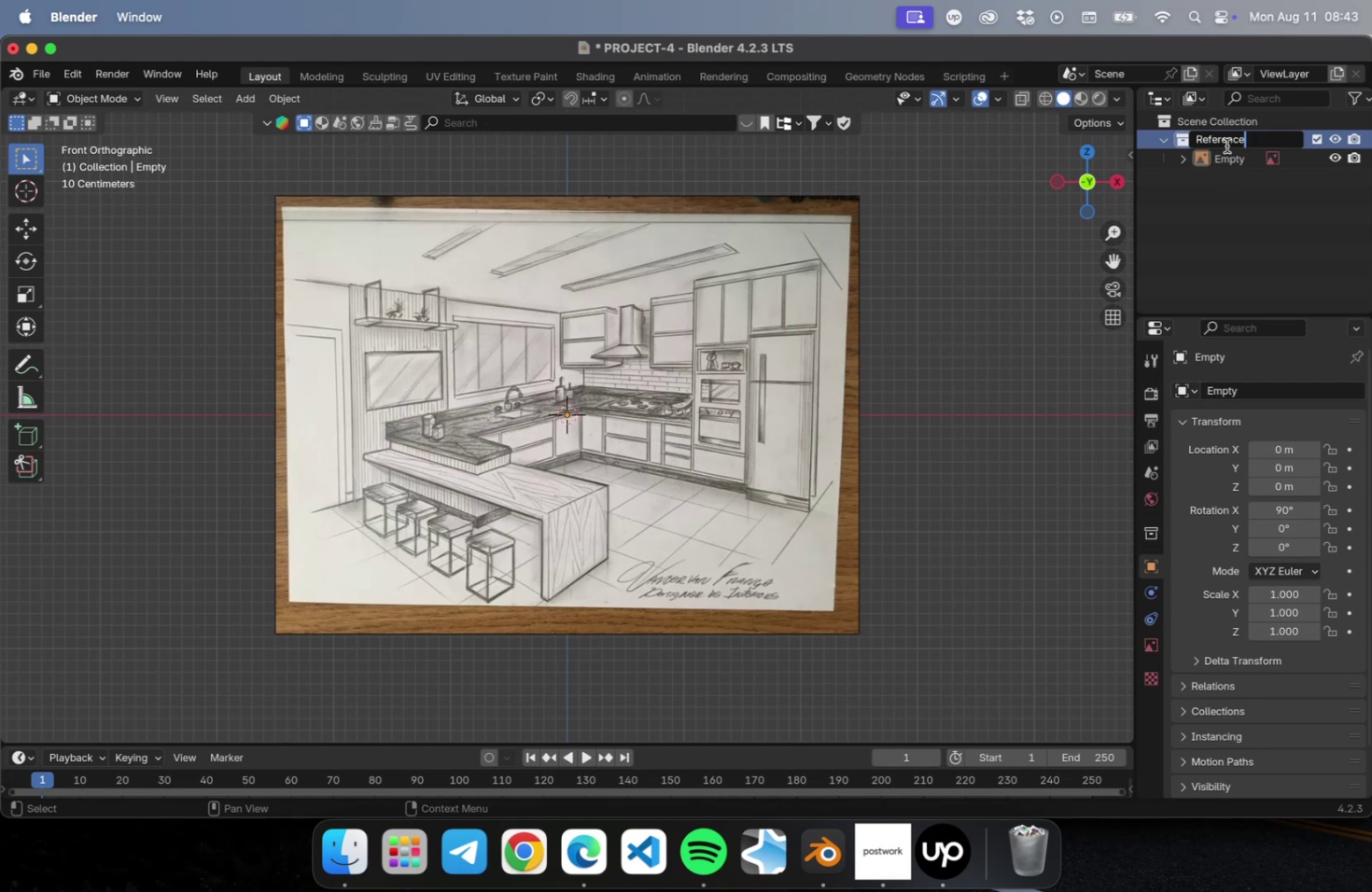 
key(Enter)
 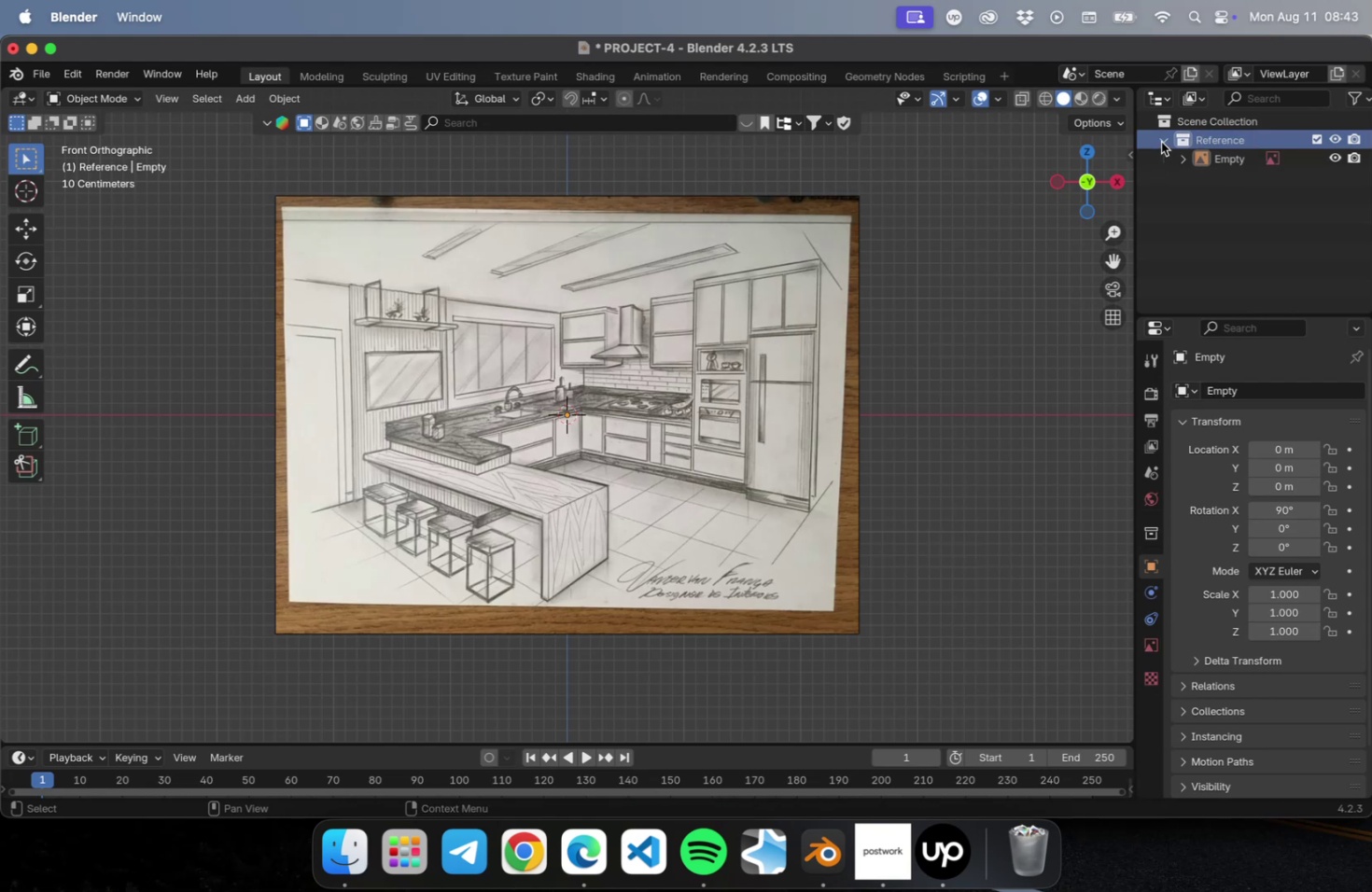 
double_click([1210, 212])
 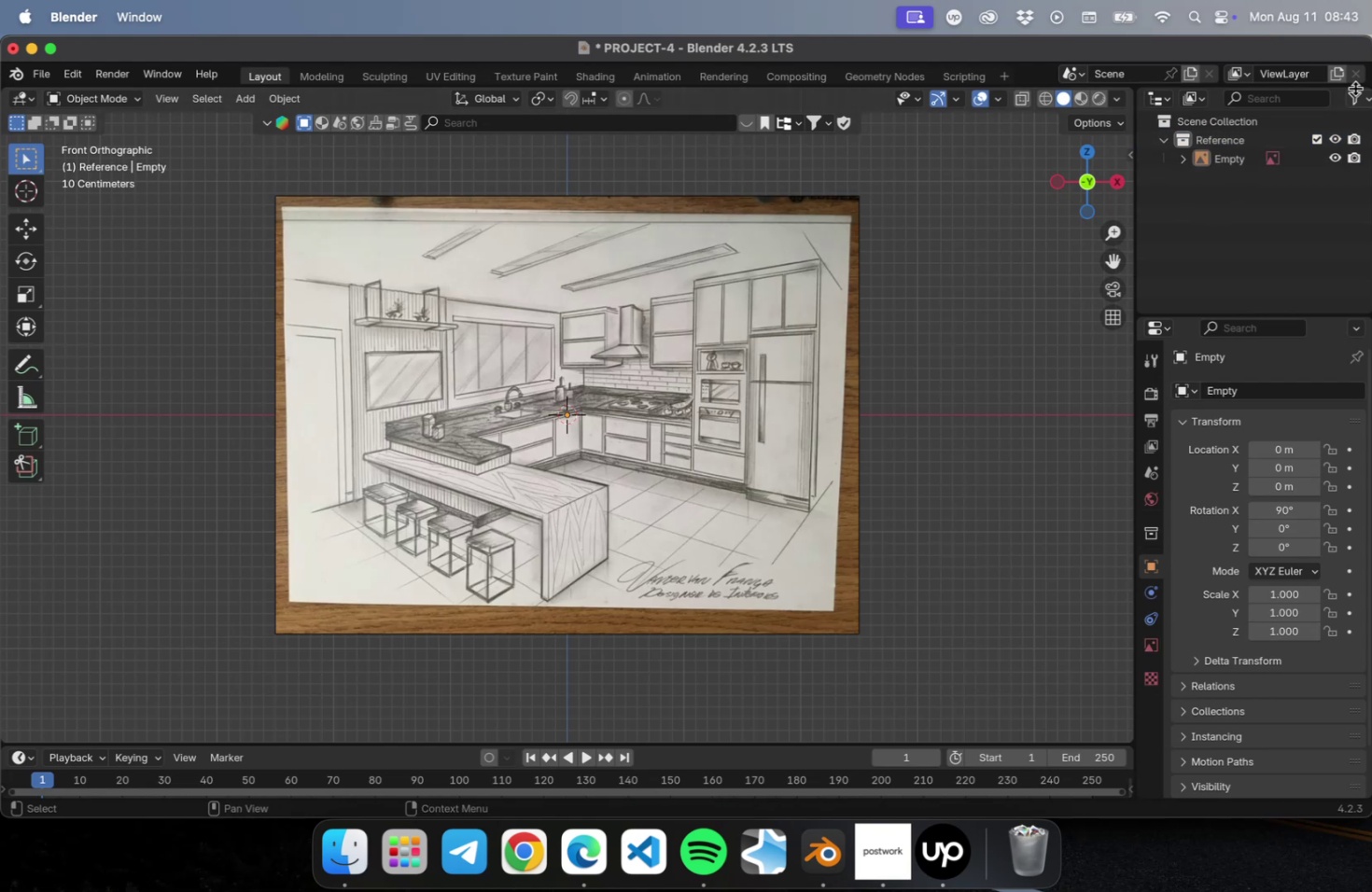 
wait(5.45)
 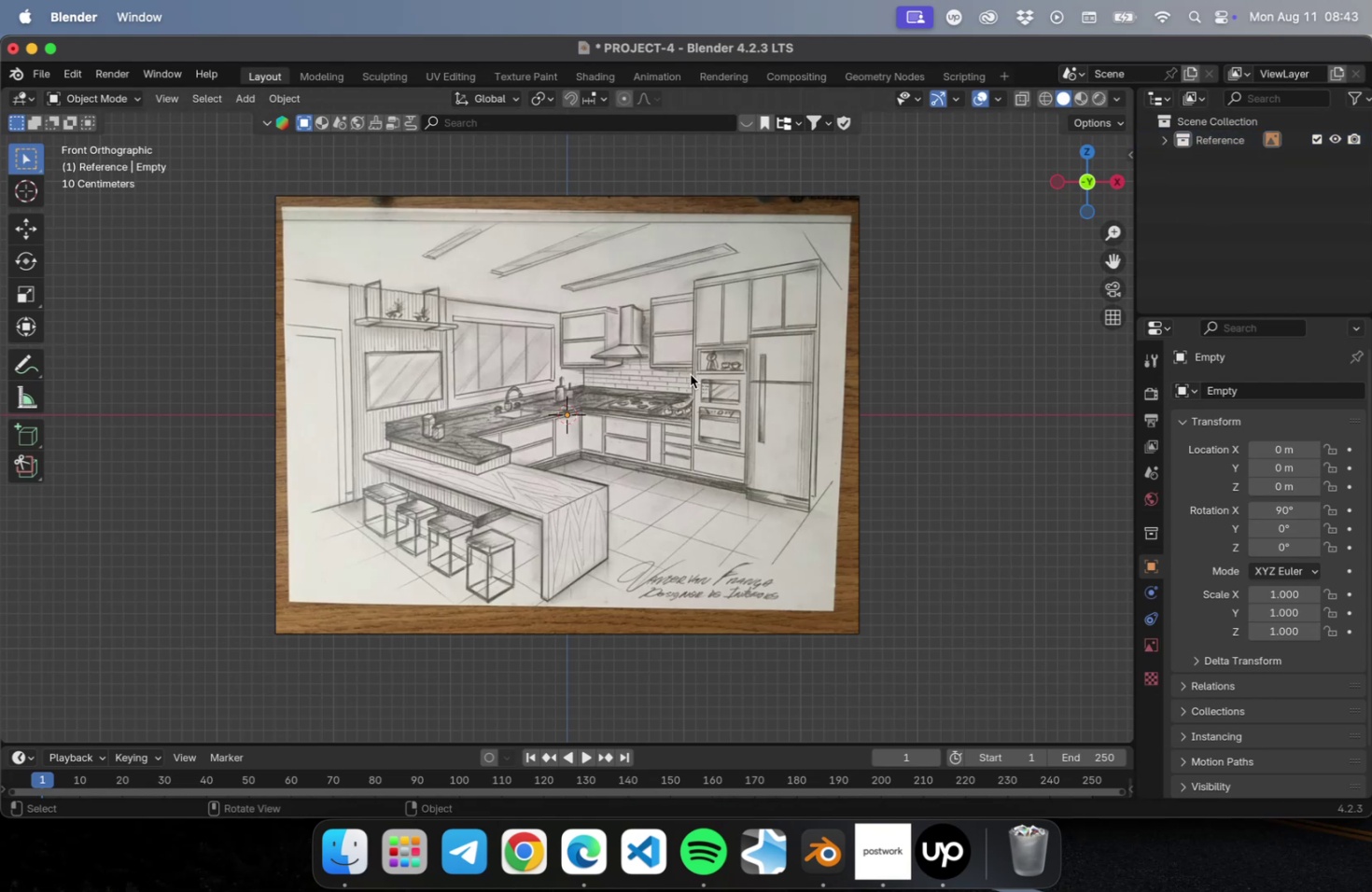 
left_click_drag(start_coordinate=[1132, 216], to_coordinate=[1084, 221])
 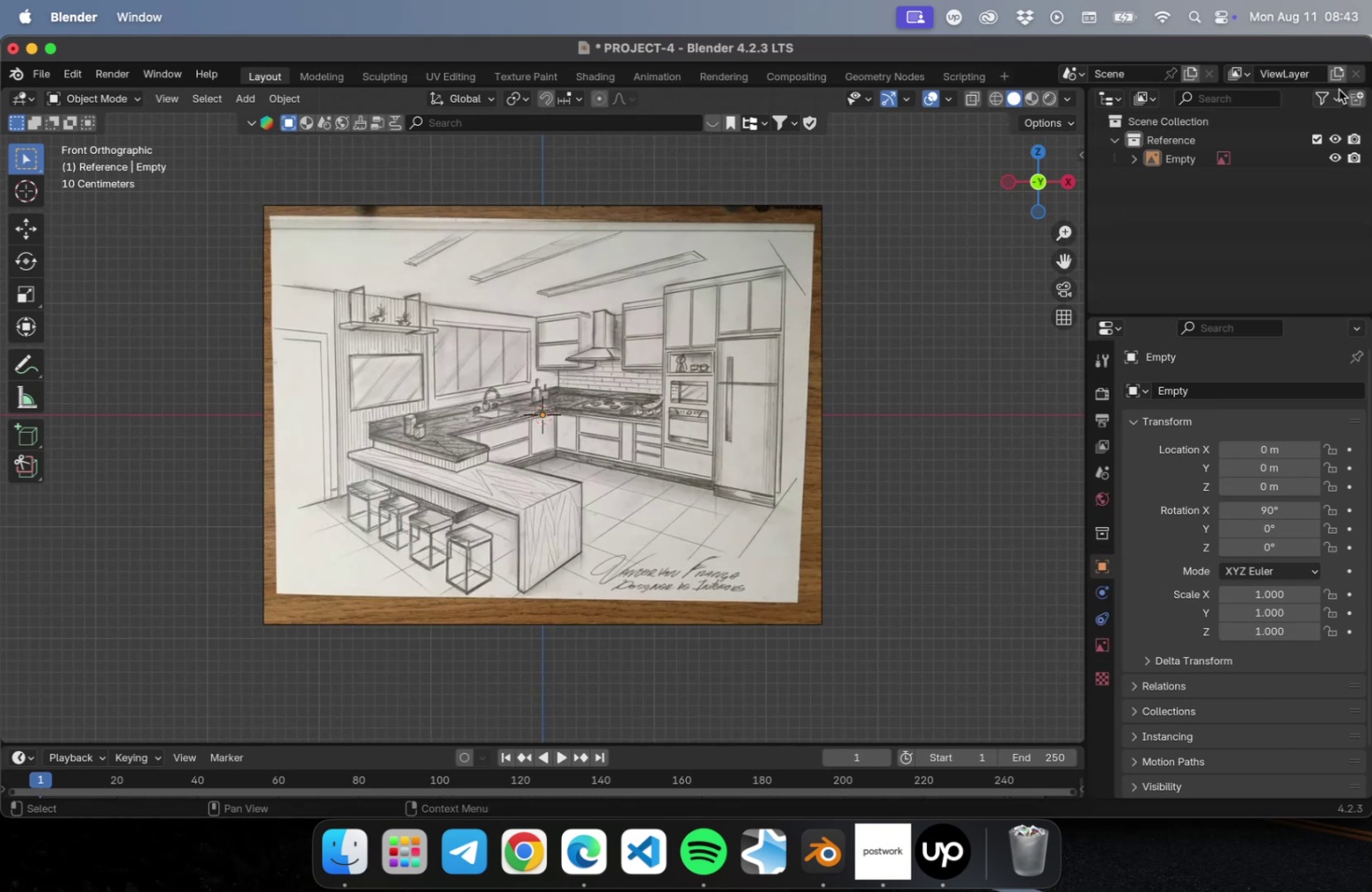 
left_click([1334, 99])
 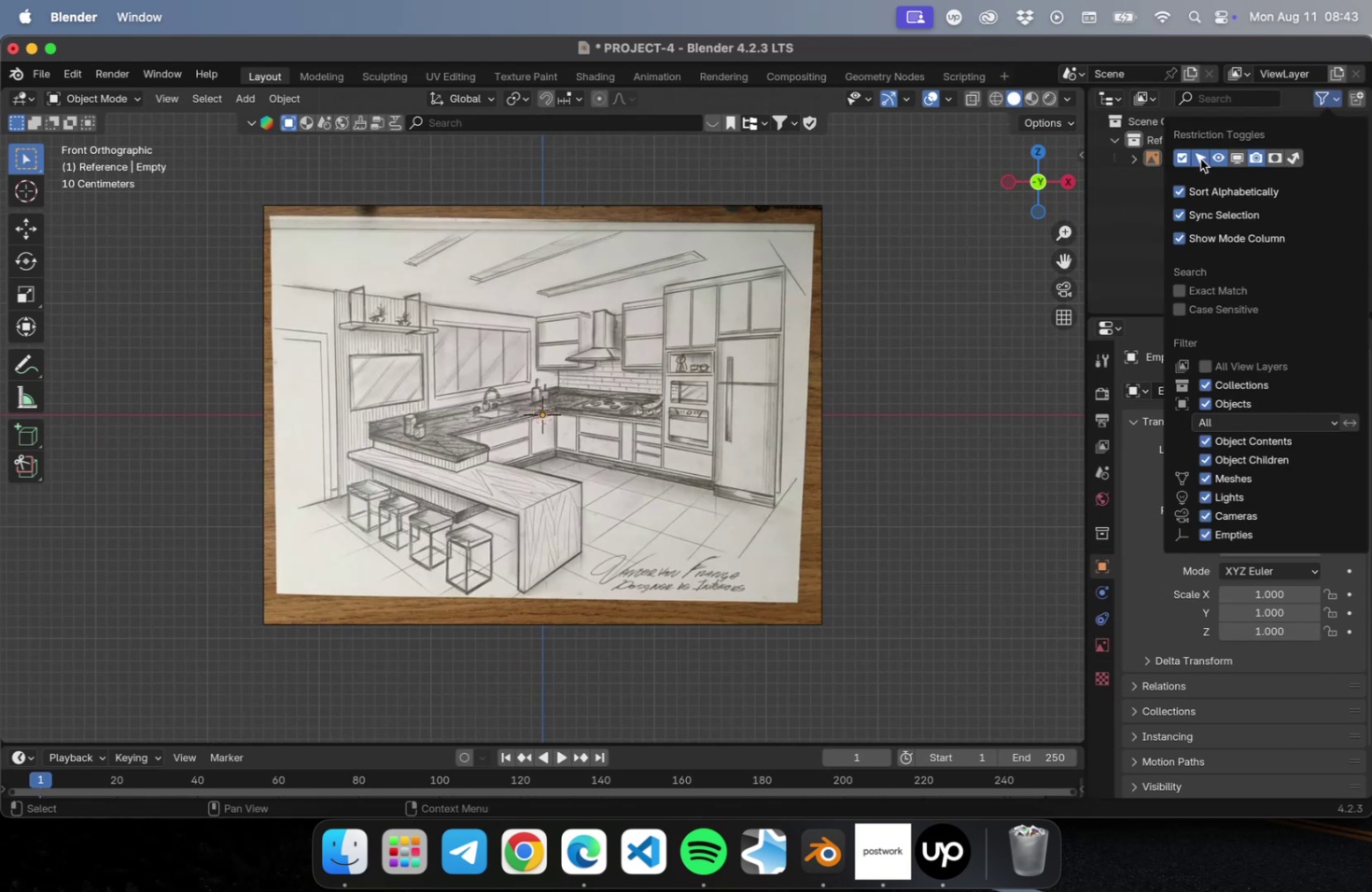 
left_click([1154, 202])
 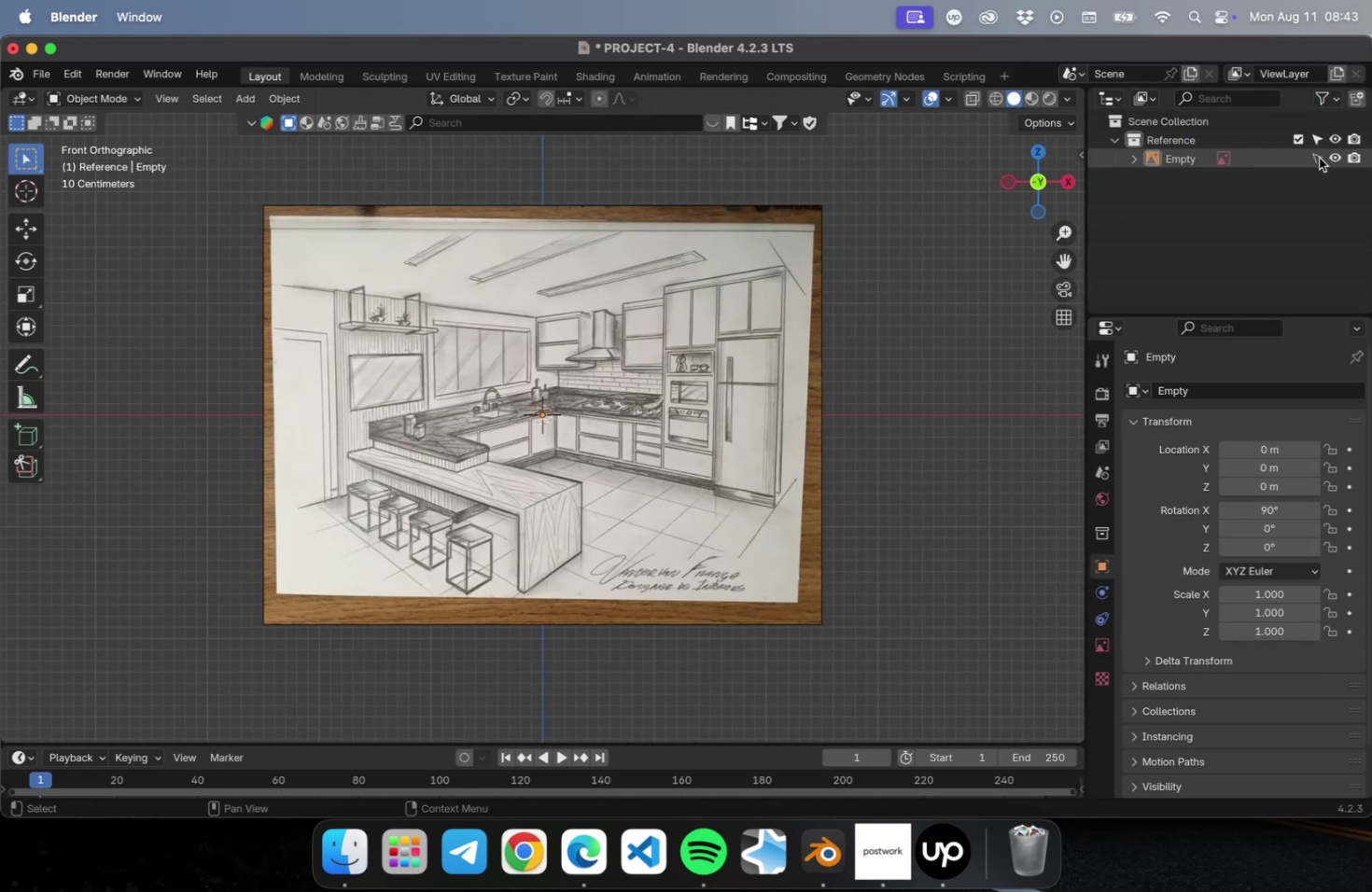 
double_click([1244, 247])
 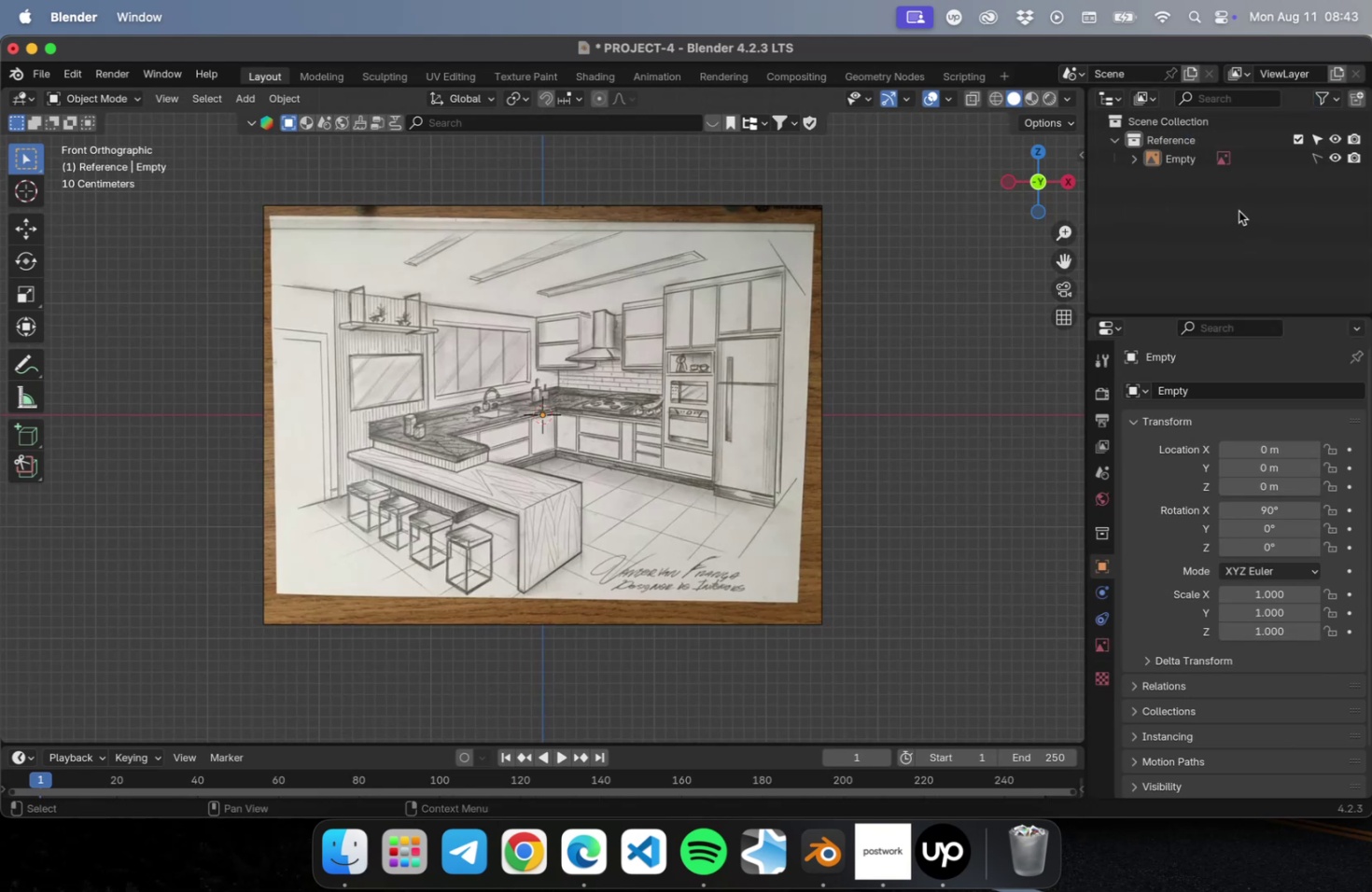 
left_click_drag(start_coordinate=[820, 299], to_coordinate=[298, 499])
 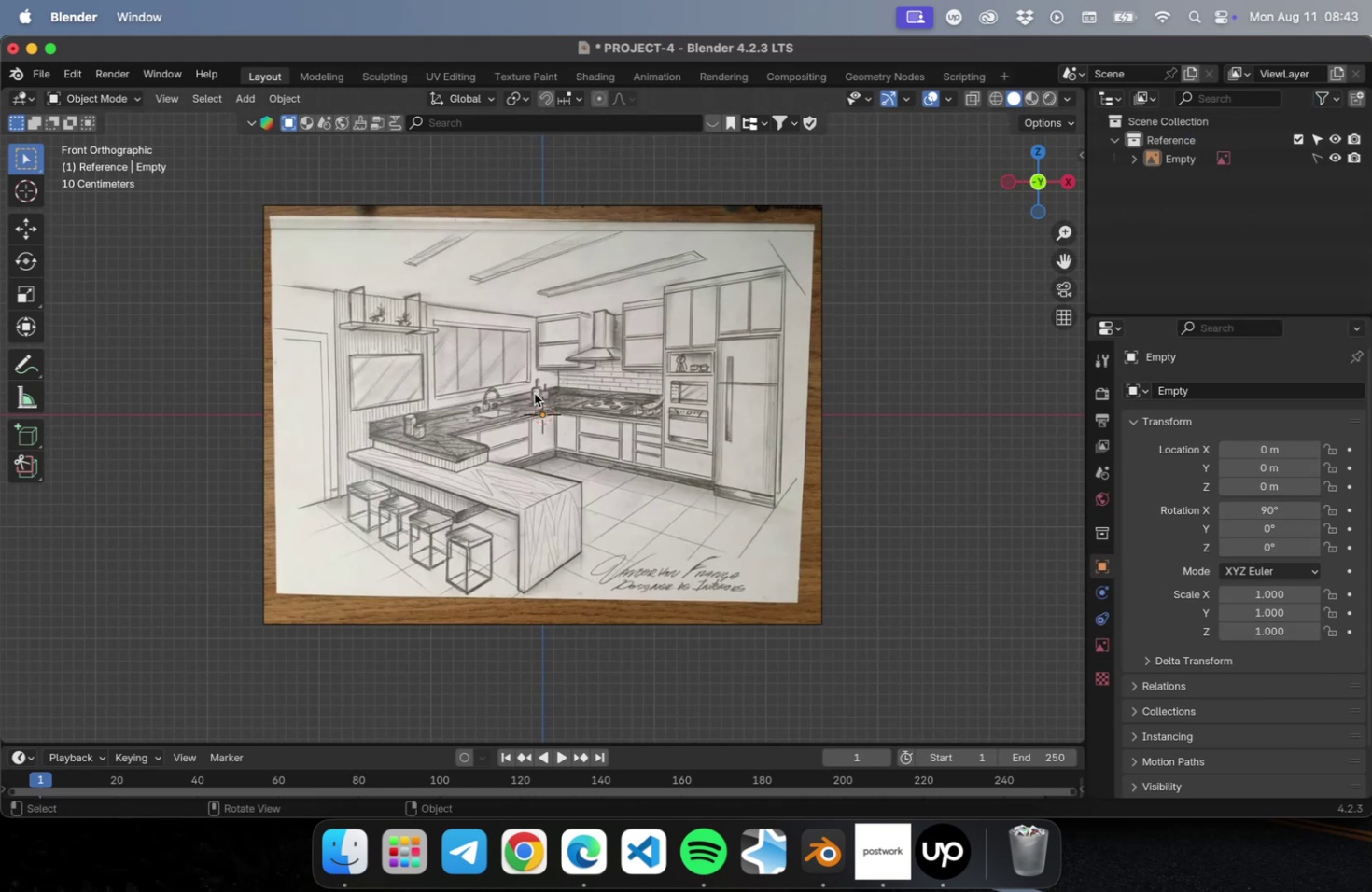 
scroll: coordinate [427, 468], scroll_direction: up, amount: 6.0
 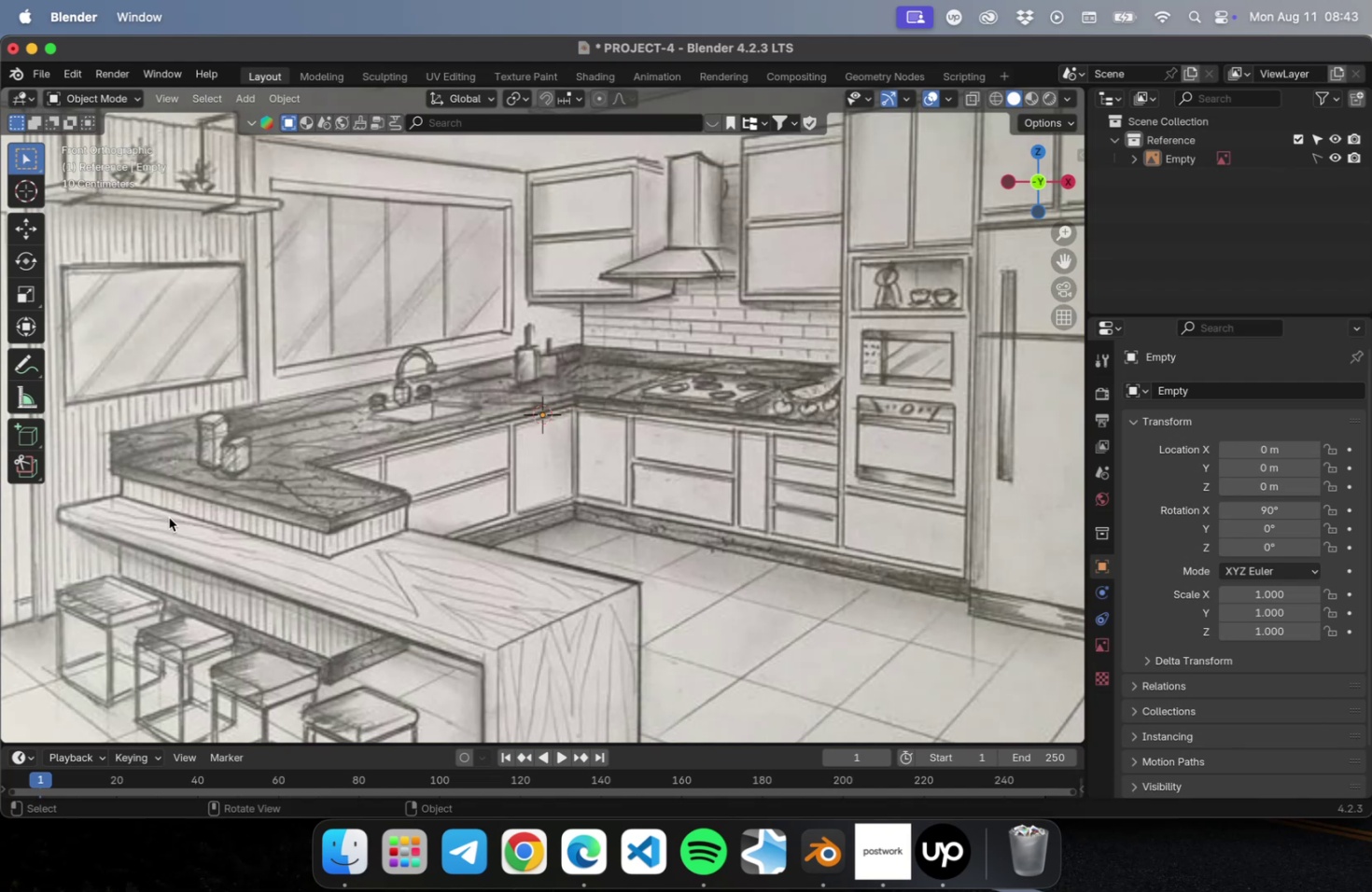 
scroll: coordinate [221, 532], scroll_direction: down, amount: 2.0
 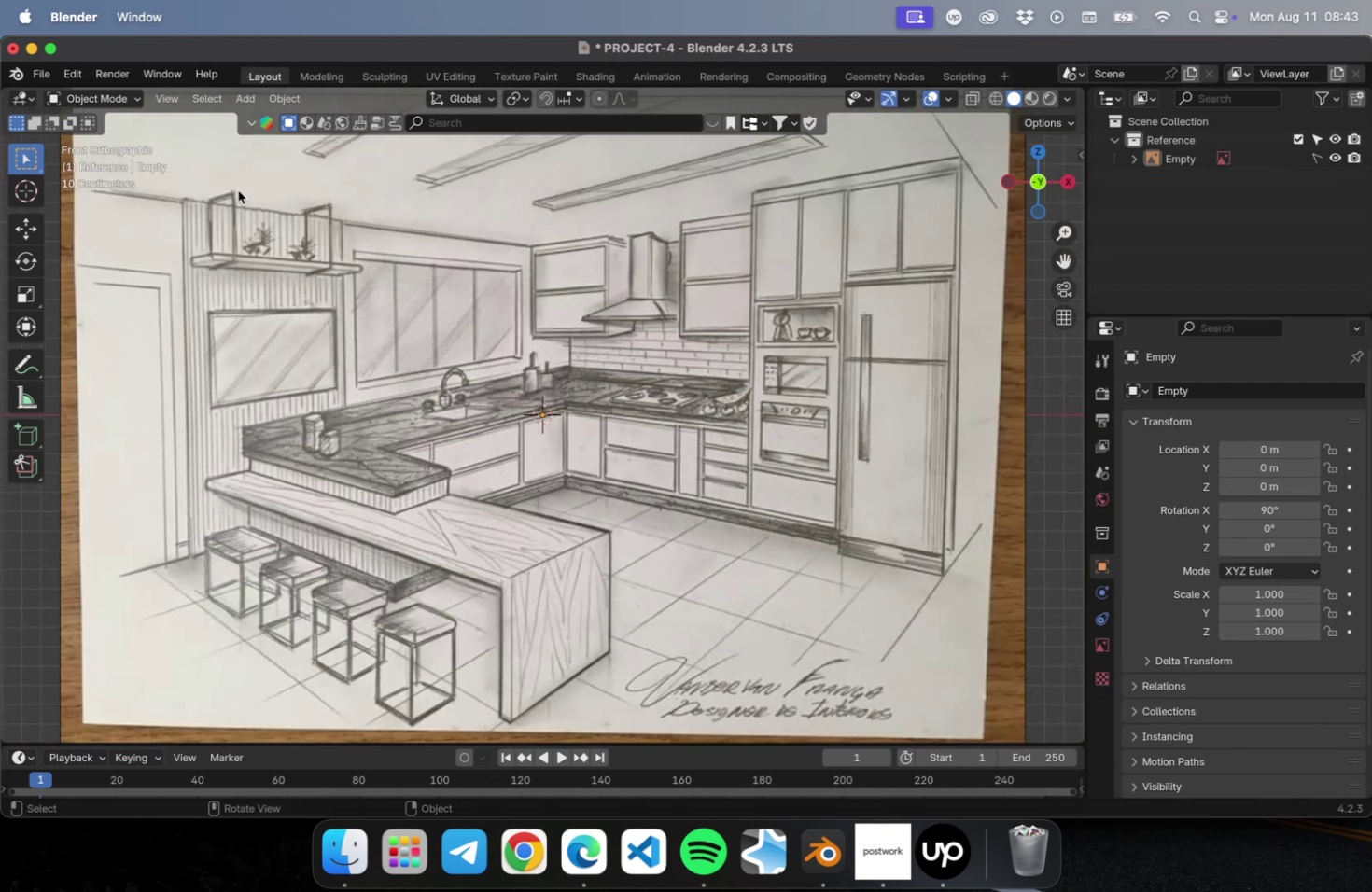 
wait(11.18)
 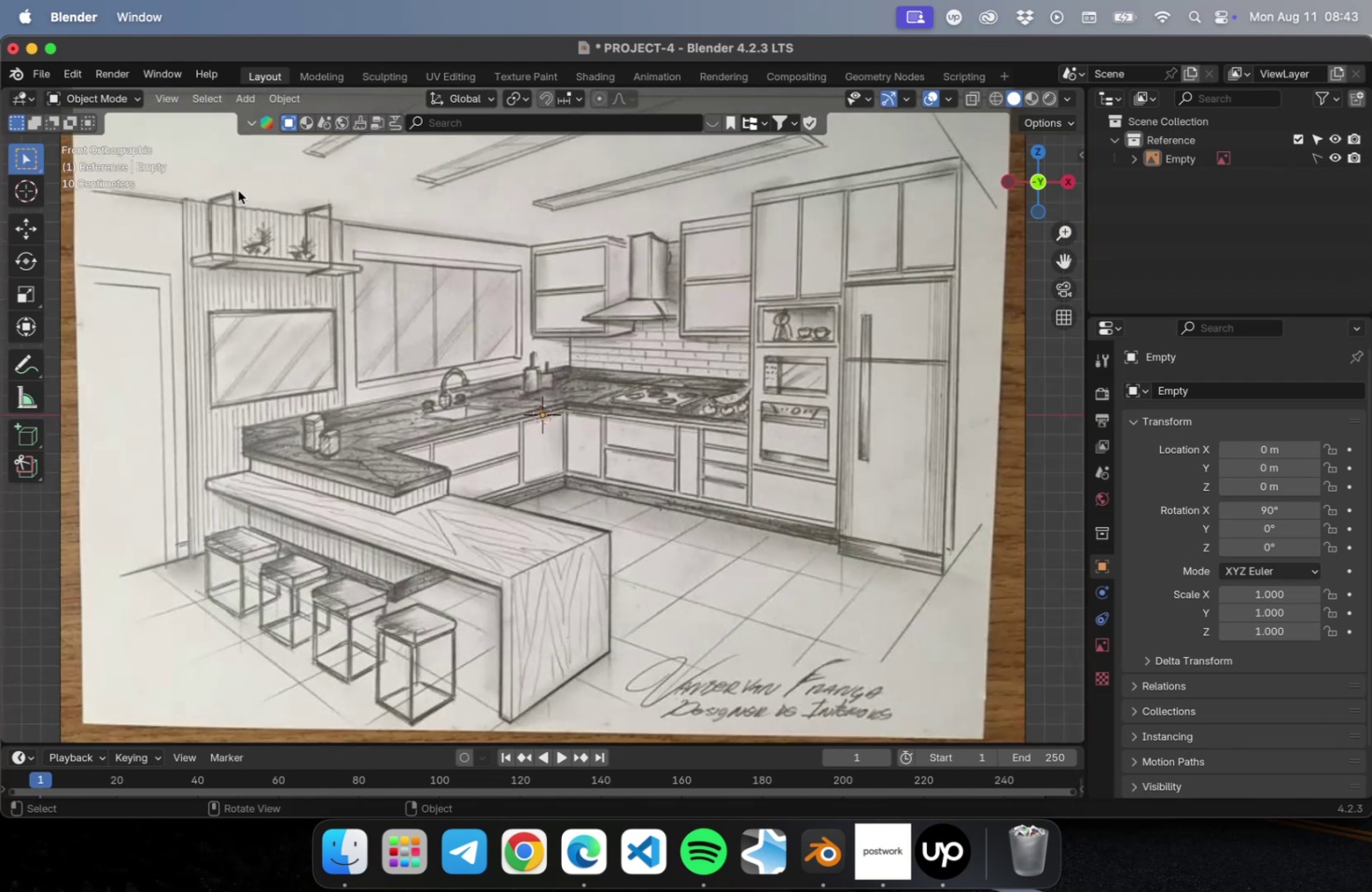 
left_click([865, 853])
 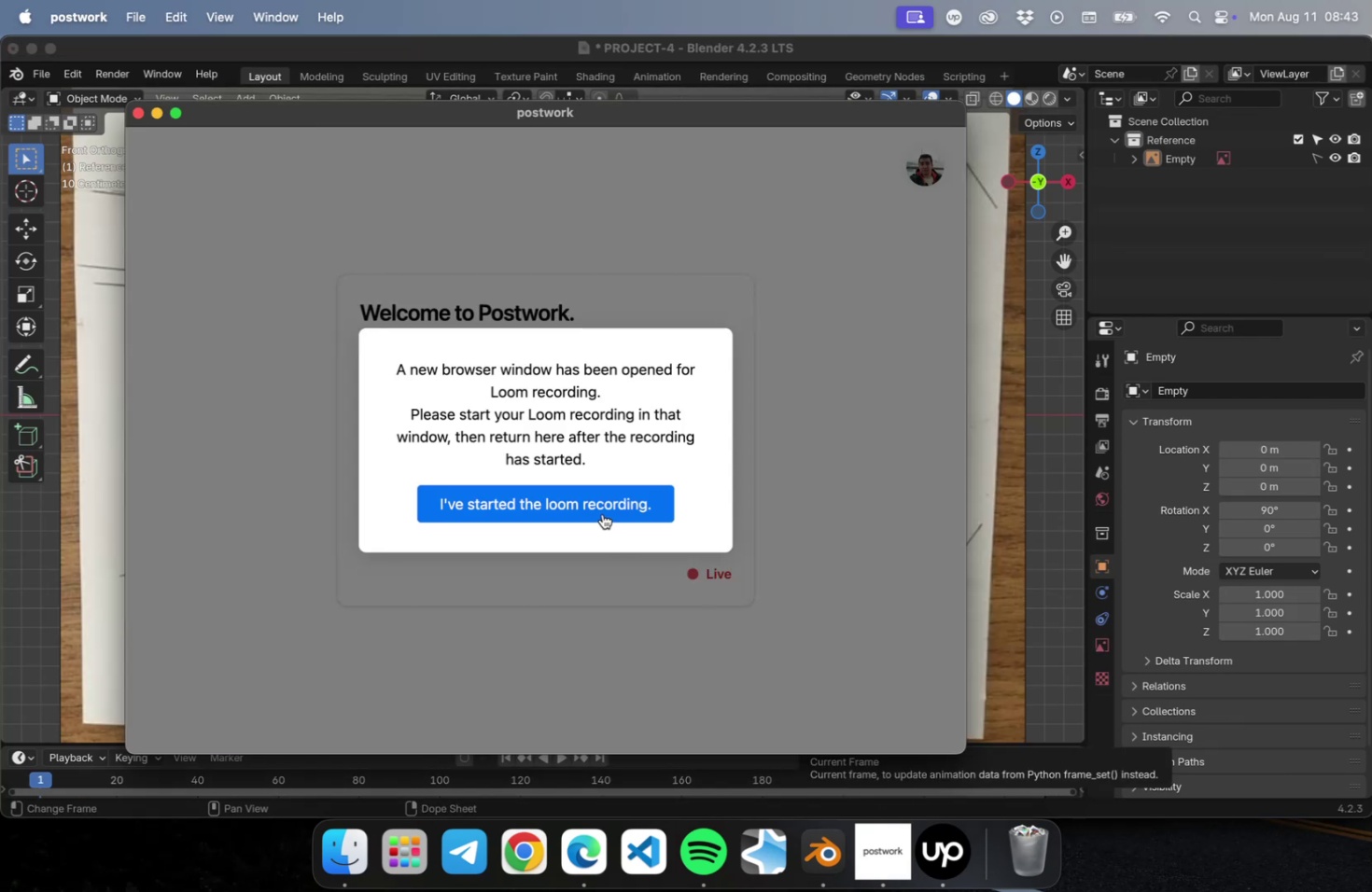 
left_click([595, 498])
 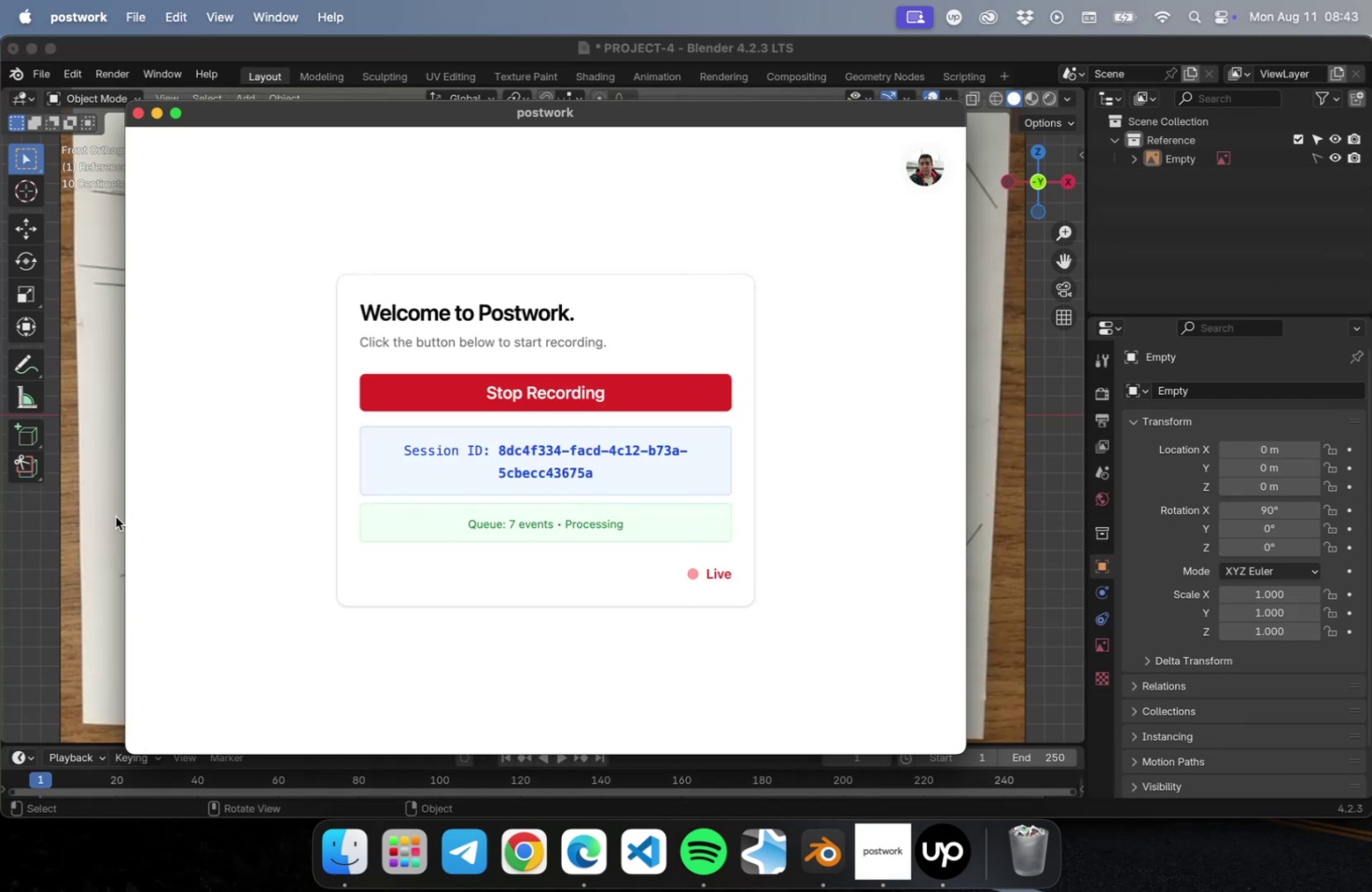 
left_click([116, 516])
 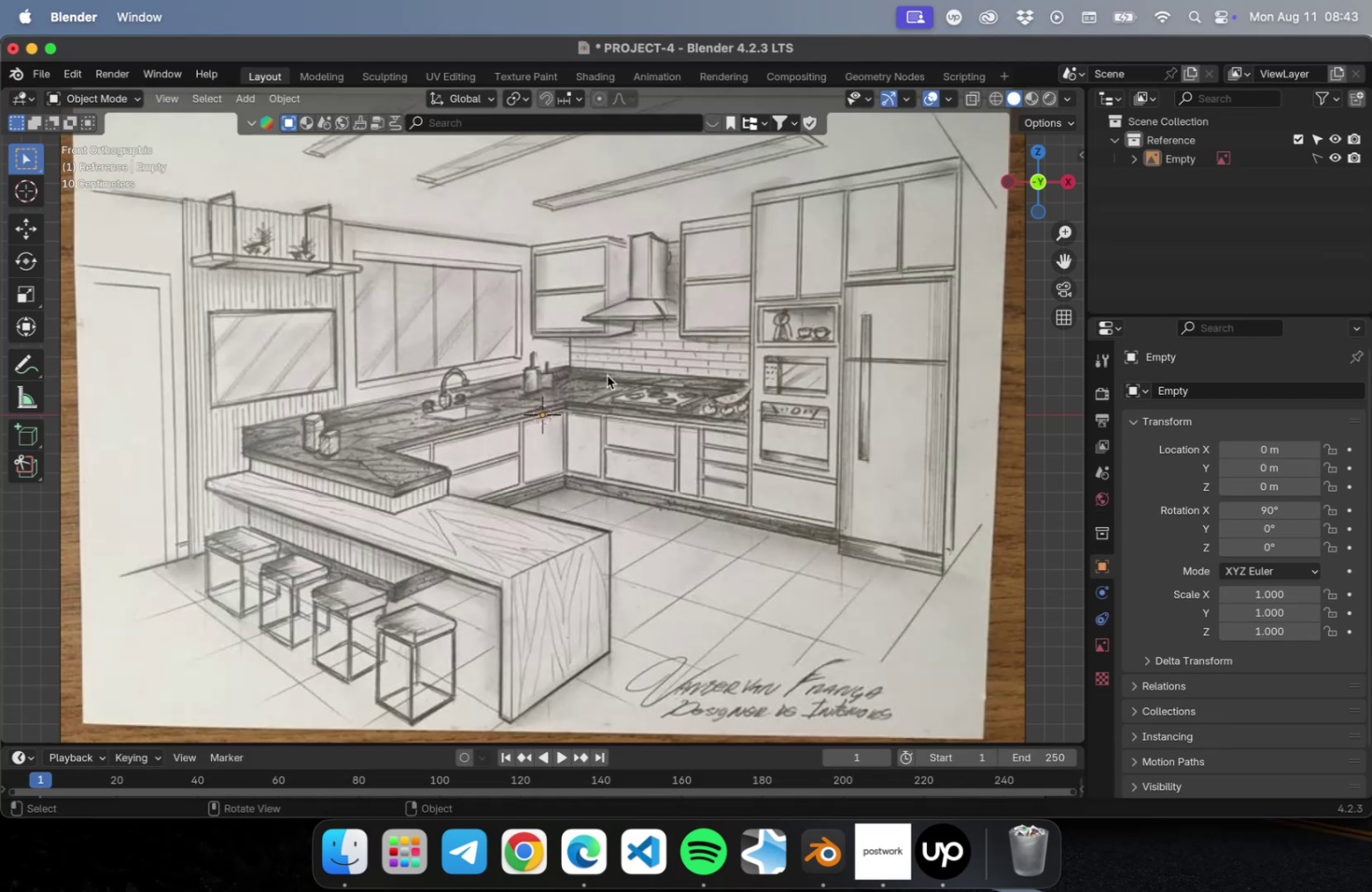 
scroll: coordinate [625, 477], scroll_direction: down, amount: 15.0
 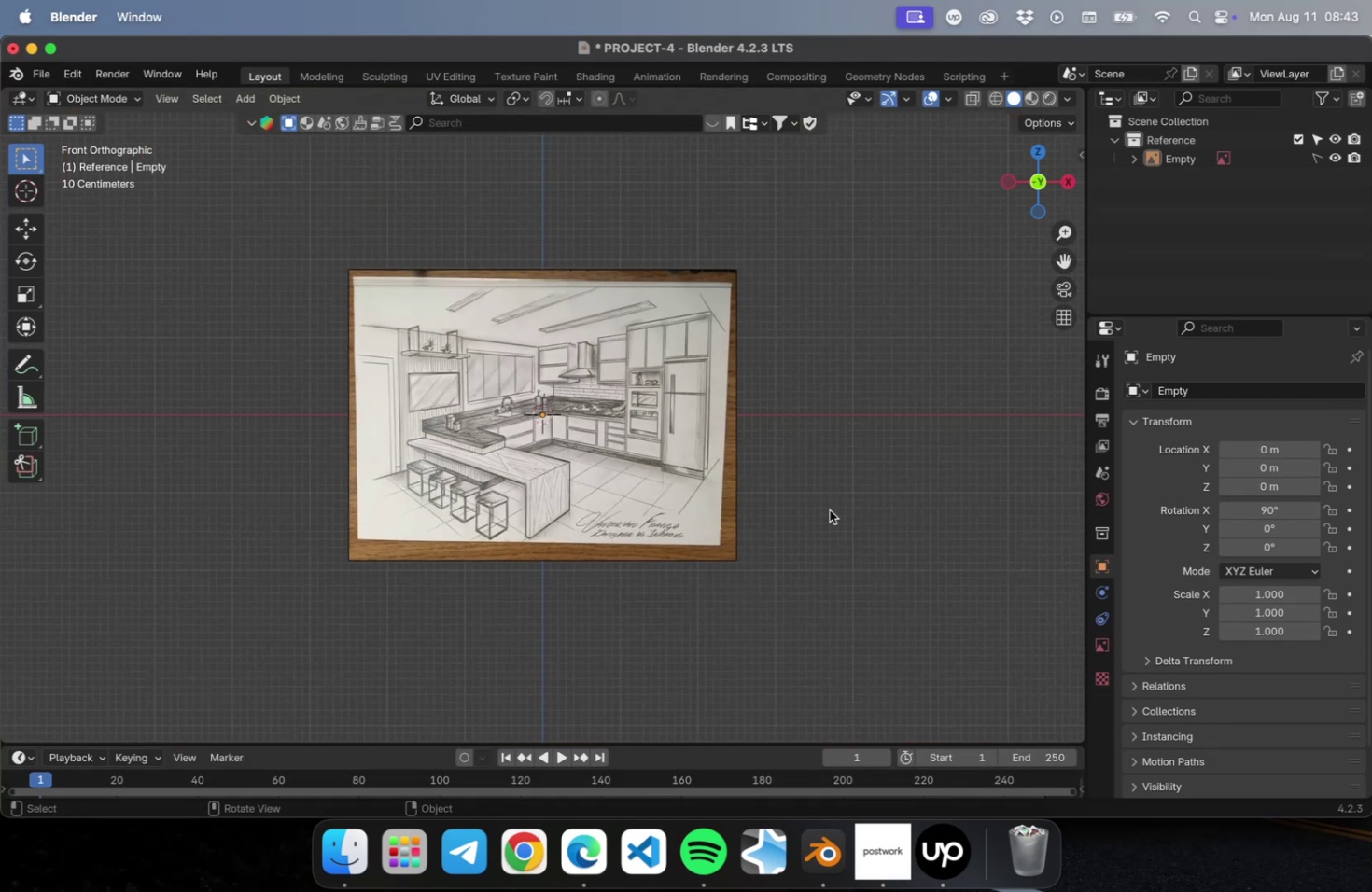 
left_click([860, 509])
 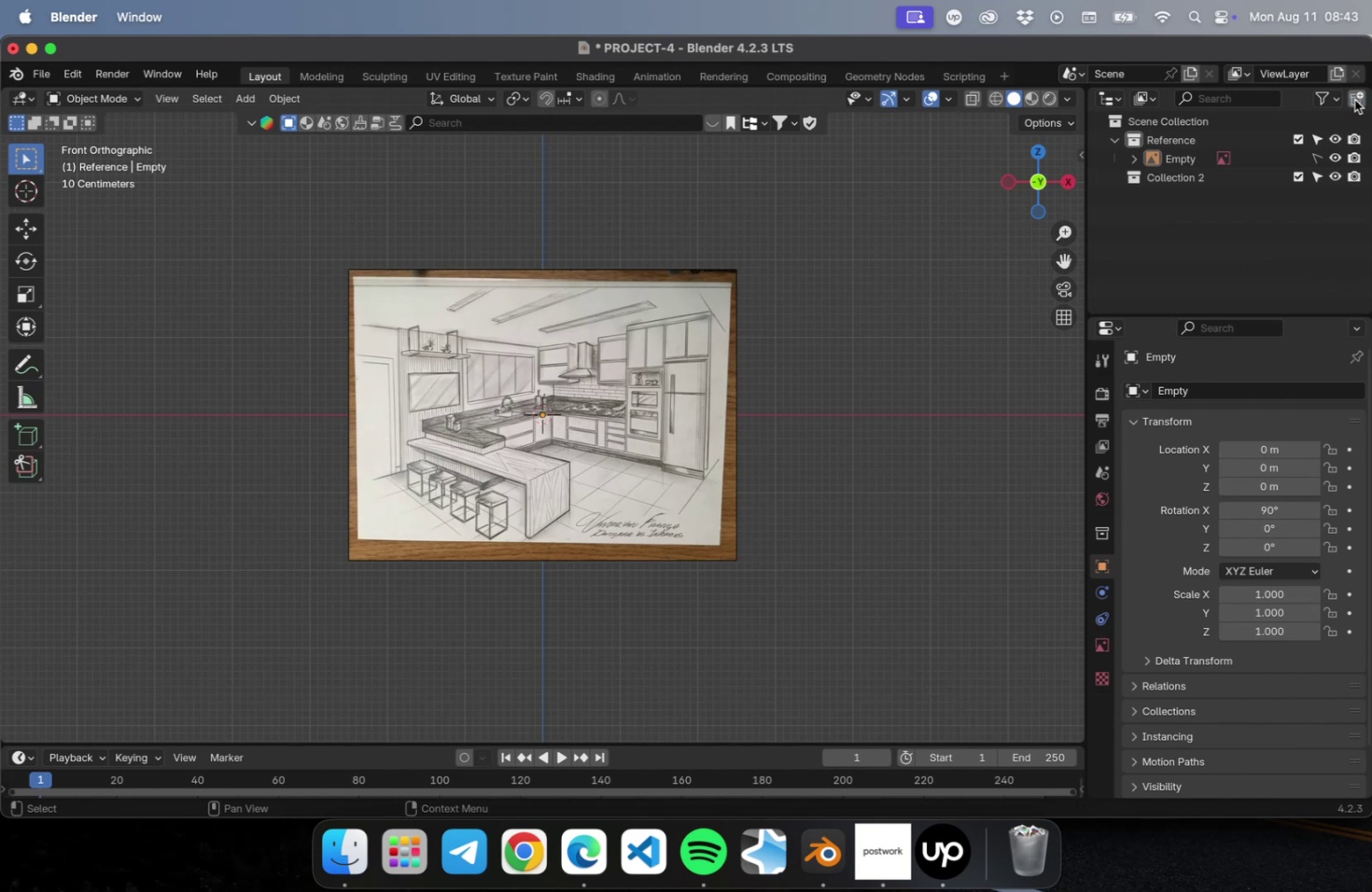 
double_click([1211, 175])
 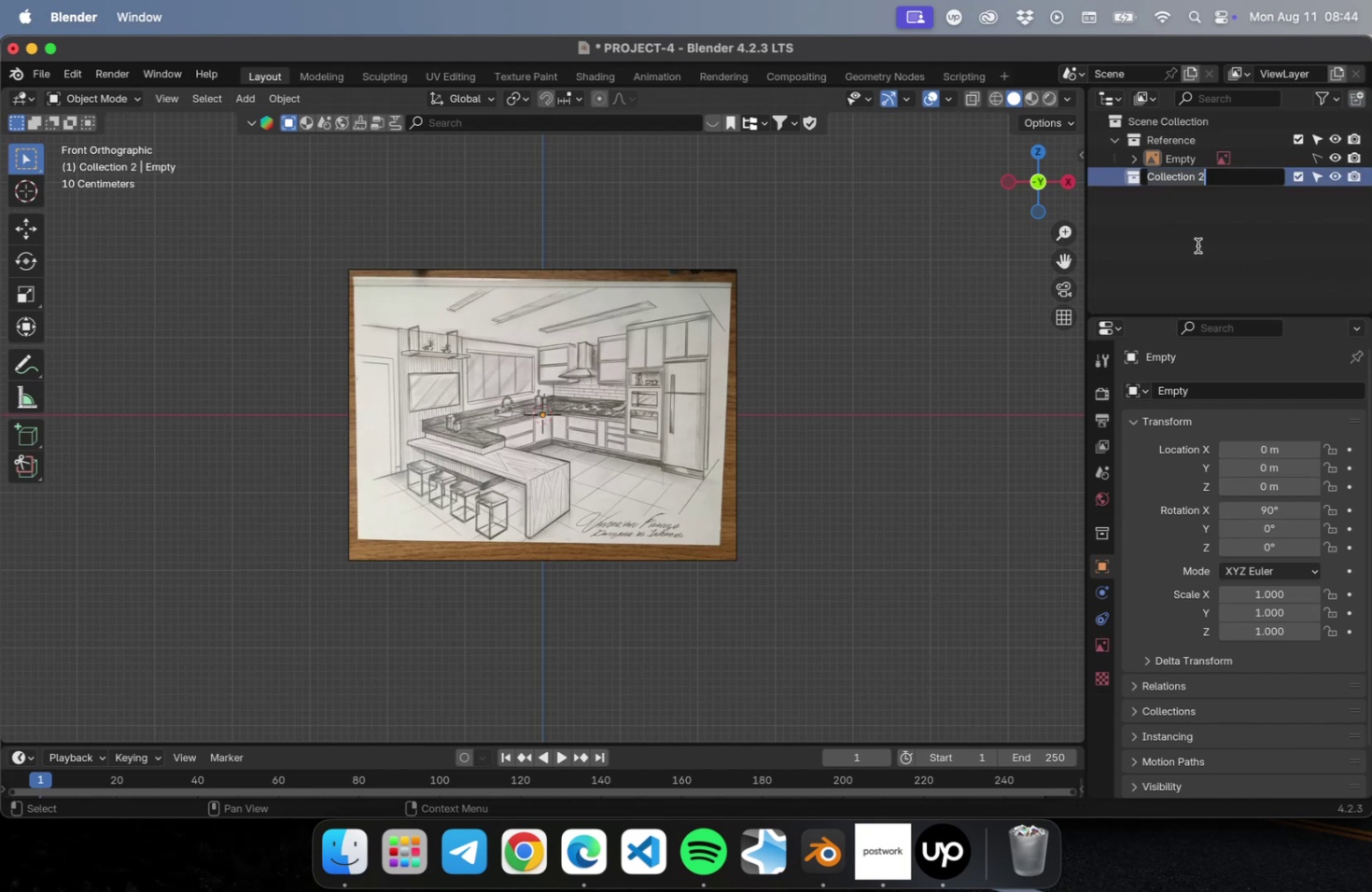 
type(Paredes)
 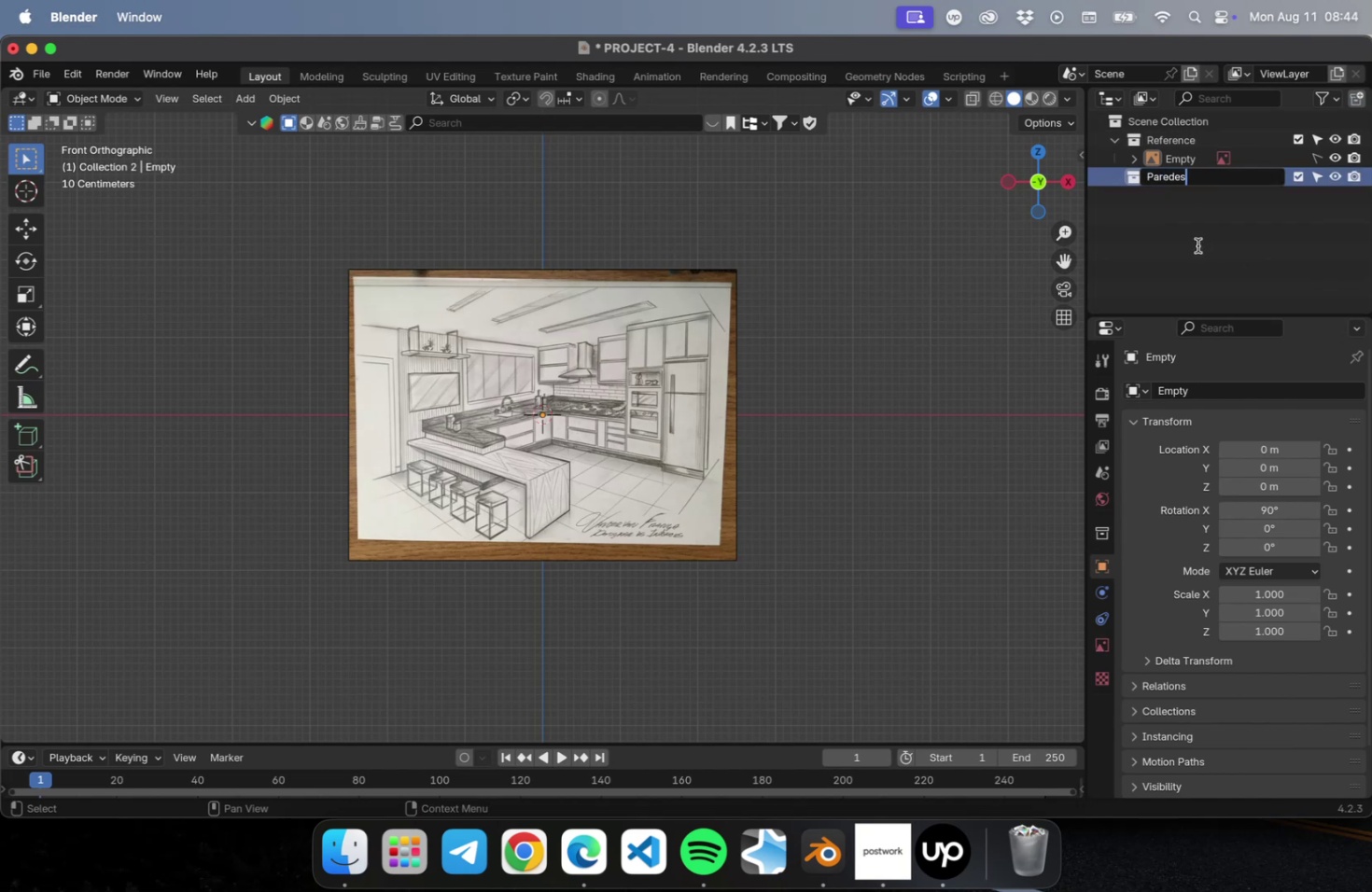 
key(Enter)
 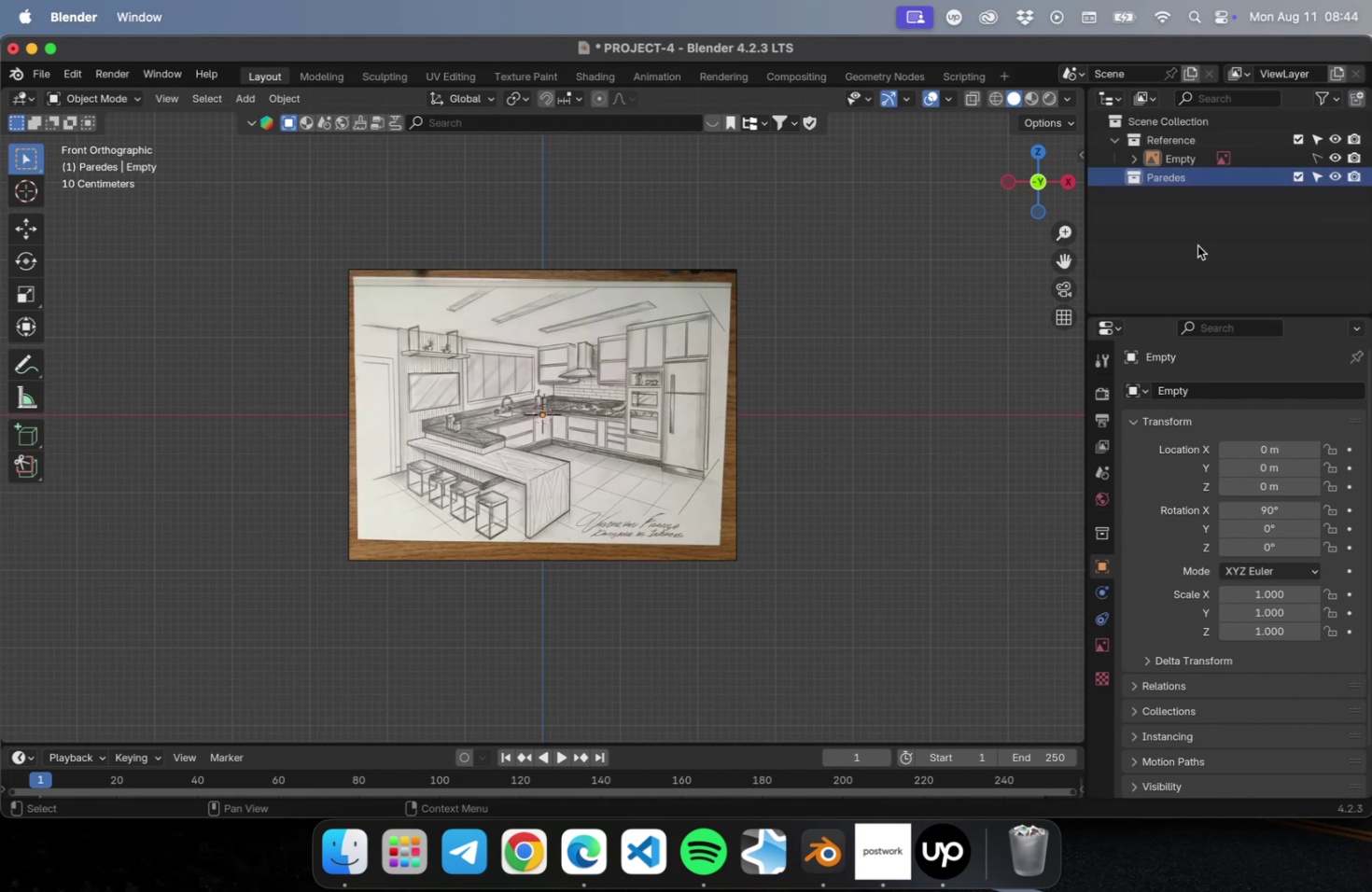 
key(Meta+CommandLeft)
 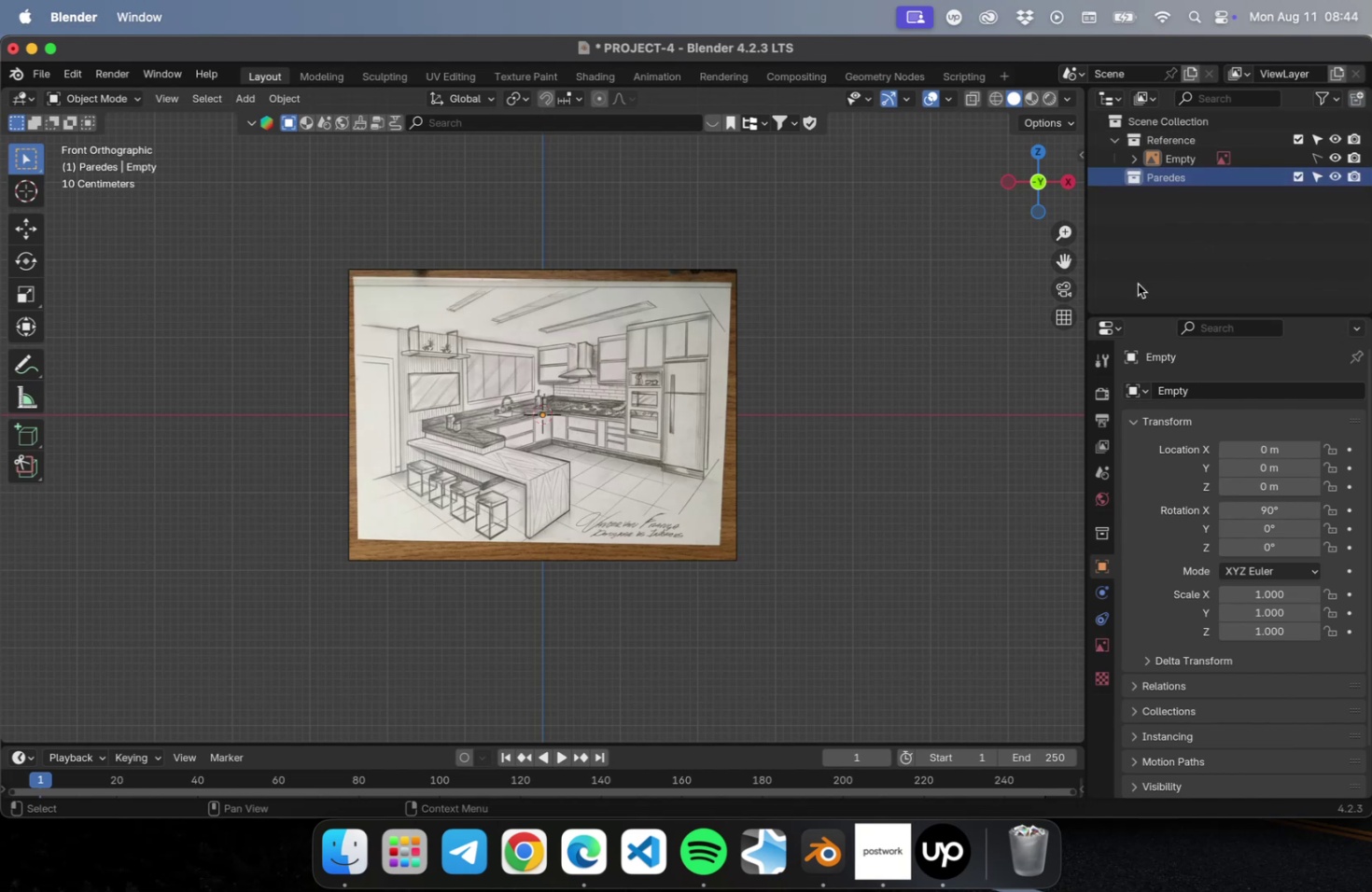 
key(Meta+CommandLeft)
 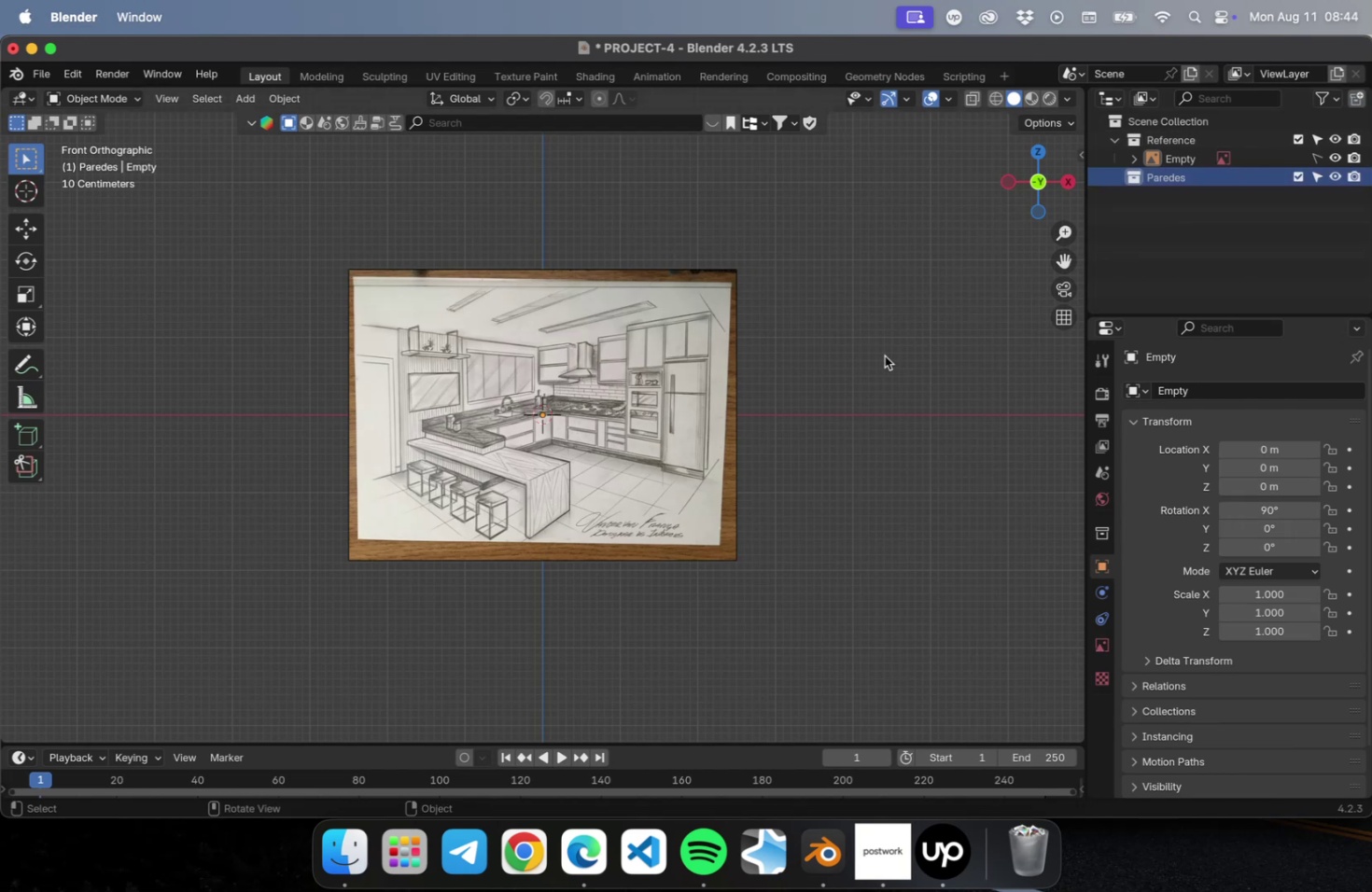 
key(Meta+S)
 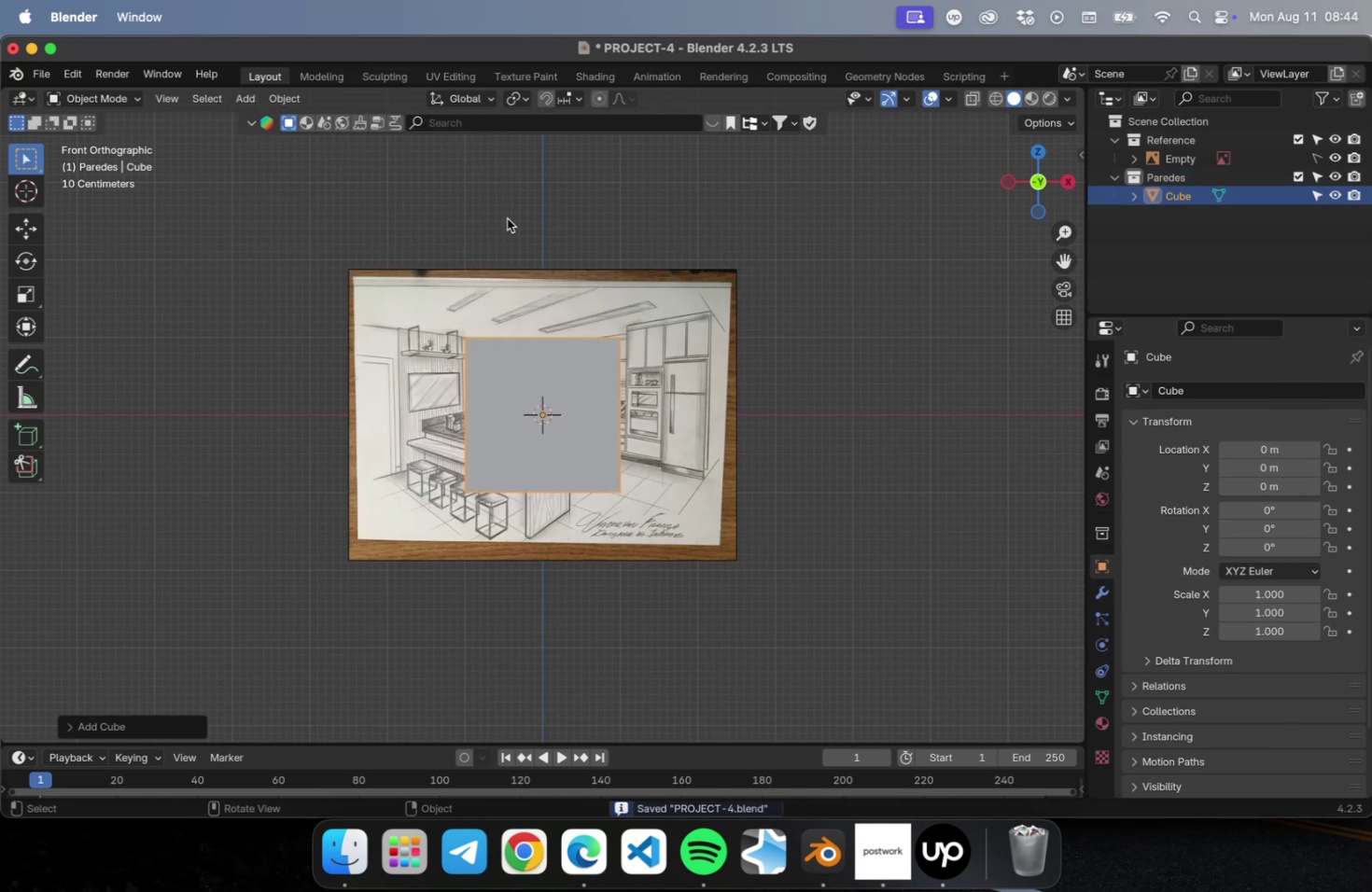 
wait(5.28)
 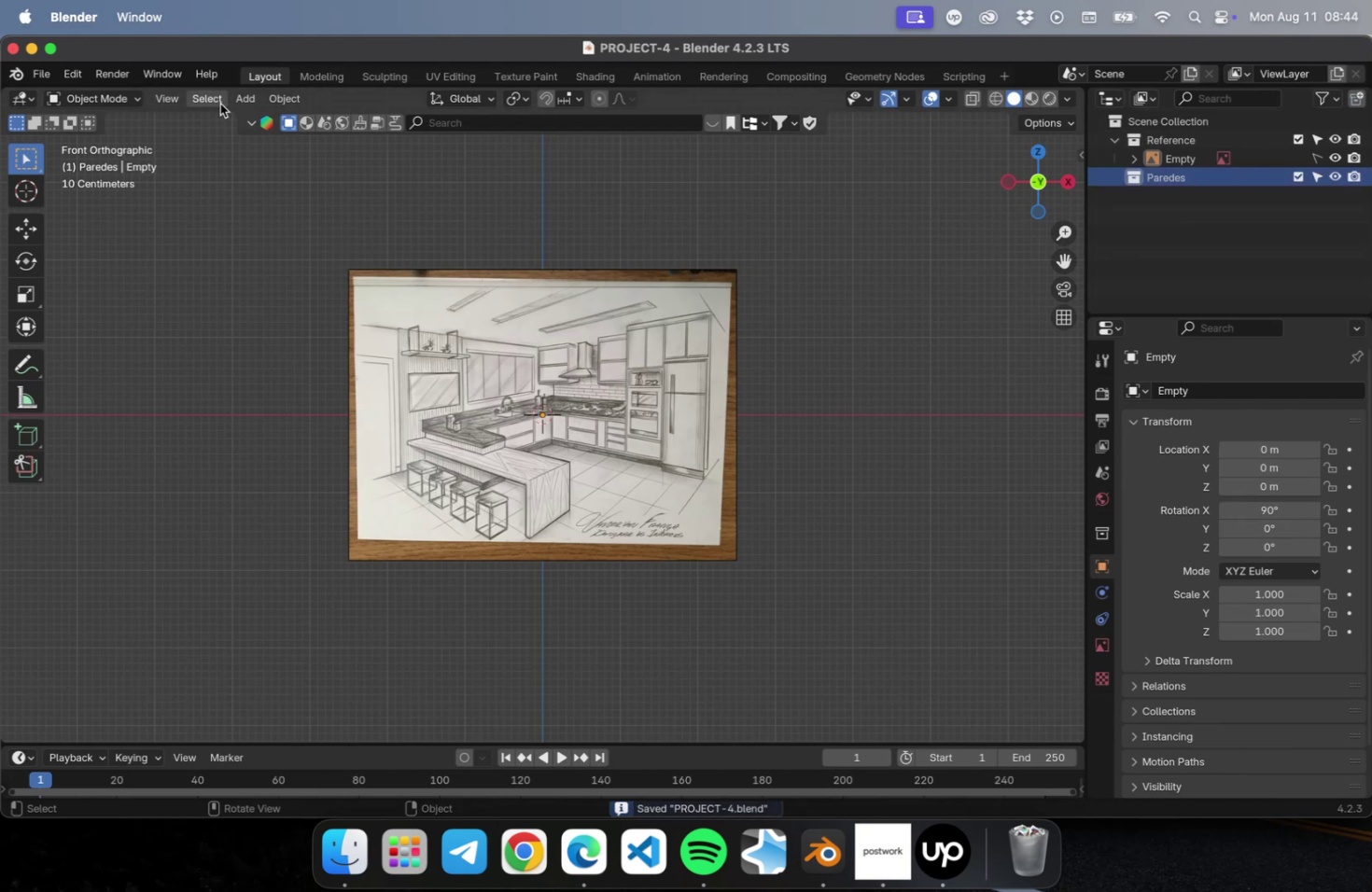 
key(N)
 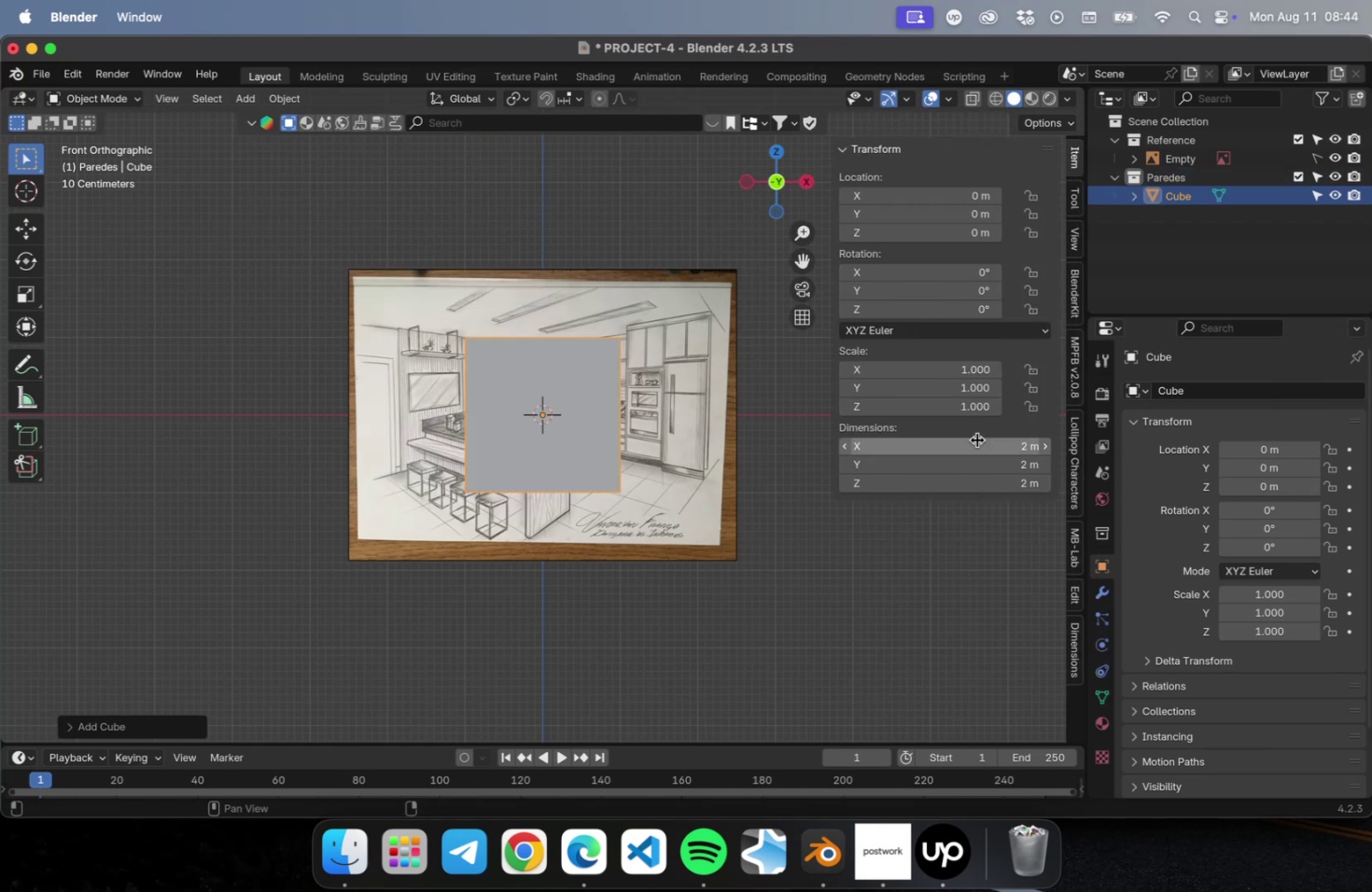 
left_click_drag(start_coordinate=[976, 439], to_coordinate=[993, 438])
 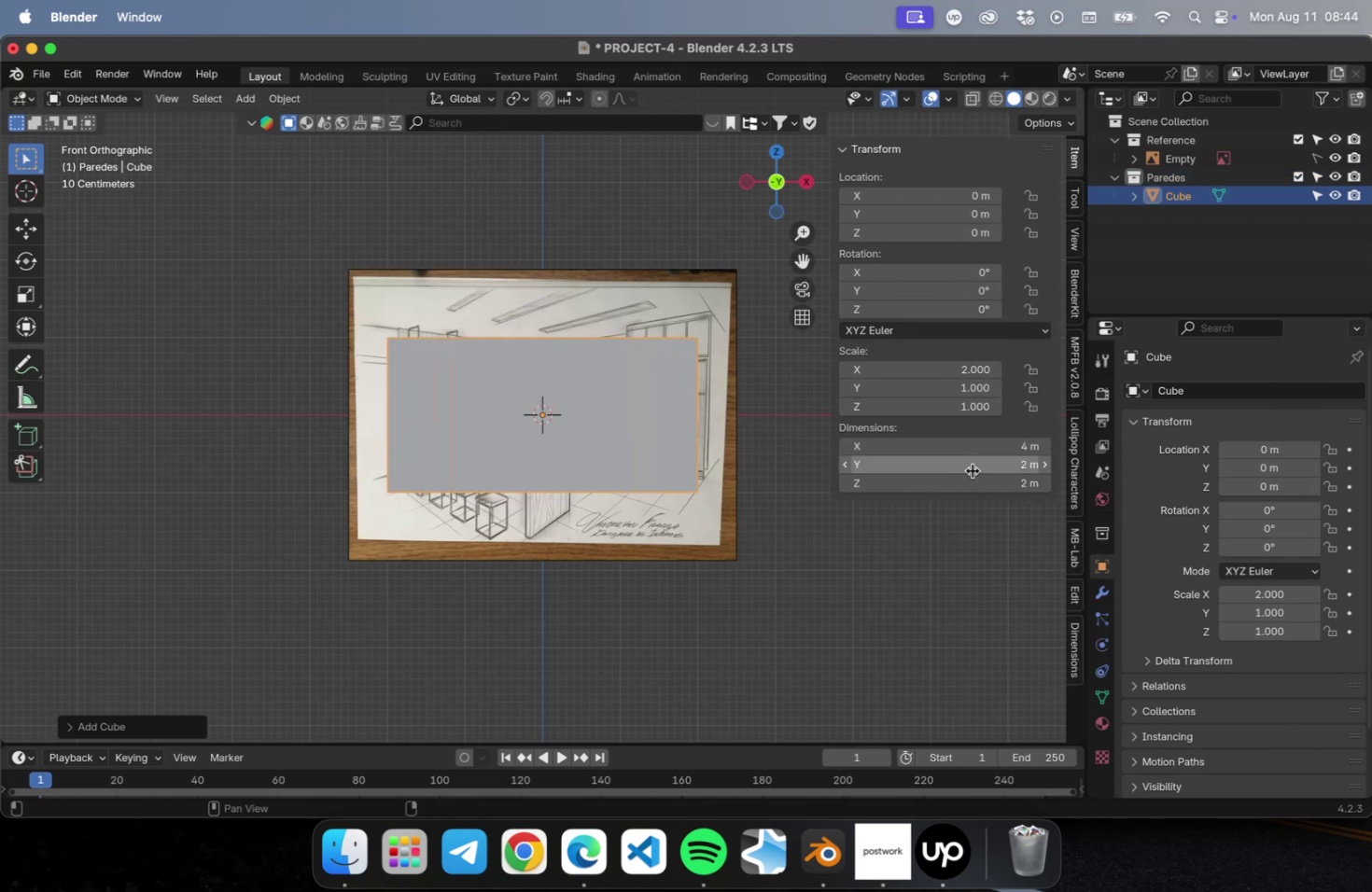 
left_click_drag(start_coordinate=[971, 471], to_coordinate=[984, 465])
 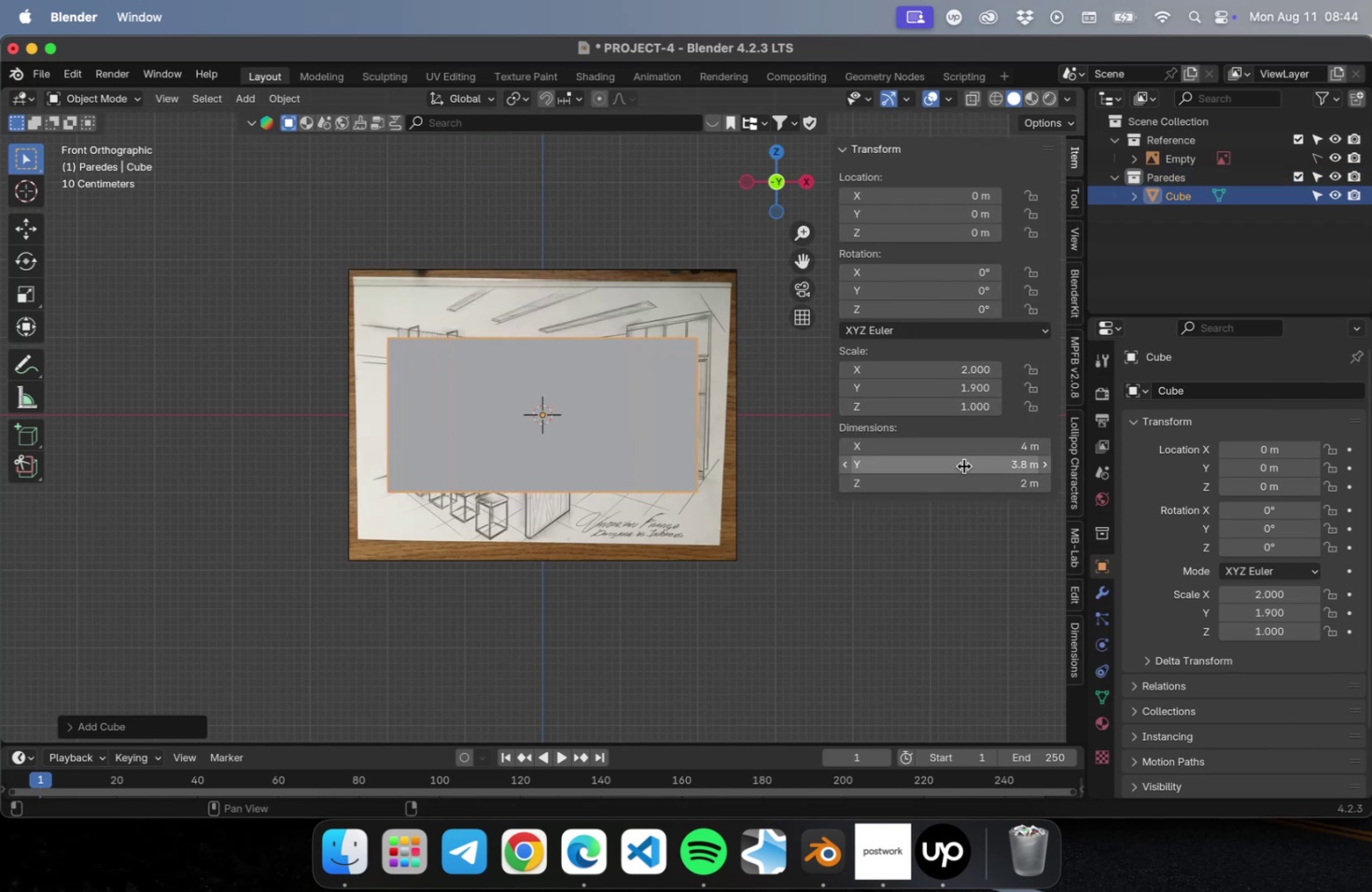 
left_click([963, 465])
 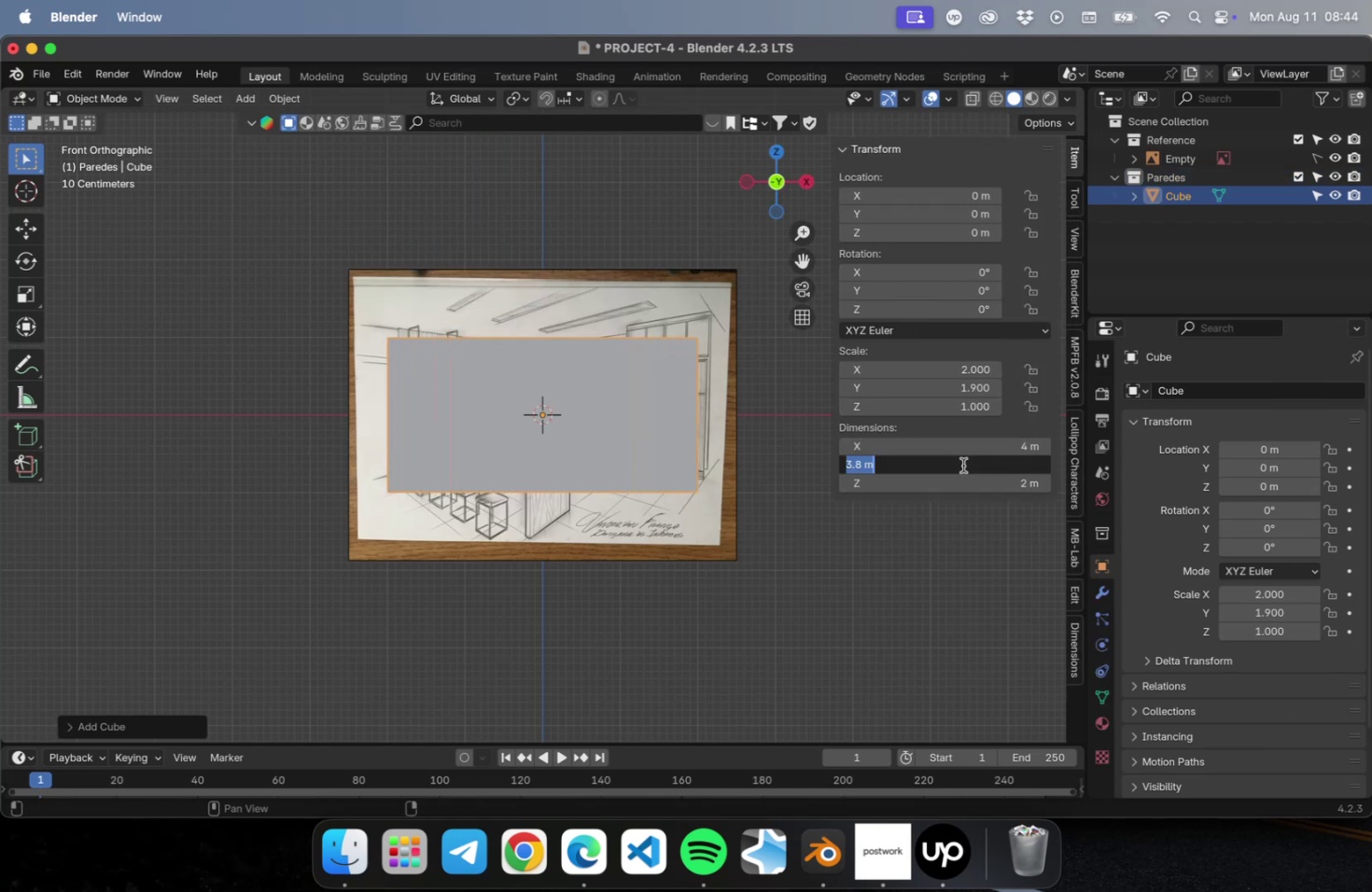 
type(0.15)
key(Tab)
 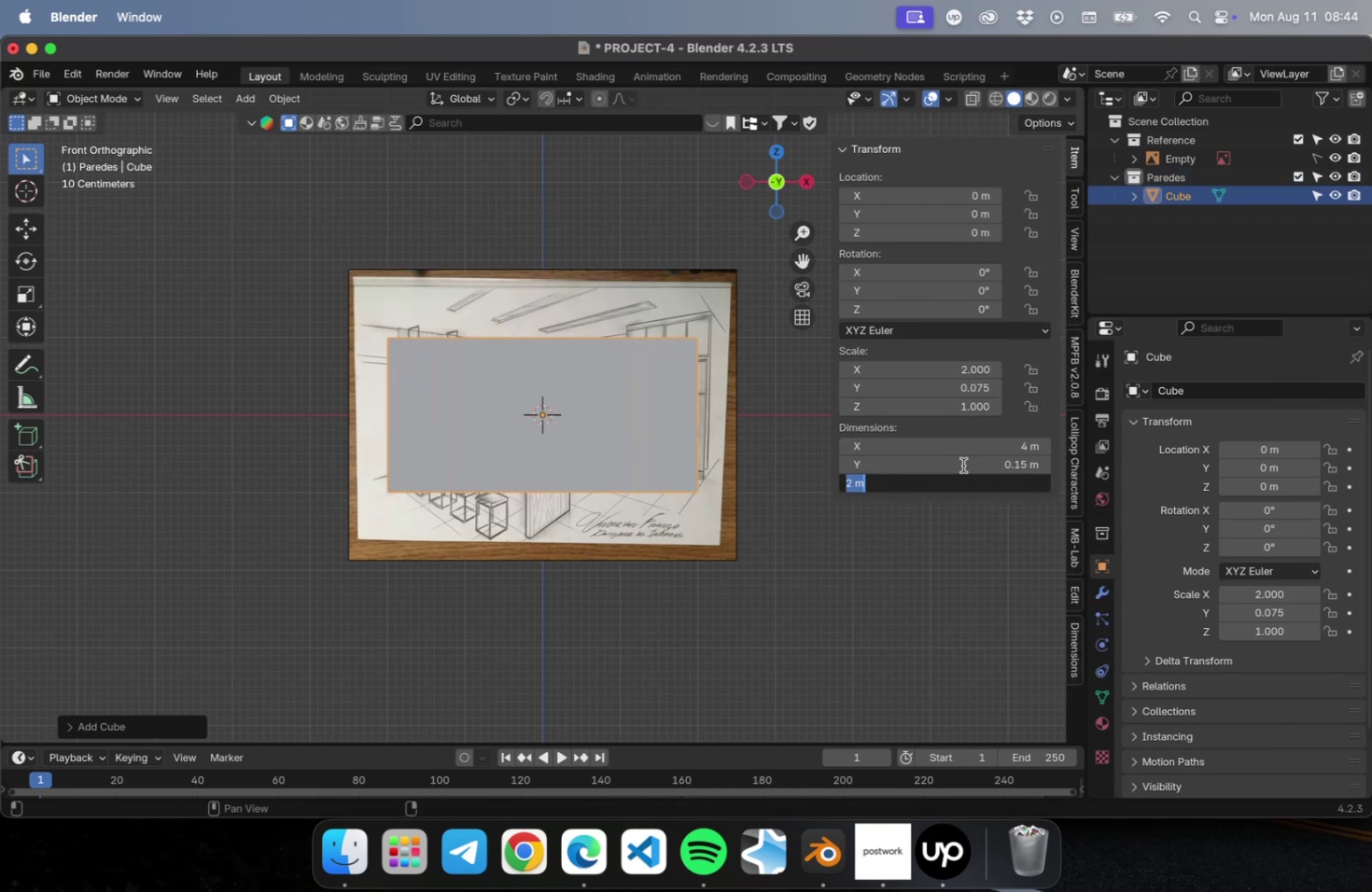 
double_click([961, 465])
 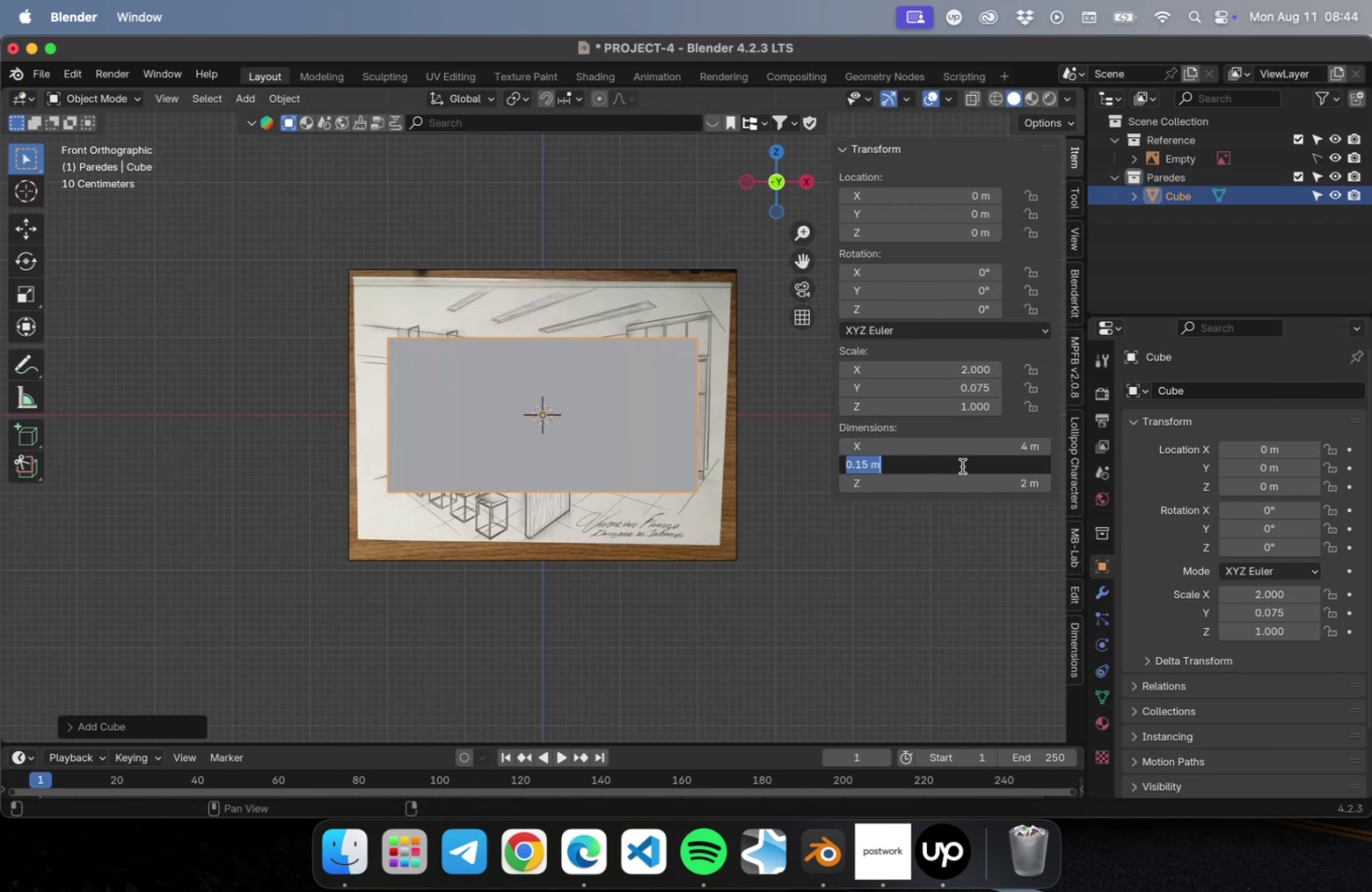 
key(0)
 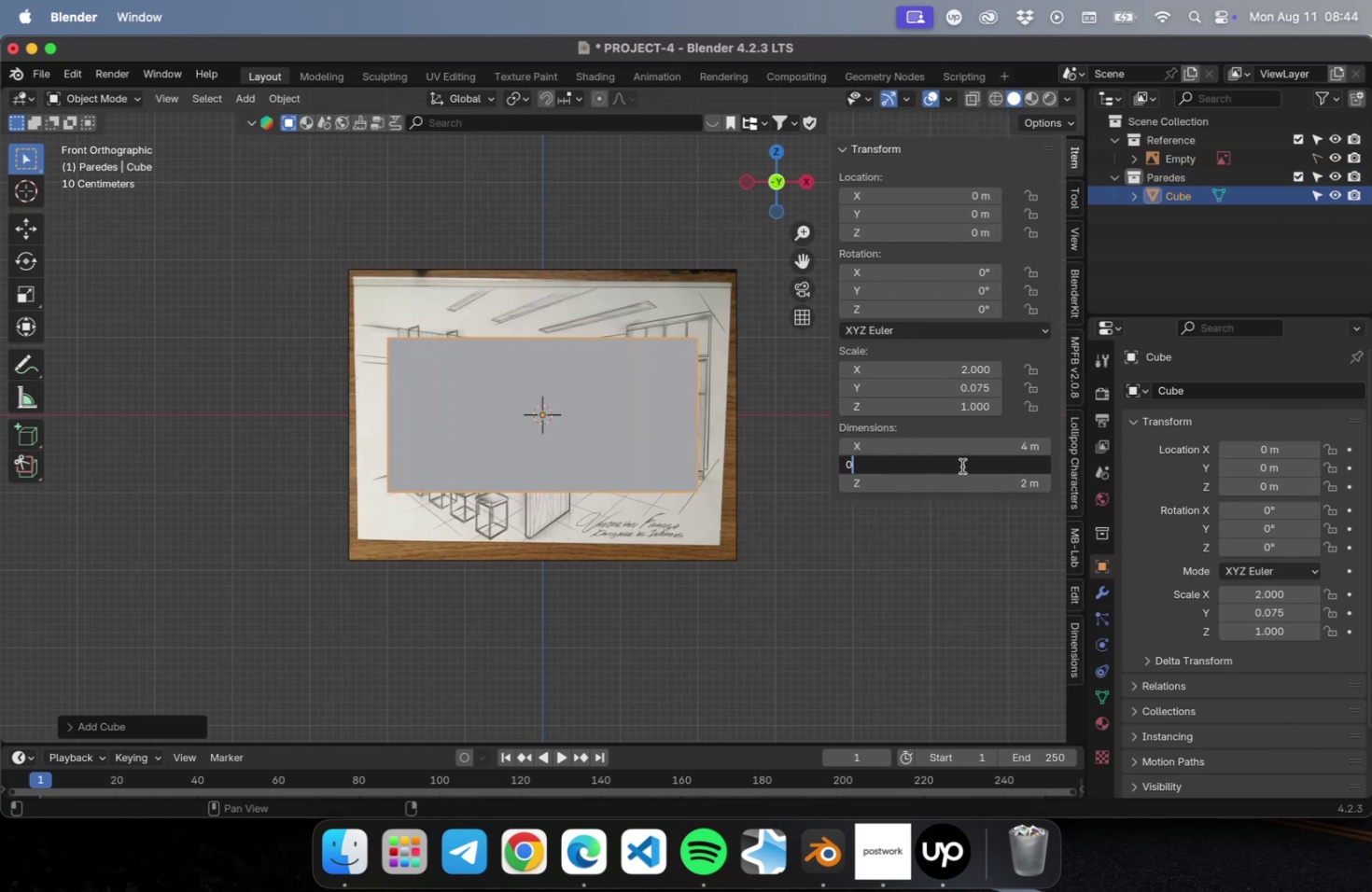 
key(Period)
 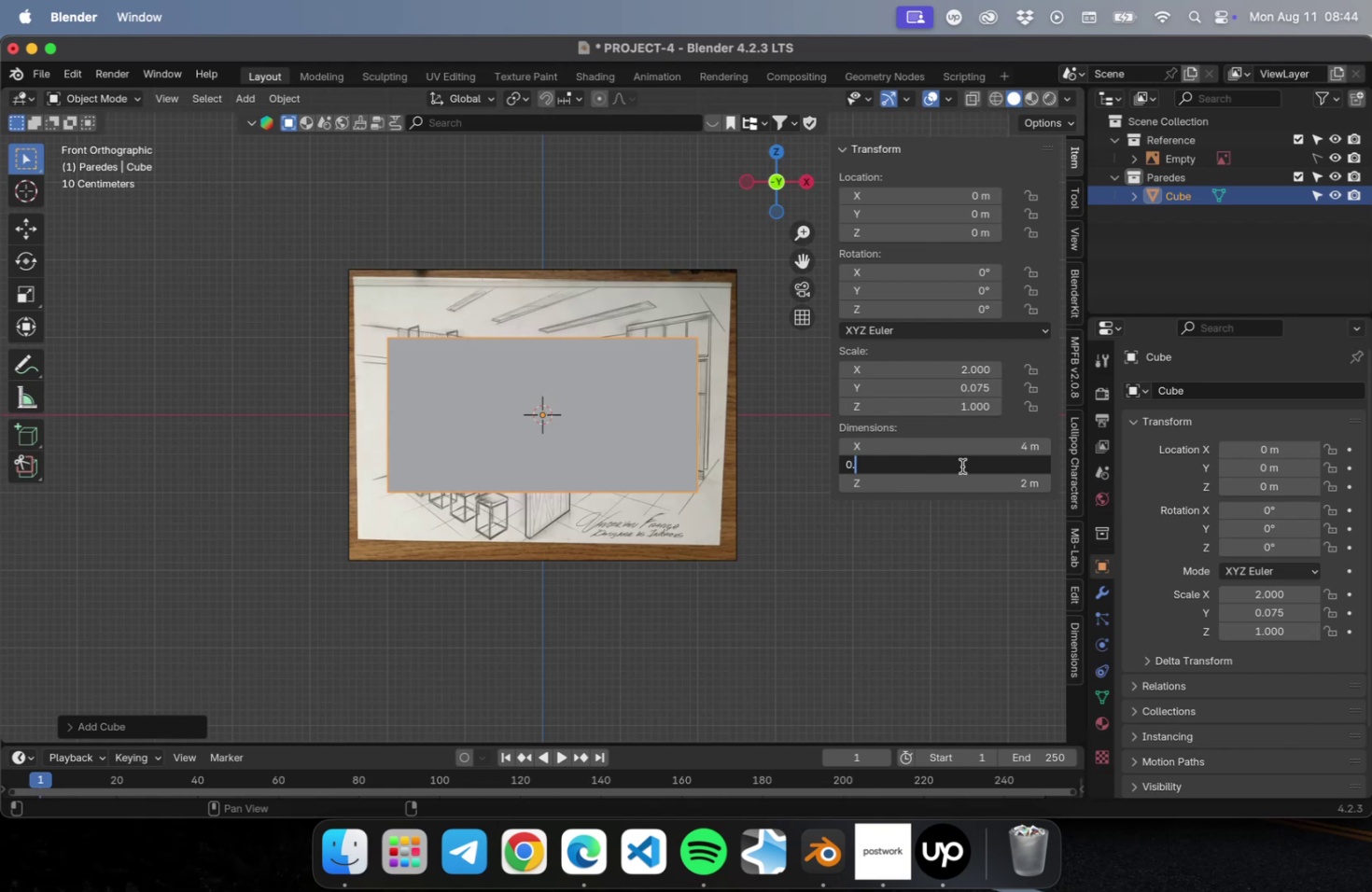 
wait(7.31)
 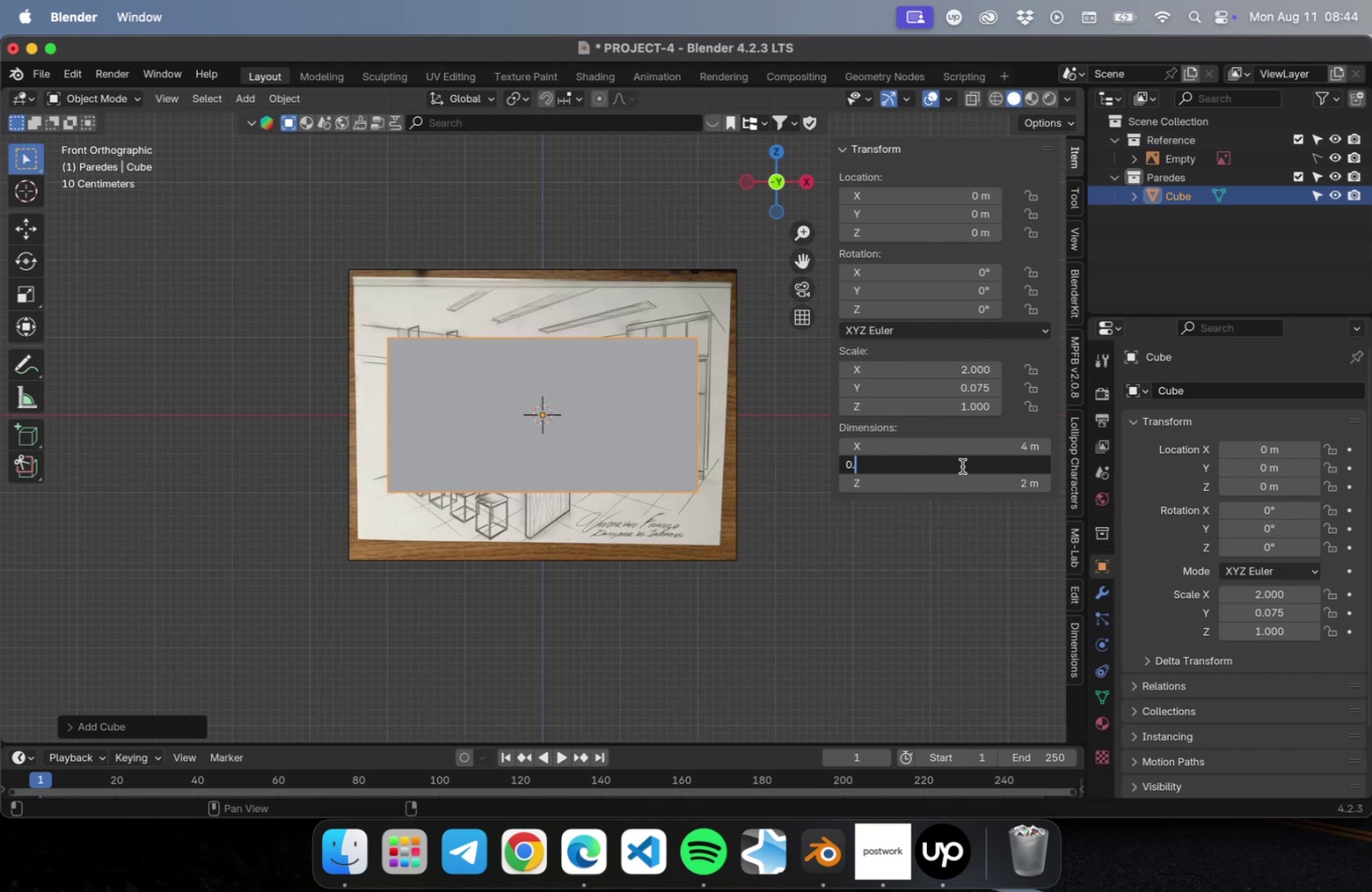 
type(15)
 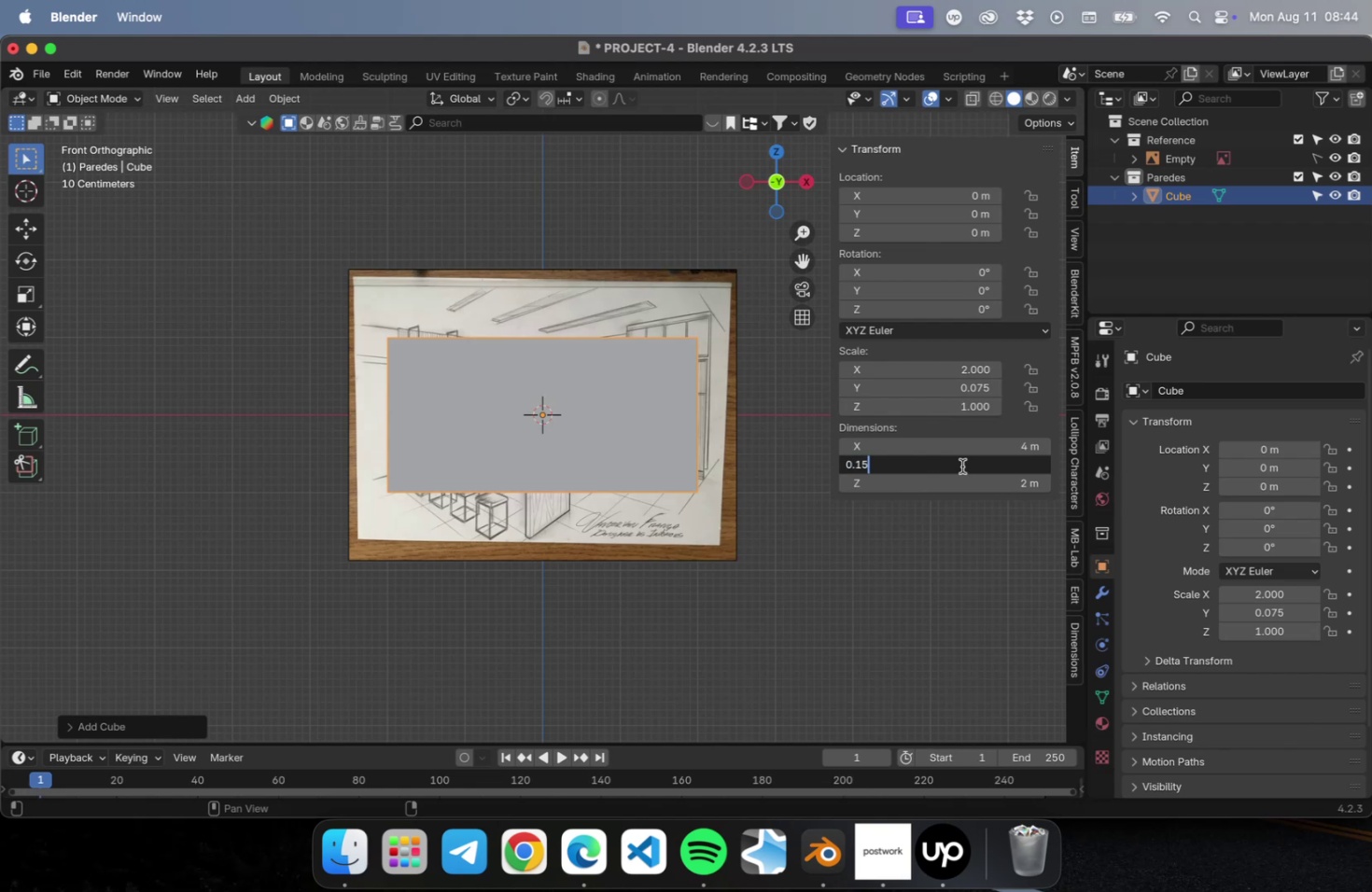 
key(Enter)
 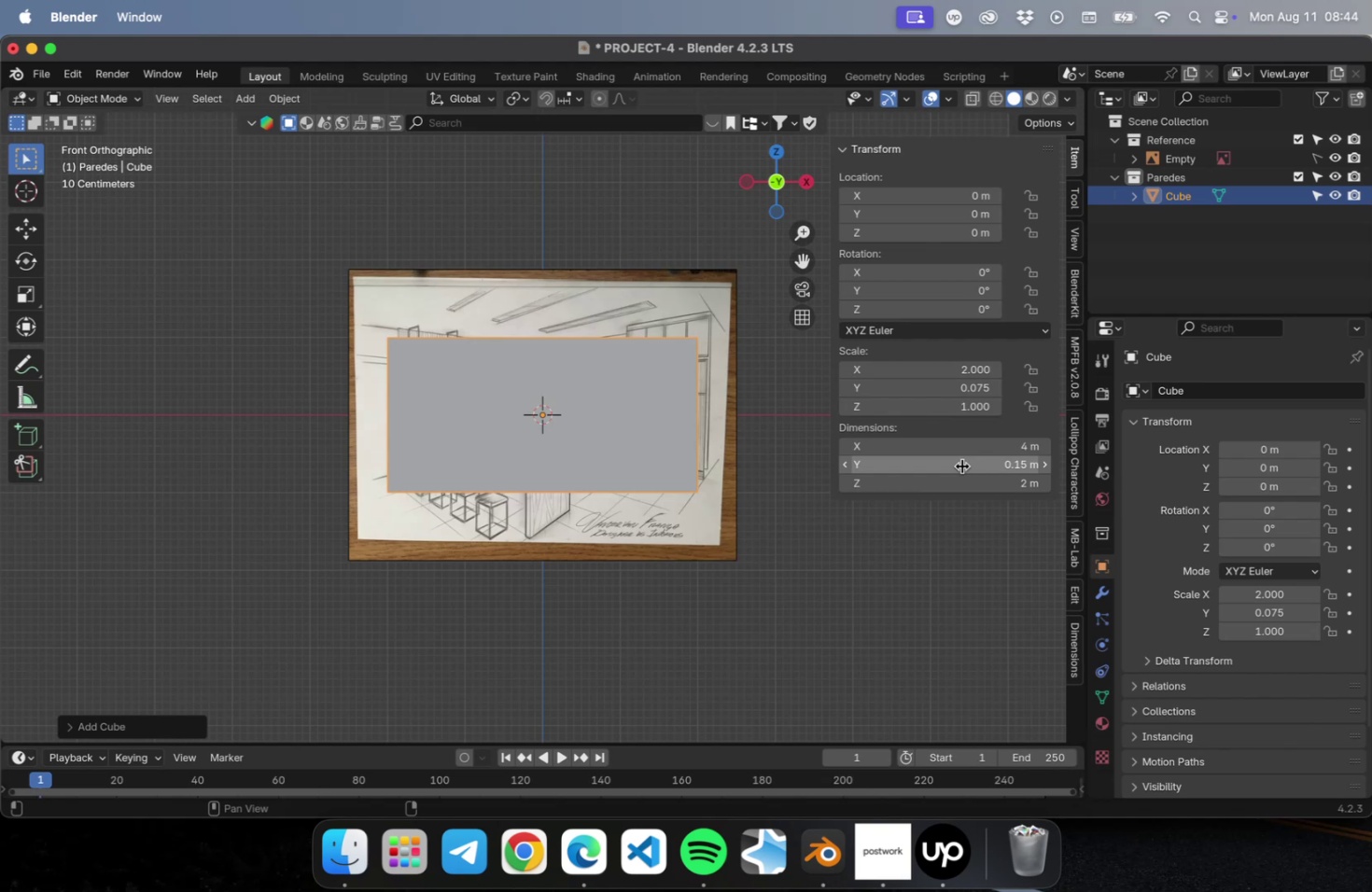 
key(Tab)
 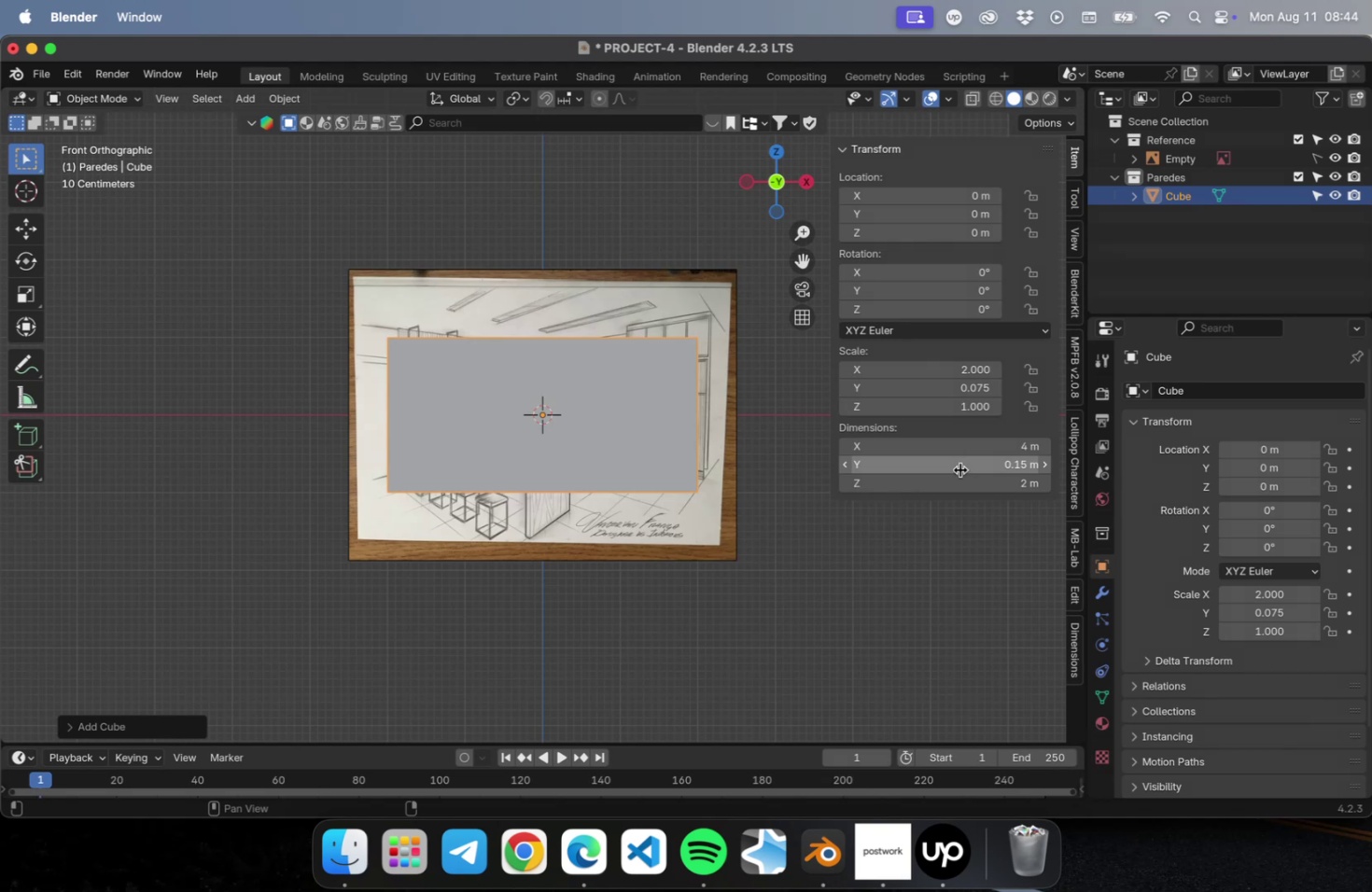 
left_click_drag(start_coordinate=[955, 480], to_coordinate=[963, 477])
 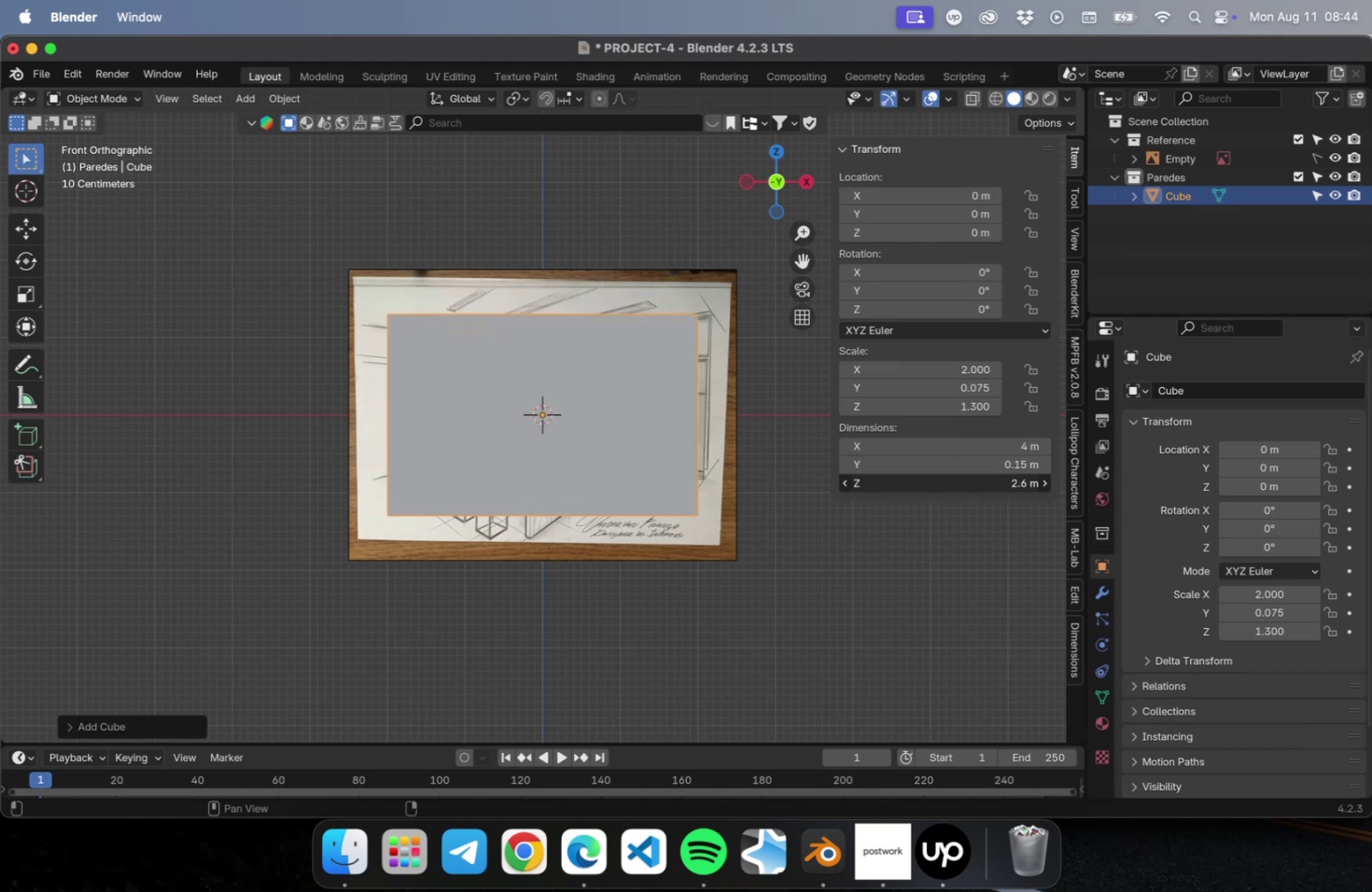 
left_click([954, 481])
 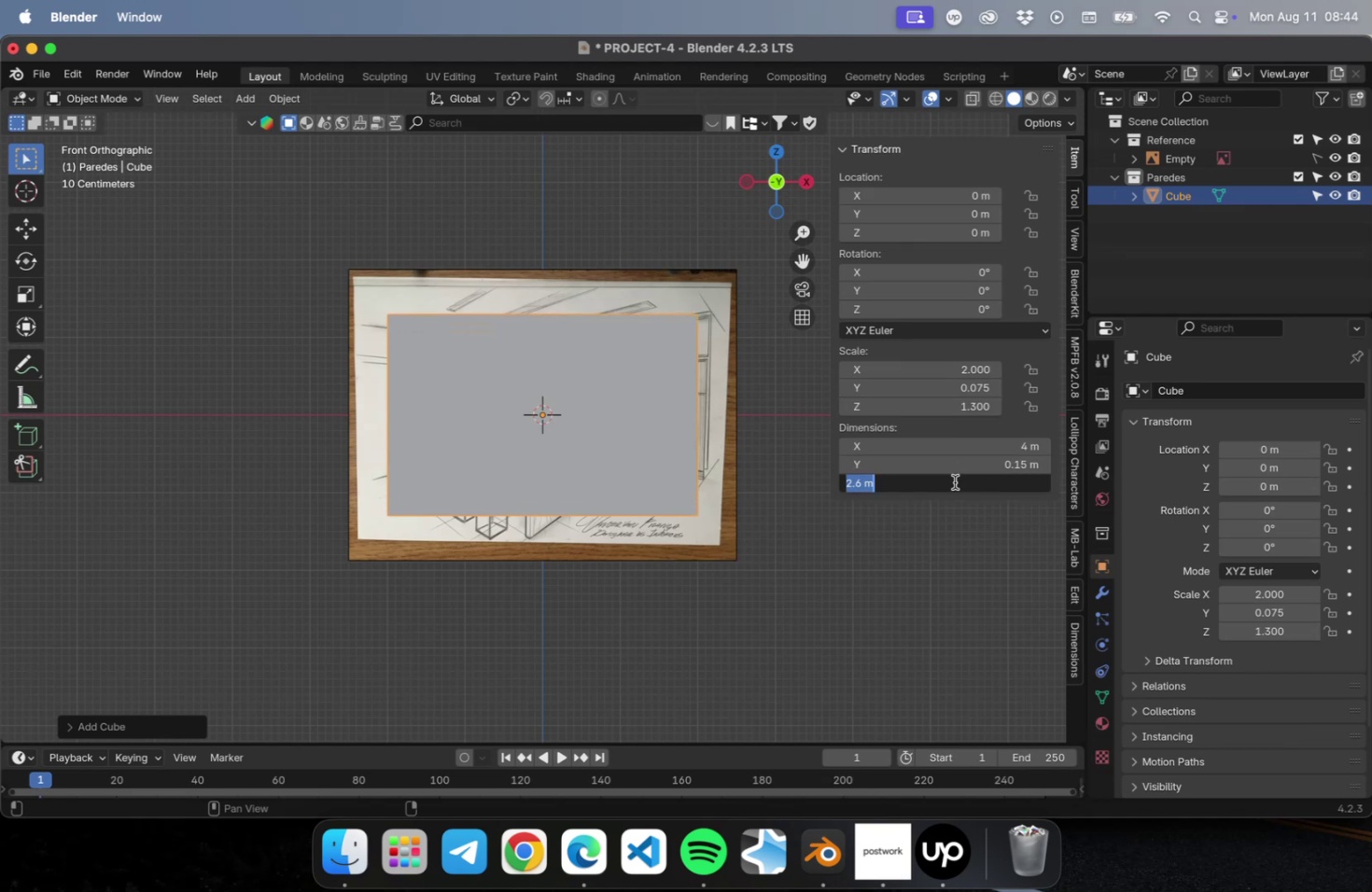 
key(2)
 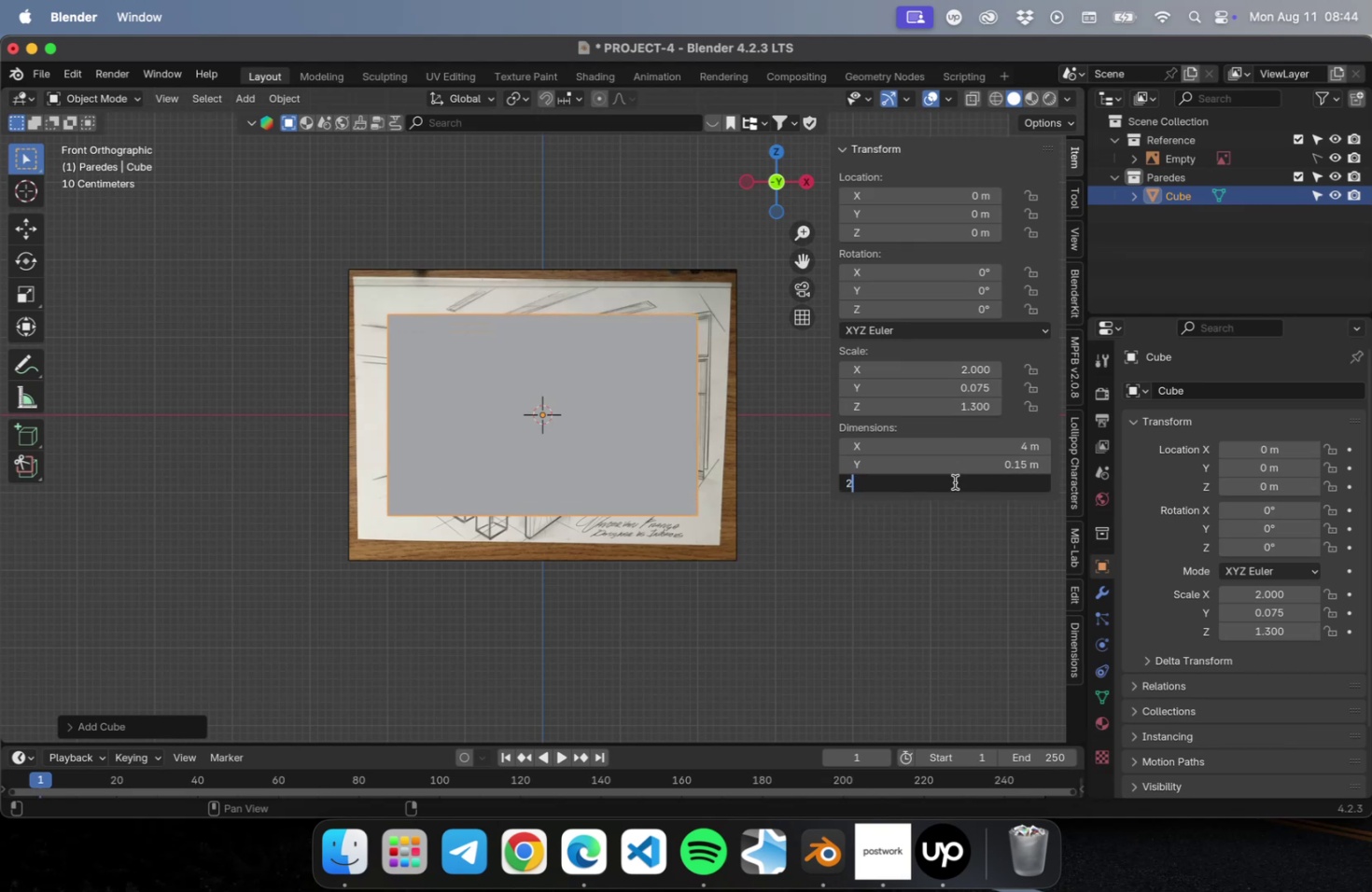 
key(Period)
 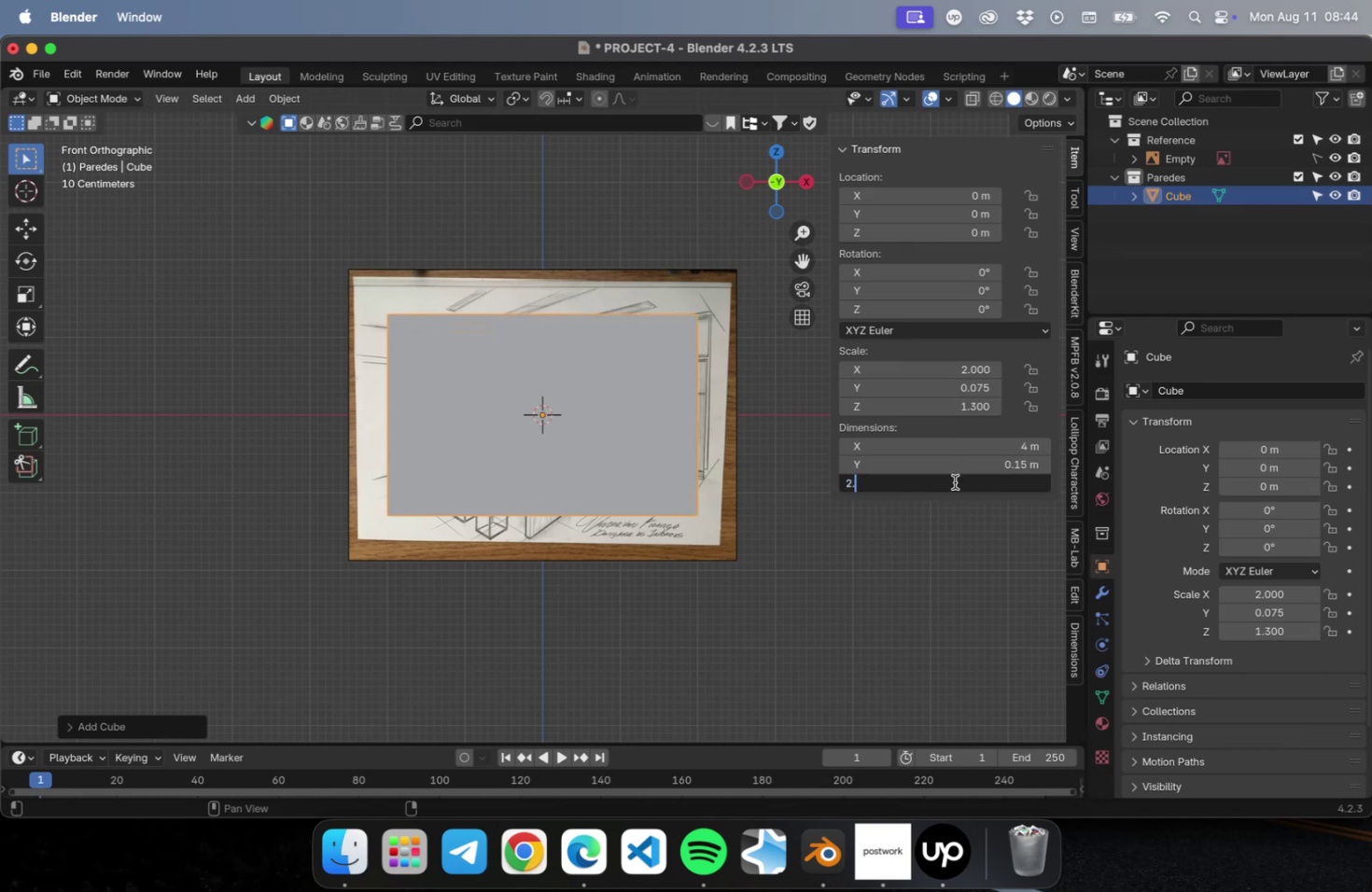 
key(7)
 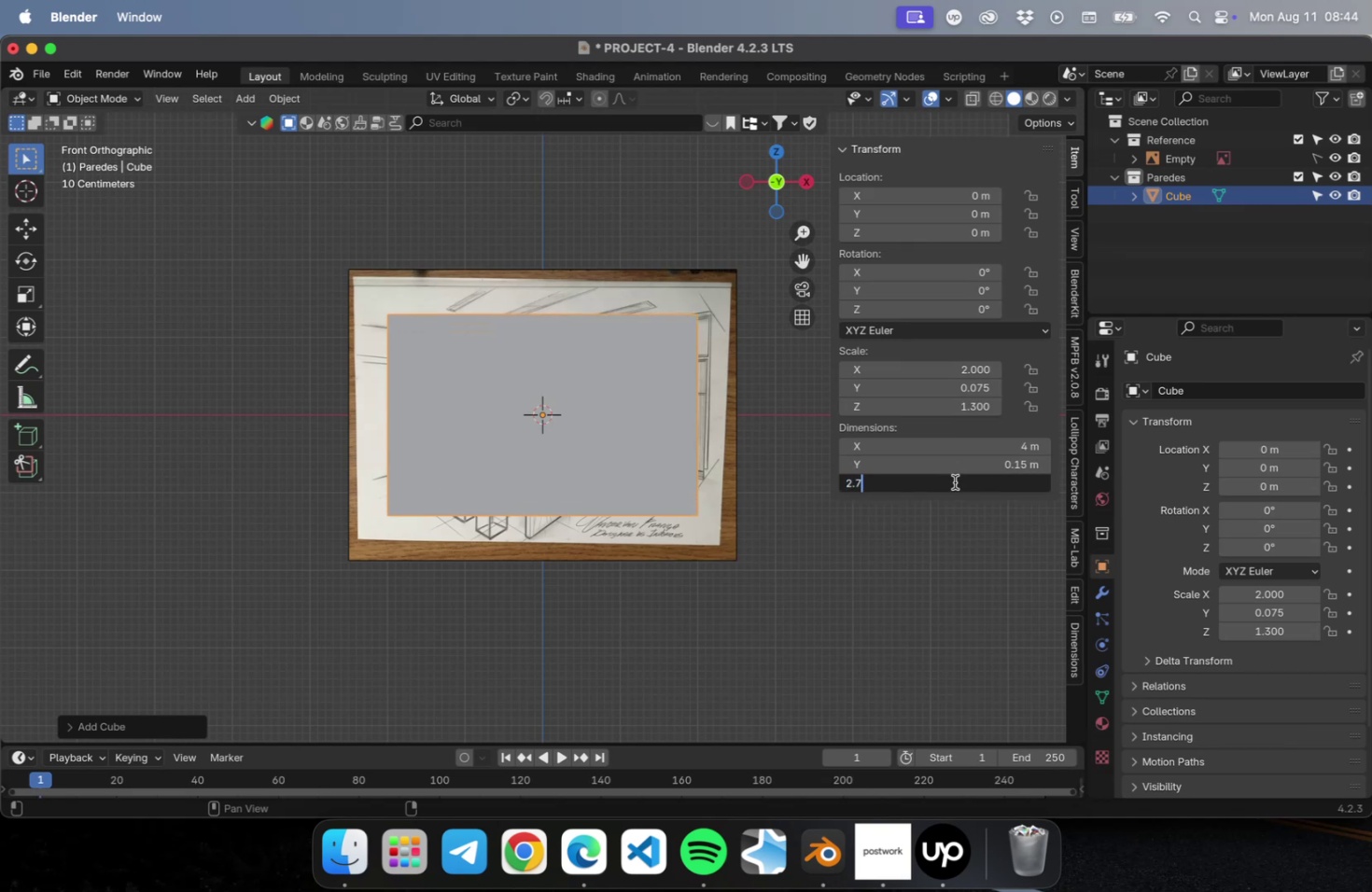 
key(Enter)
 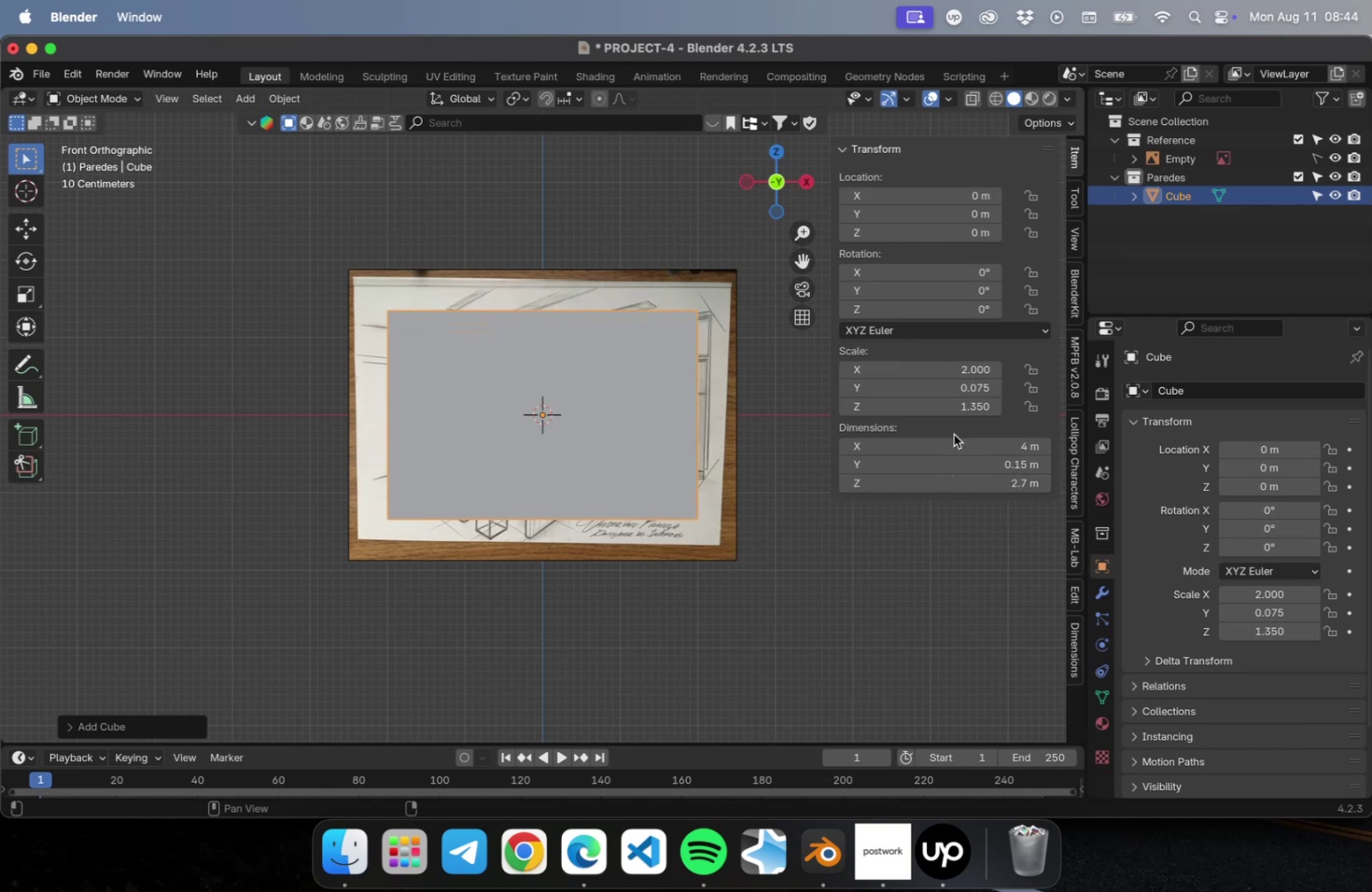 
left_click([954, 438])
 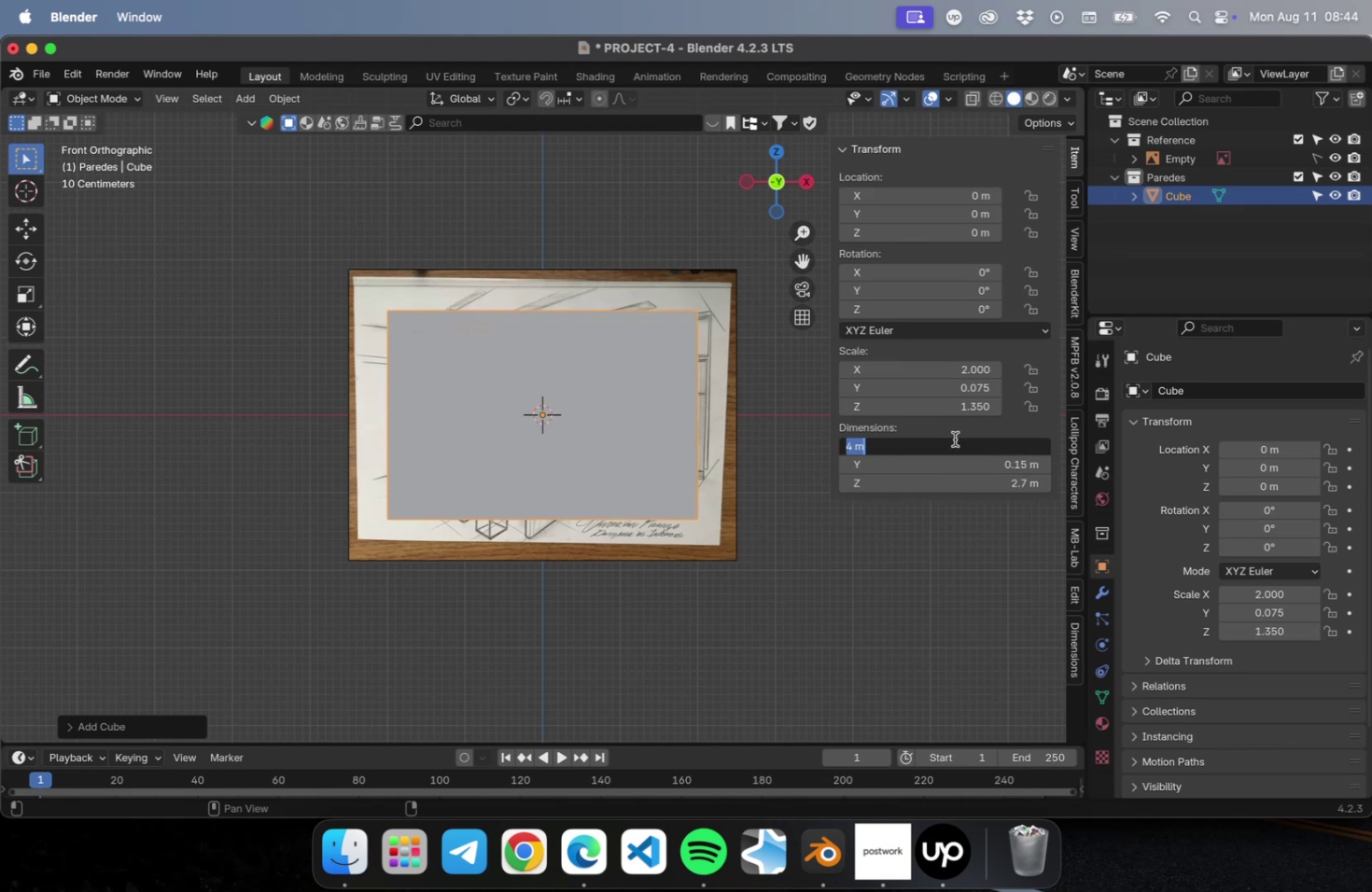 
key(6)
 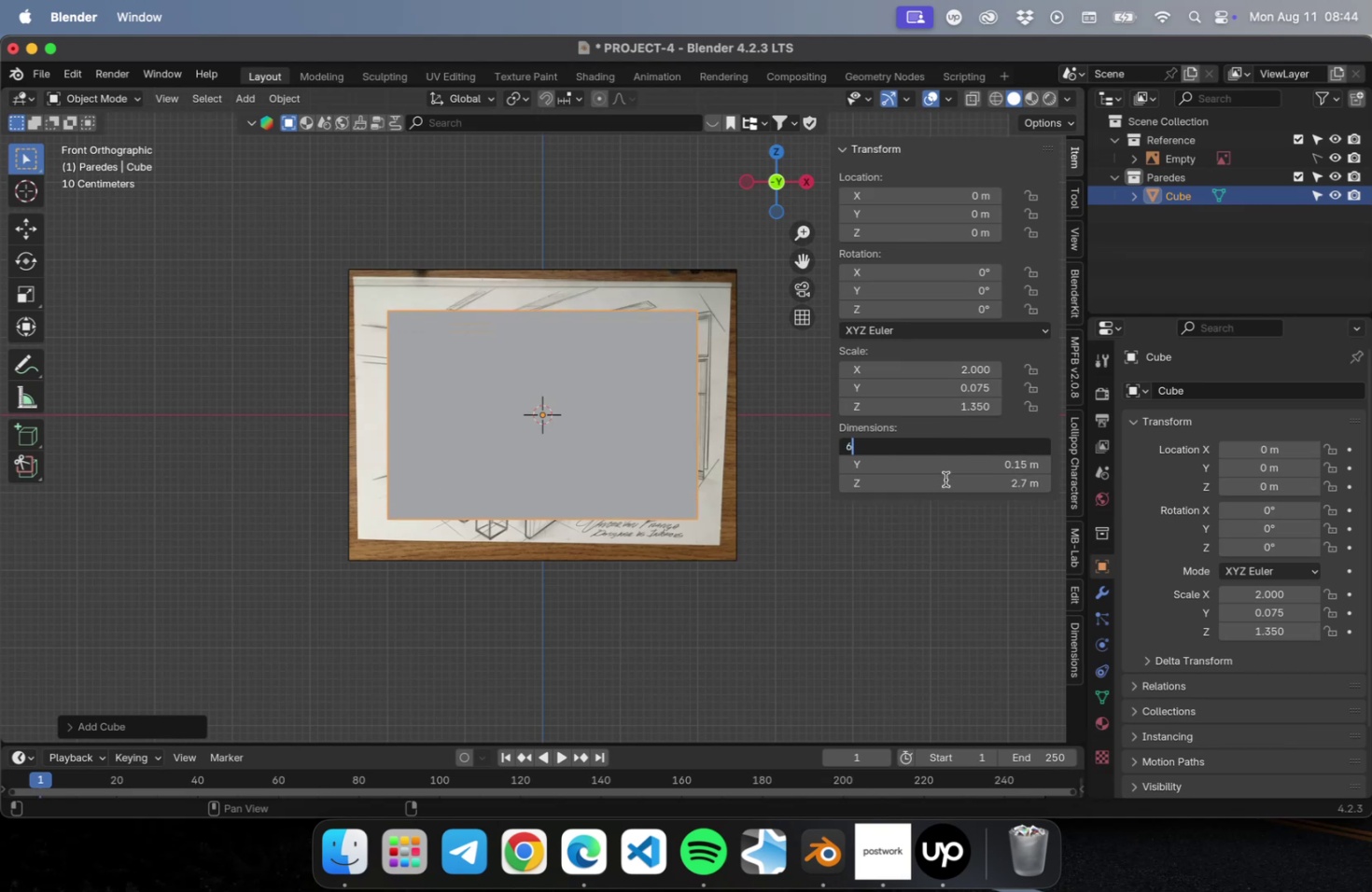 
key(Enter)
 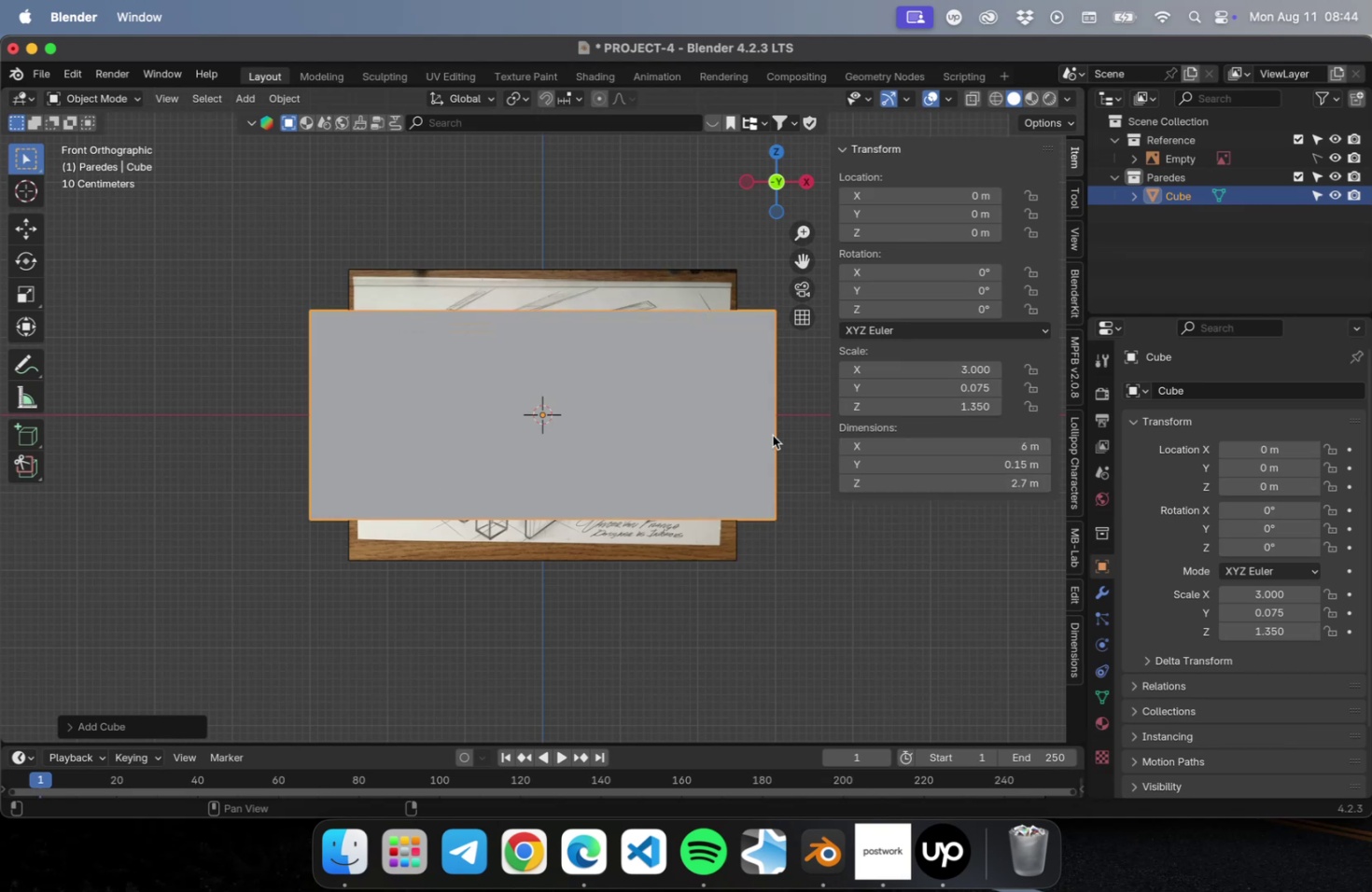 
scroll: coordinate [604, 477], scroll_direction: down, amount: 9.0
 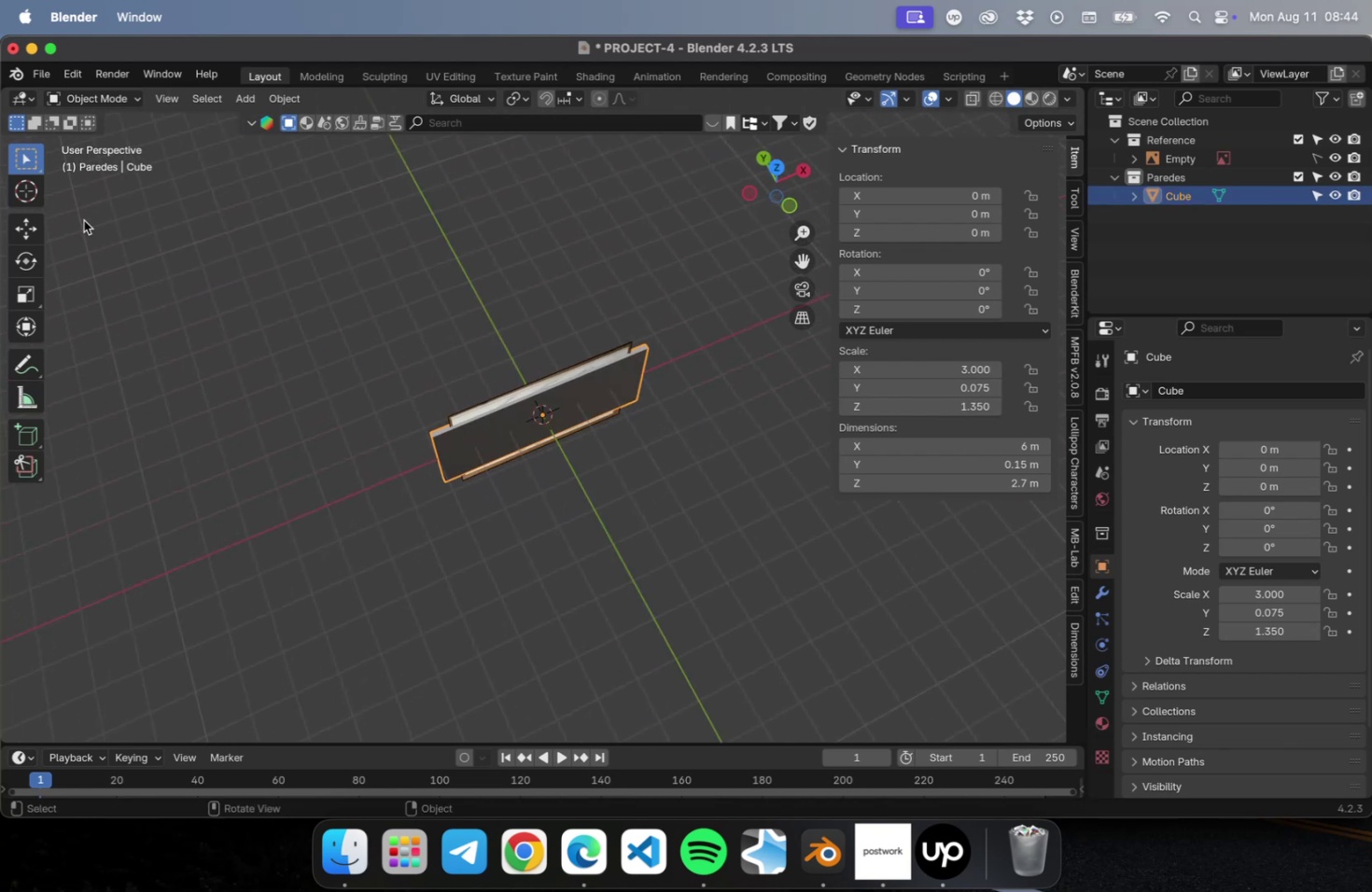 
left_click_drag(start_coordinate=[601, 393], to_coordinate=[324, 477])
 